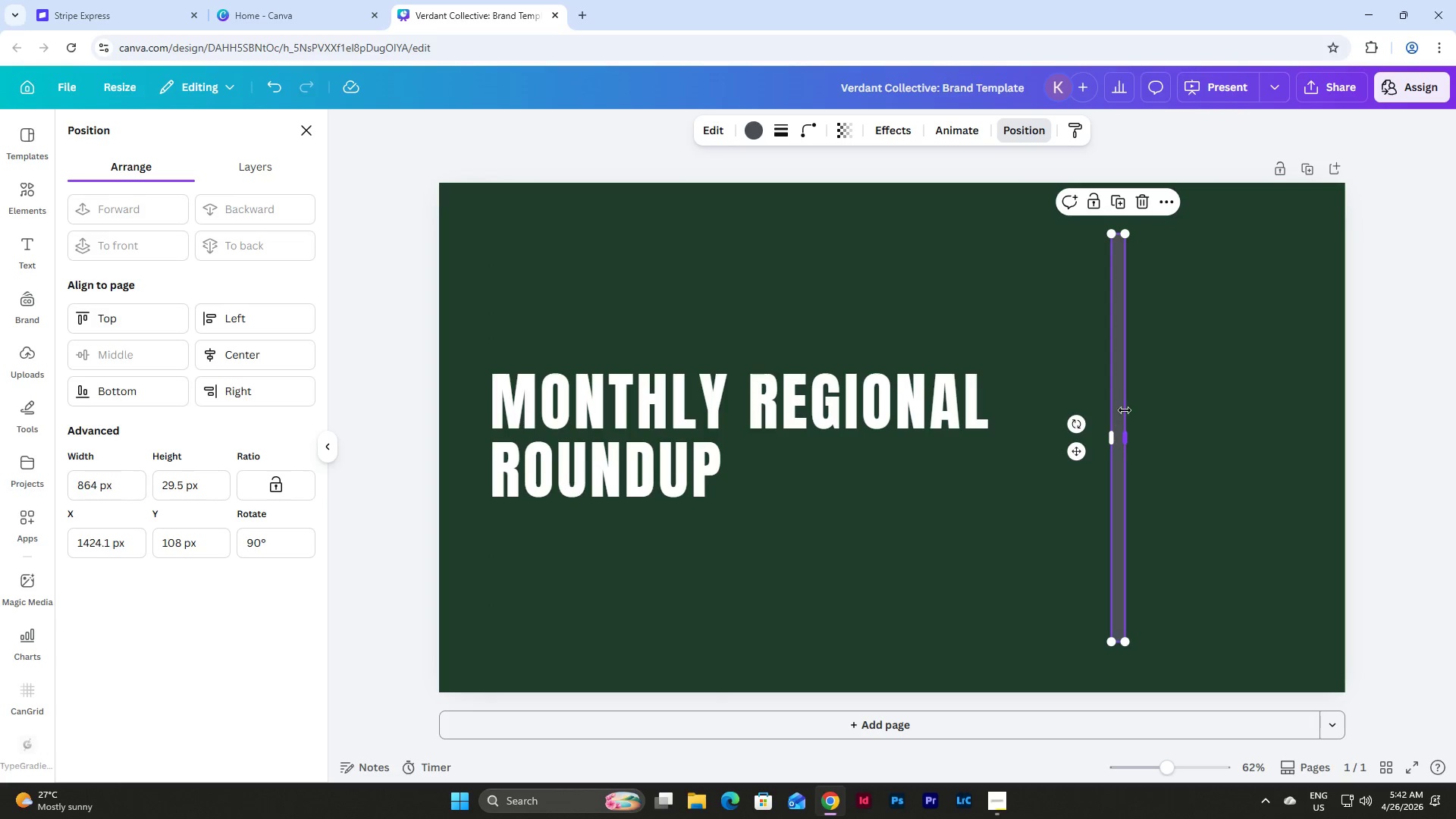 
left_click([1181, 360])
 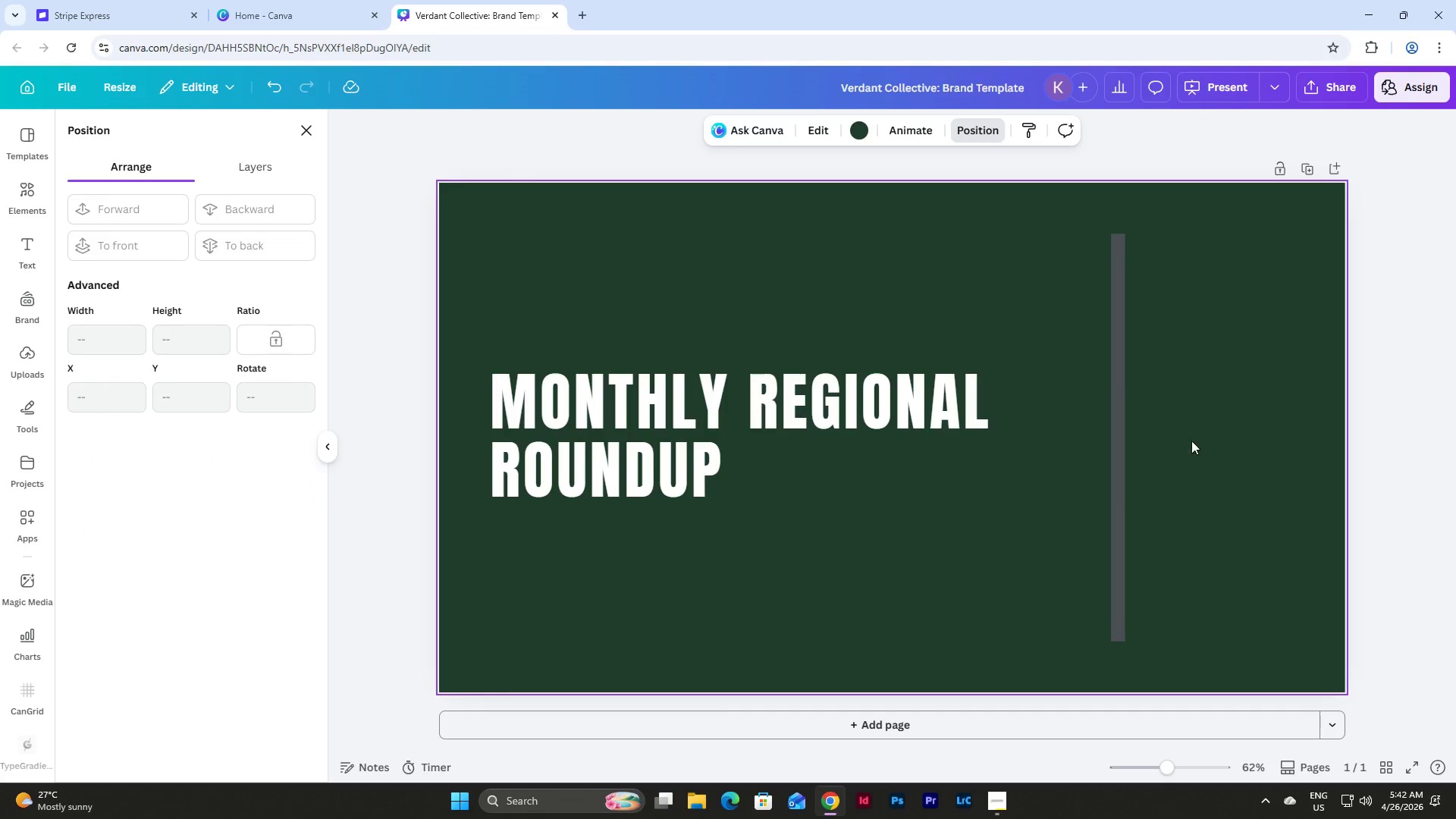 
left_click_drag(start_coordinate=[1193, 444], to_coordinate=[1082, 380])
 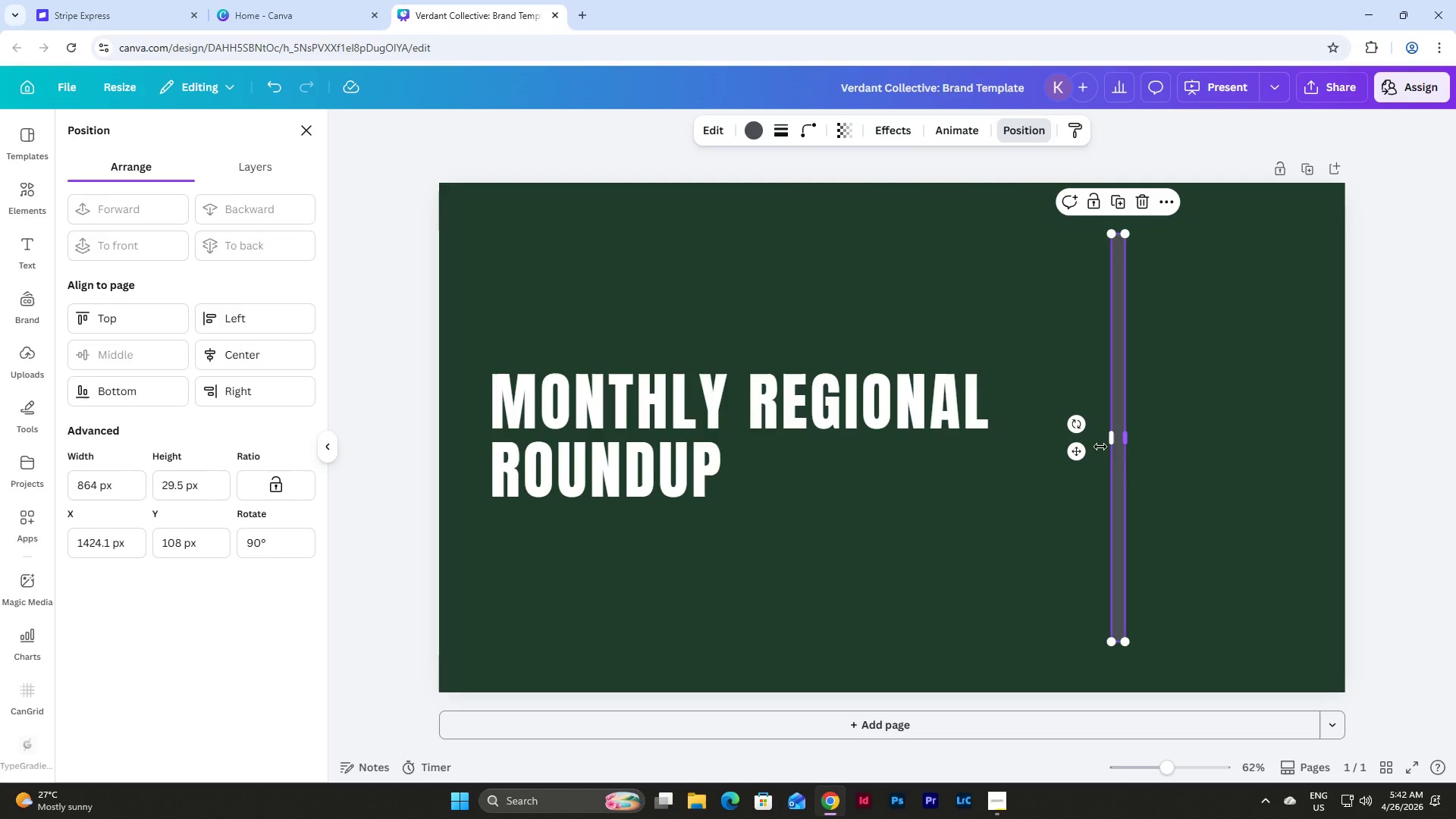 
left_click_drag(start_coordinate=[1072, 447], to_coordinate=[984, 450])
 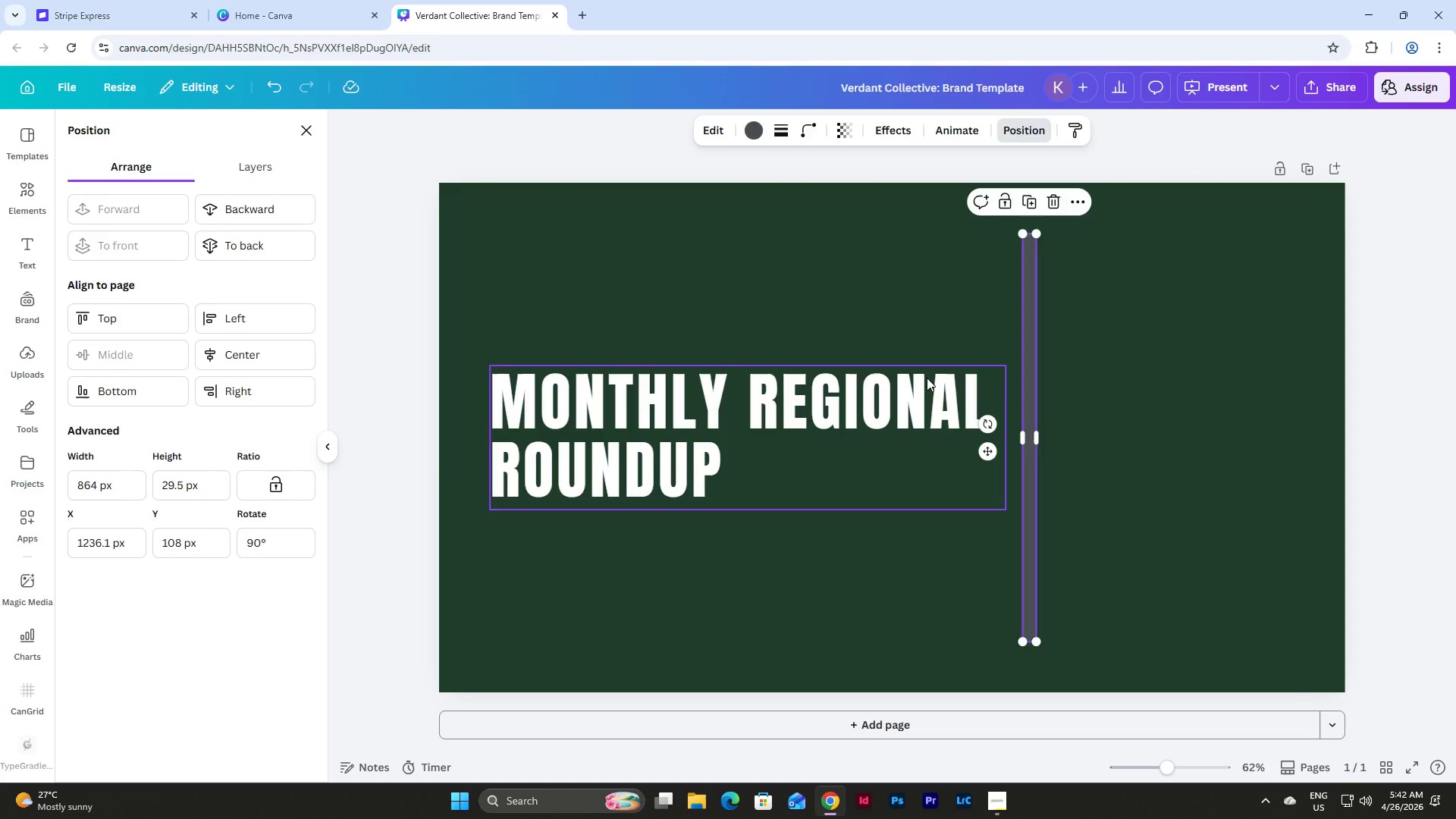 
left_click([927, 378])
 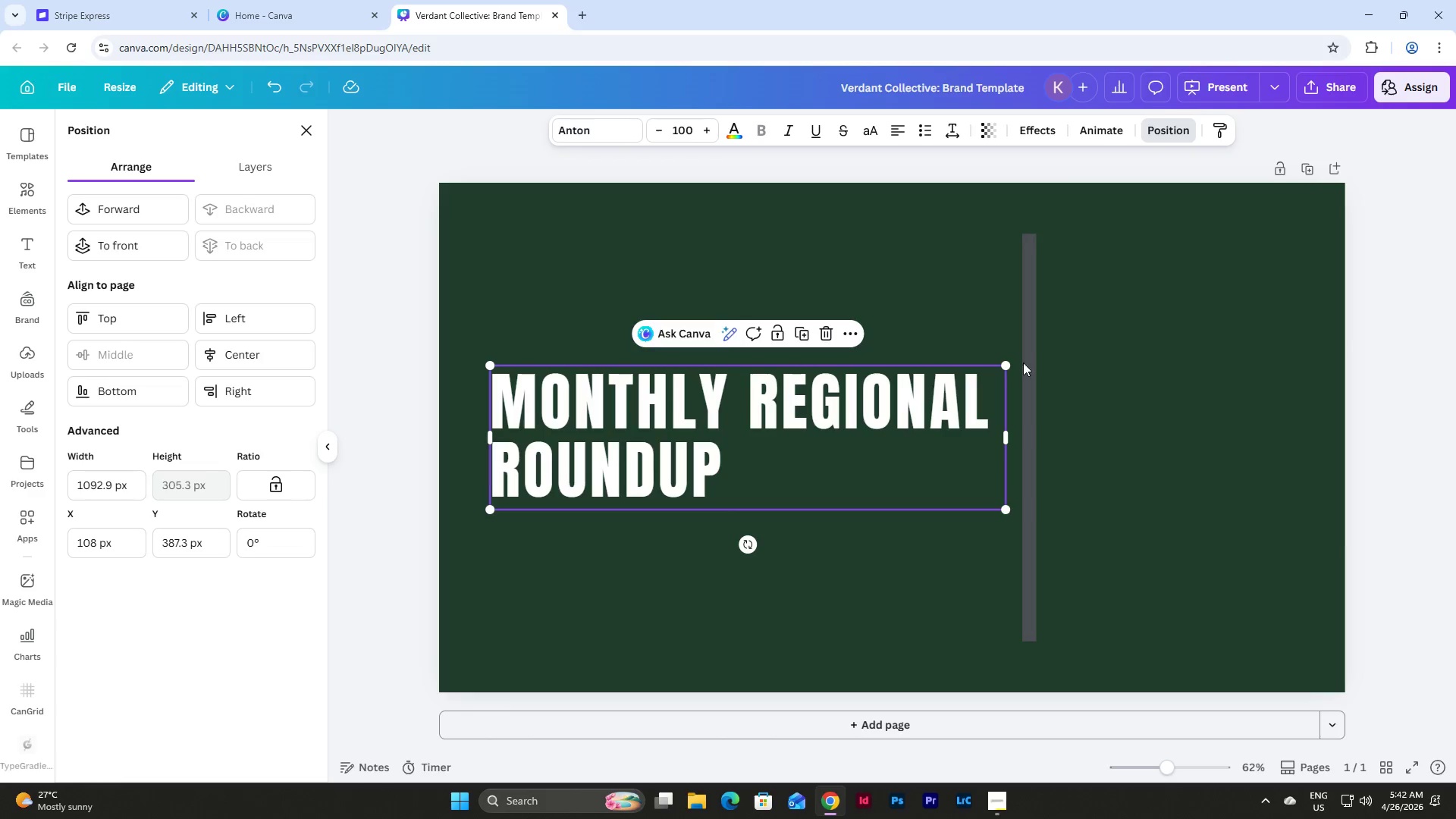 
left_click([1029, 331])
 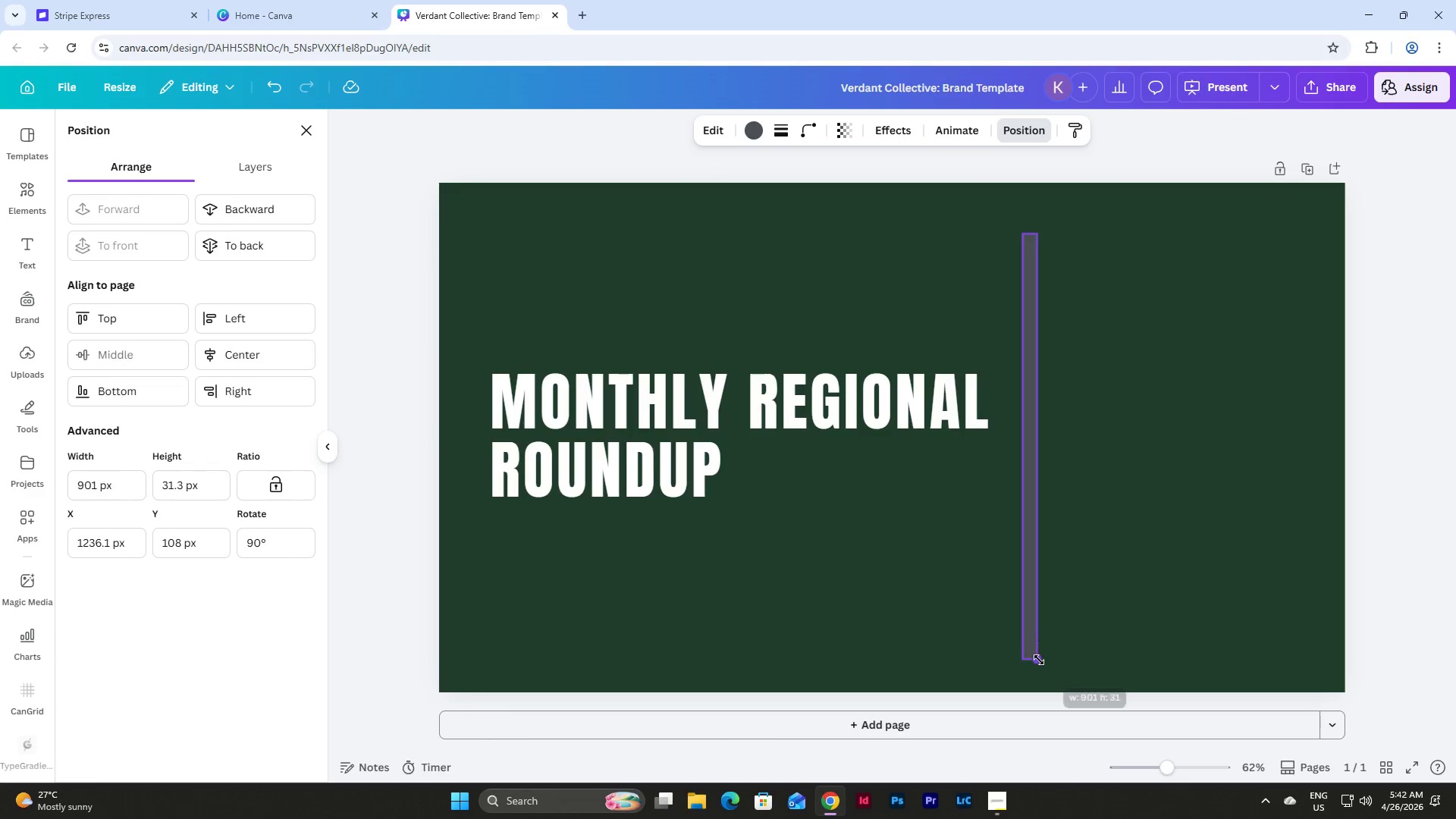 
wait(7.08)
 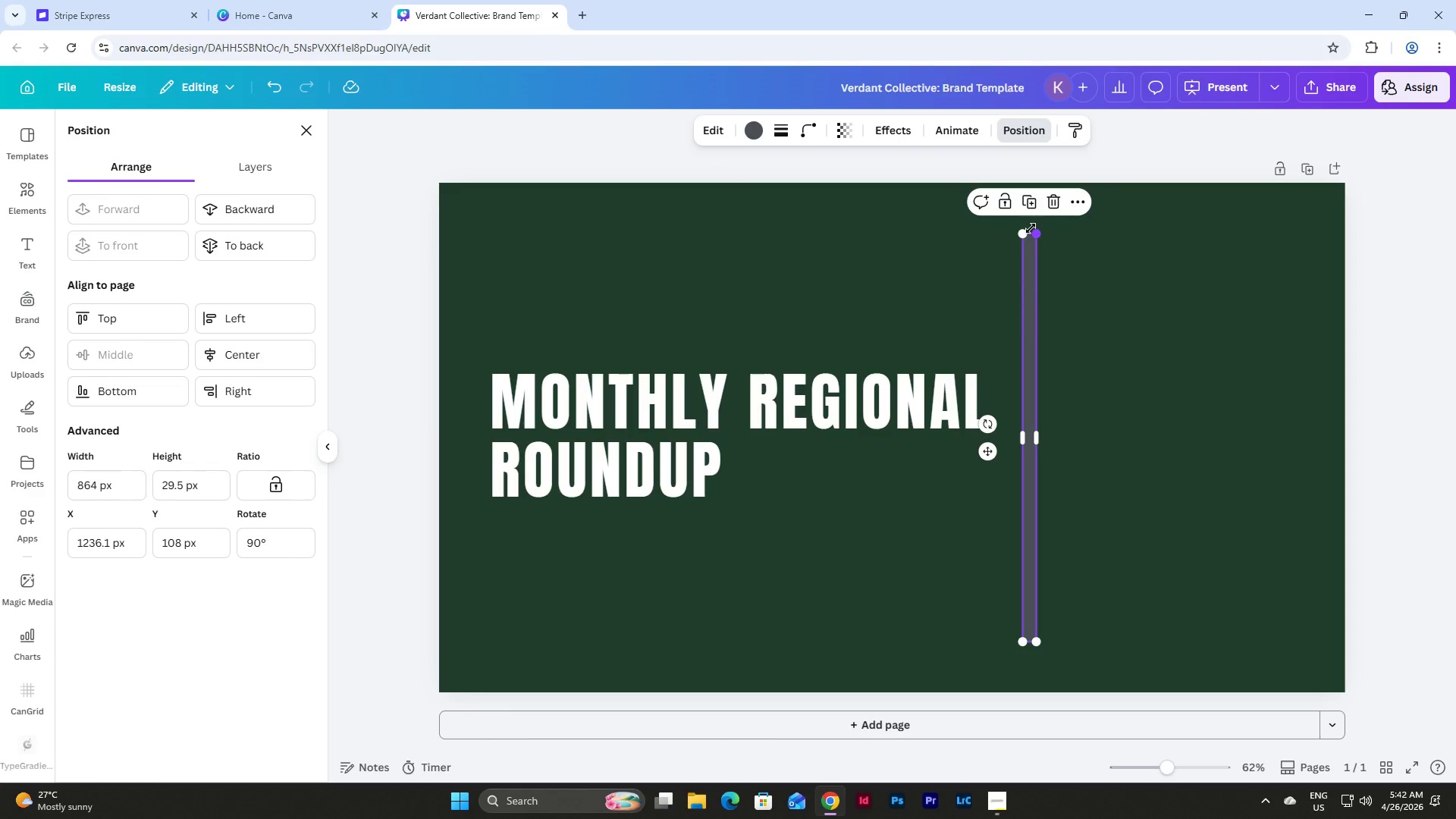 
left_click_drag(start_coordinate=[210, 485], to_coordinate=[166, 487])
 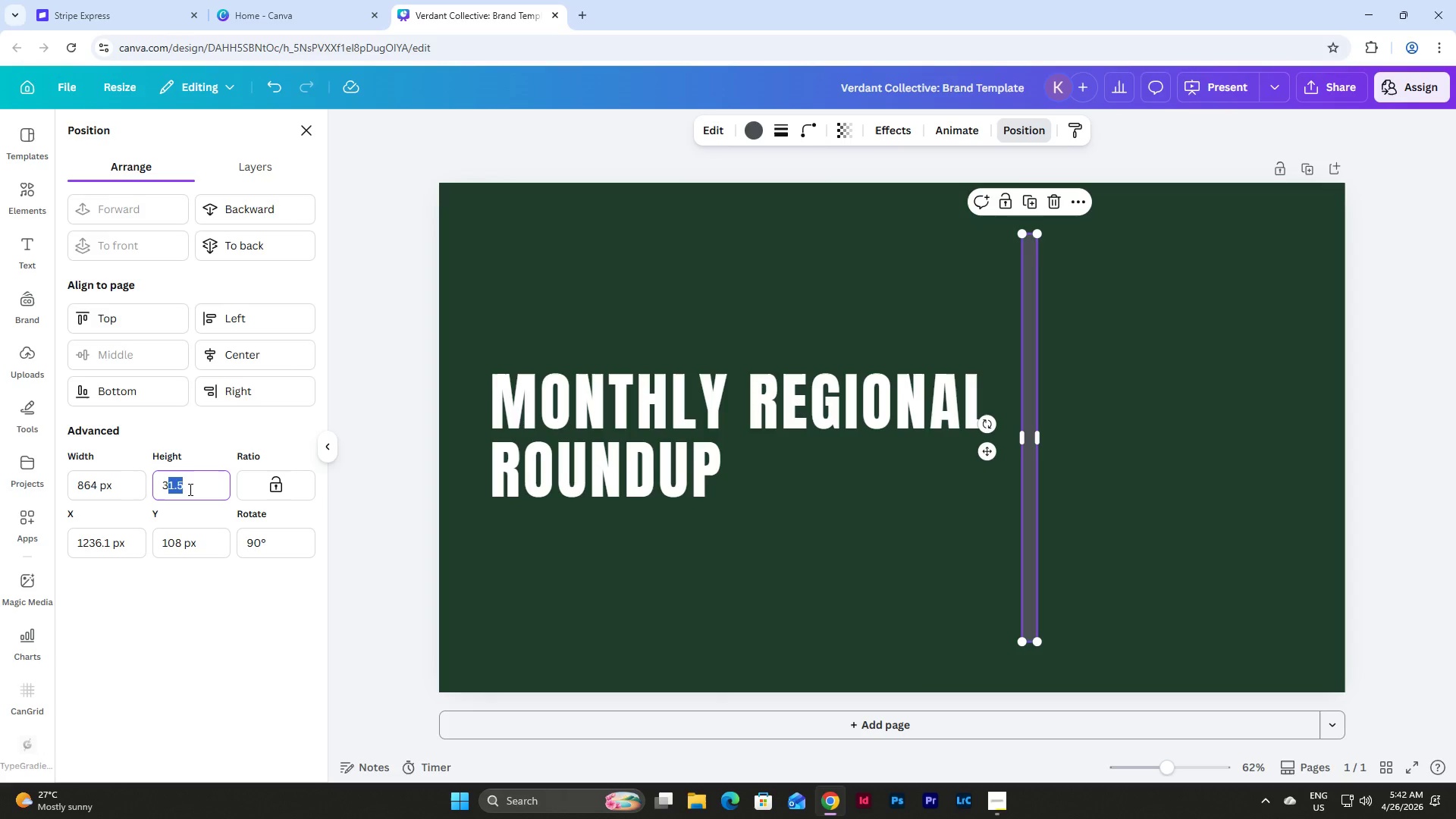 
left_click_drag(start_coordinate=[189, 489], to_coordinate=[152, 488])
 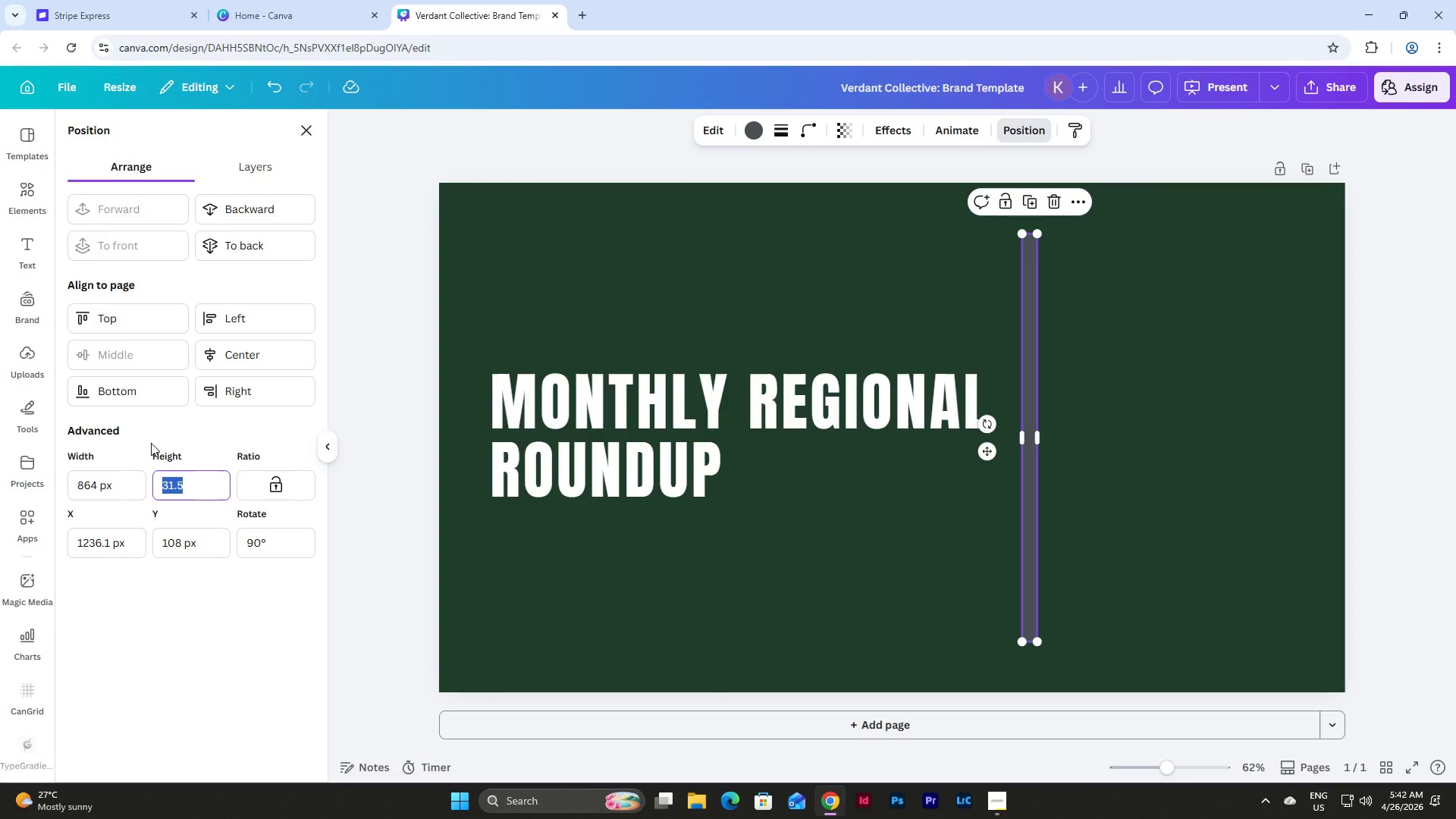 
key(Numpad1)
 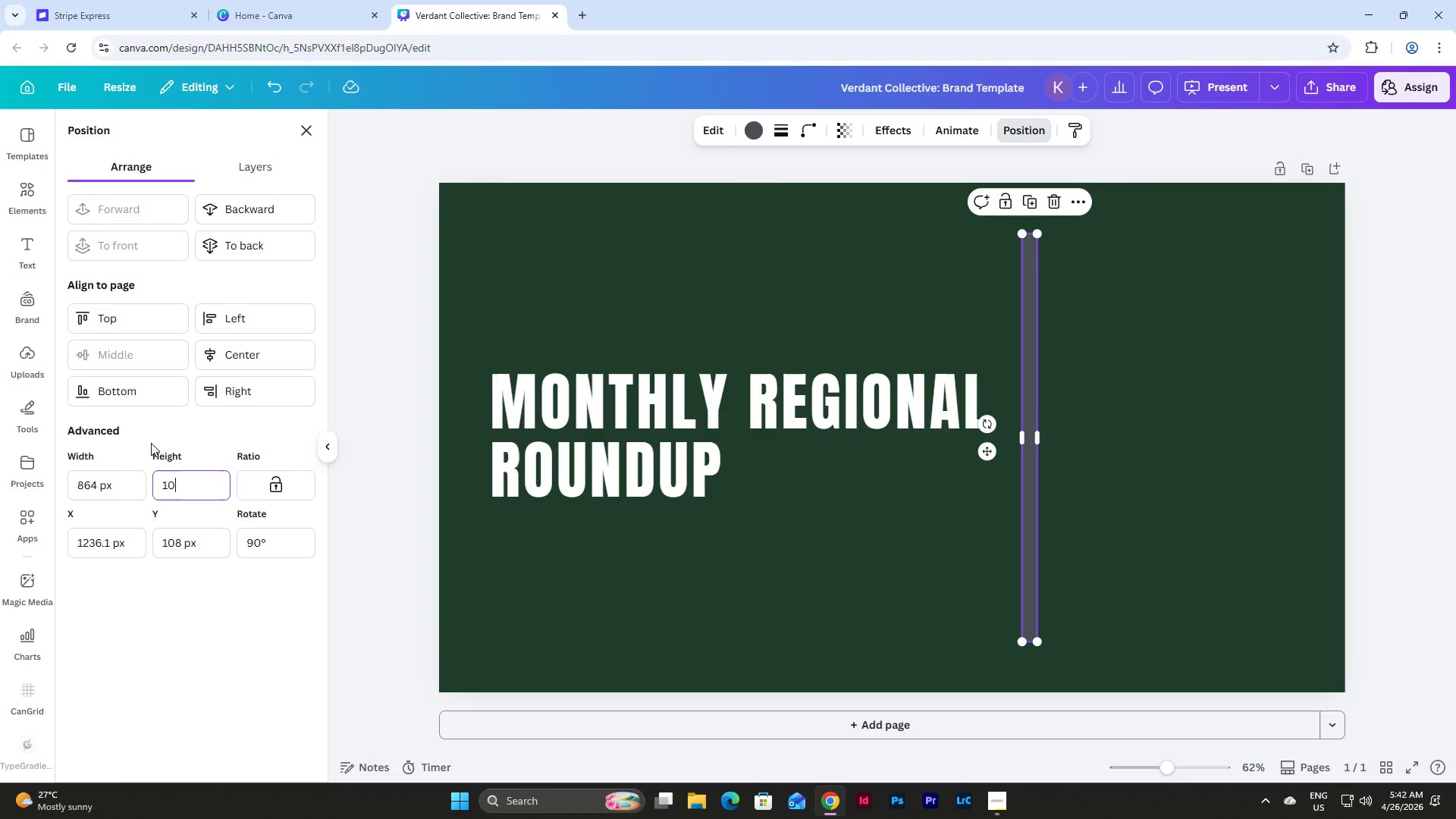 
key(Numpad0)
 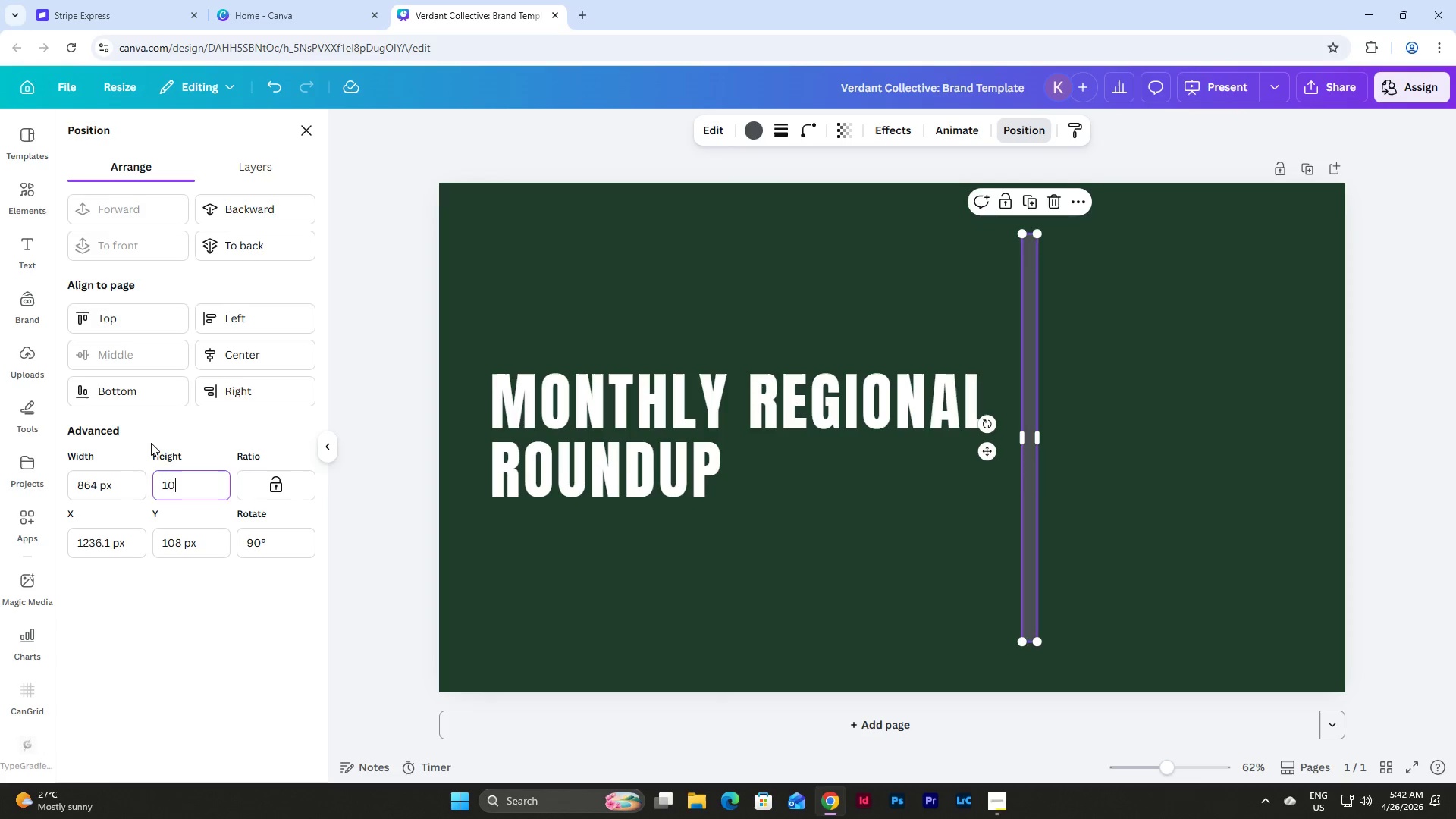 
key(NumpadEnter)
 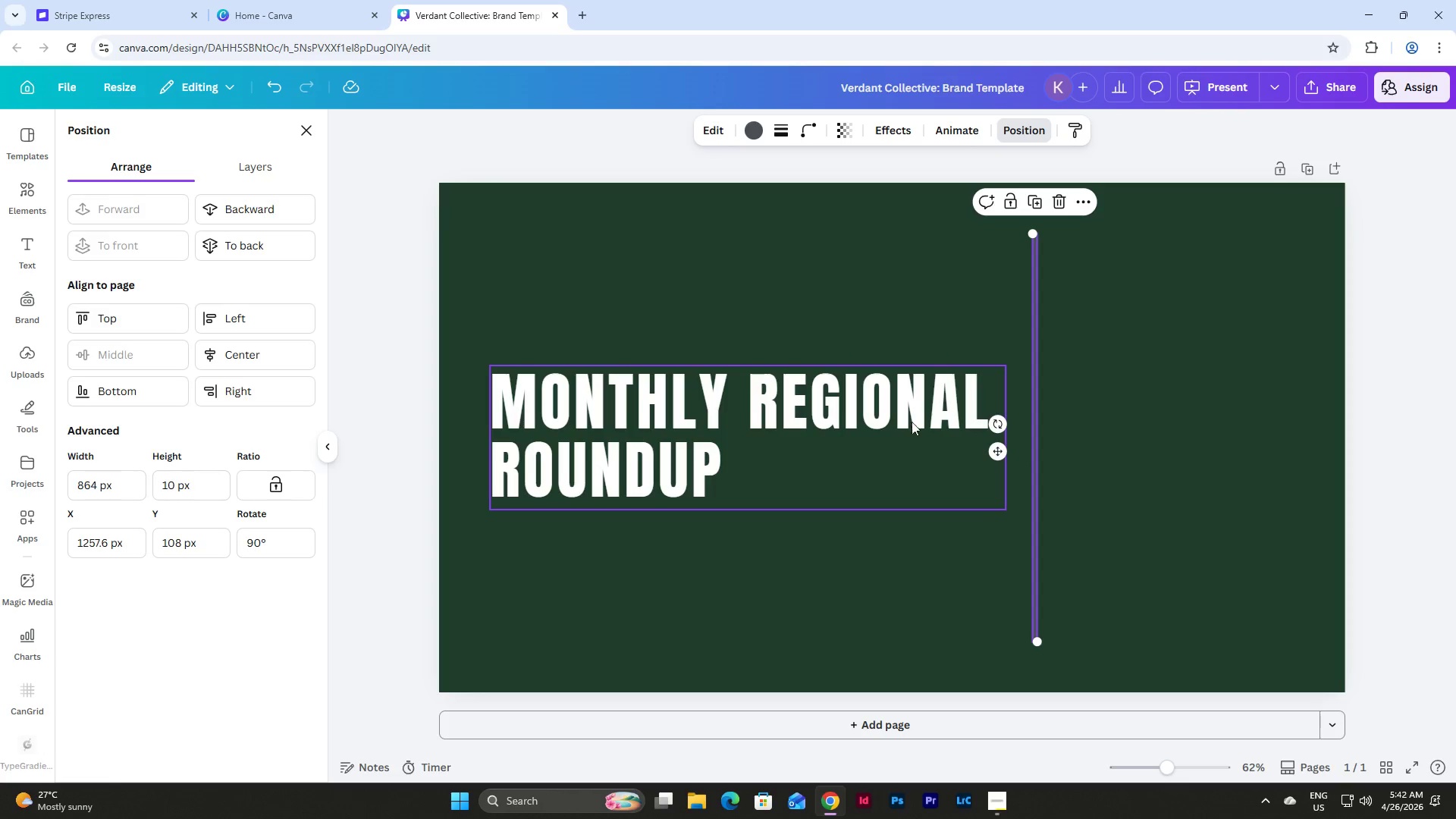 
left_click([1134, 460])
 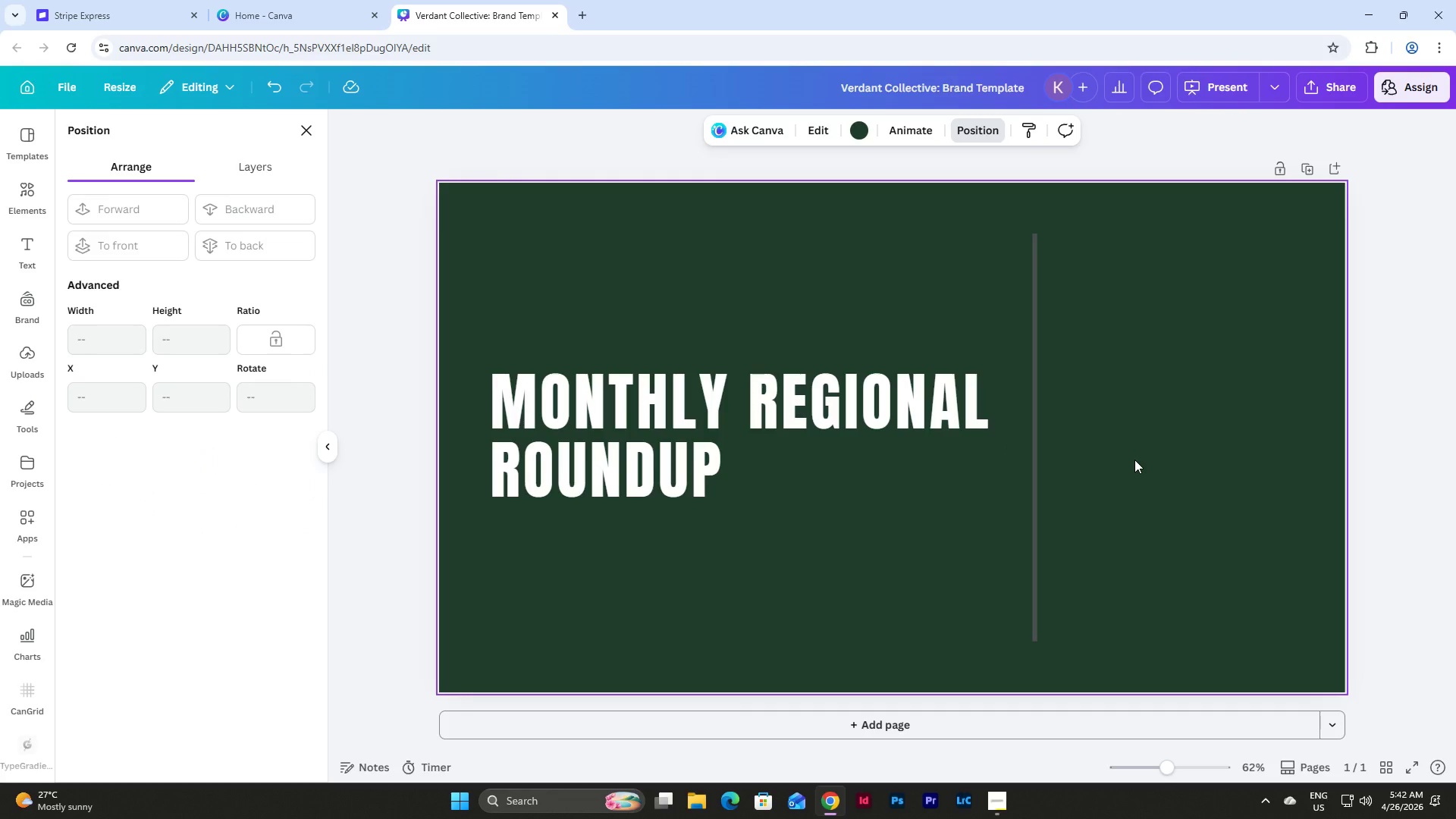 
left_click_drag(start_coordinate=[1112, 511], to_coordinate=[996, 447])
 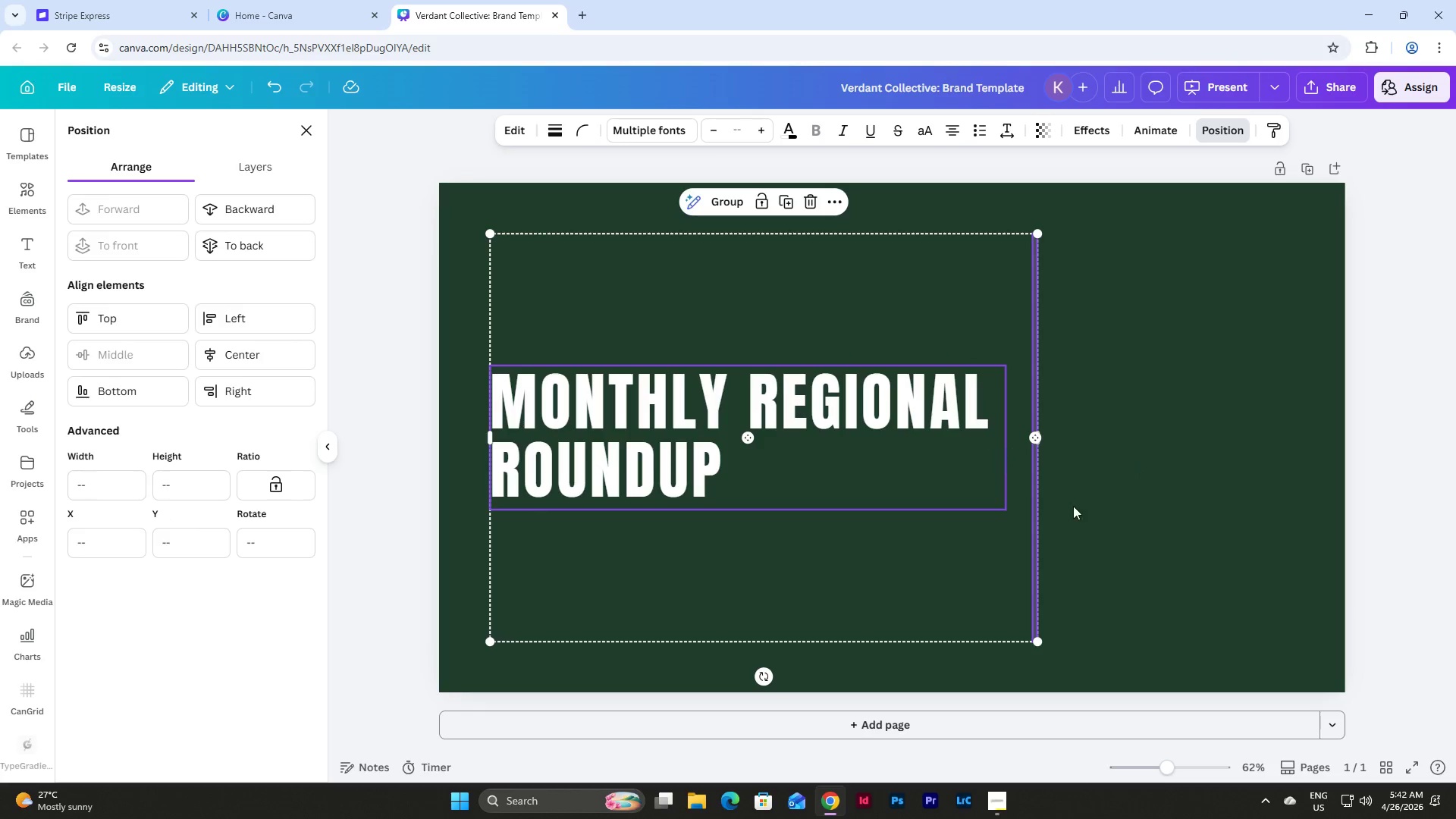 
left_click([1119, 541])
 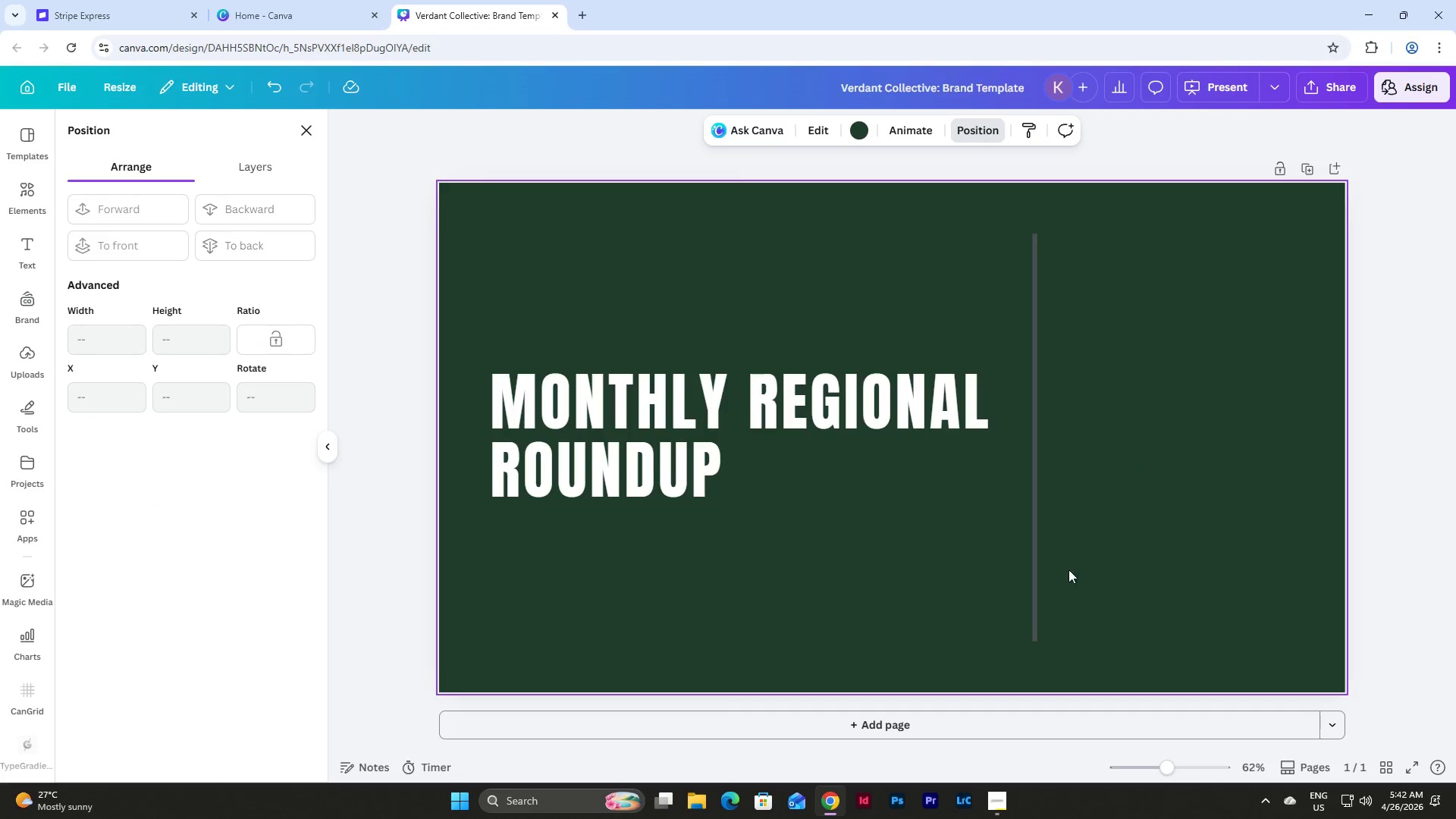 
left_click_drag(start_coordinate=[1065, 571], to_coordinate=[1001, 549])
 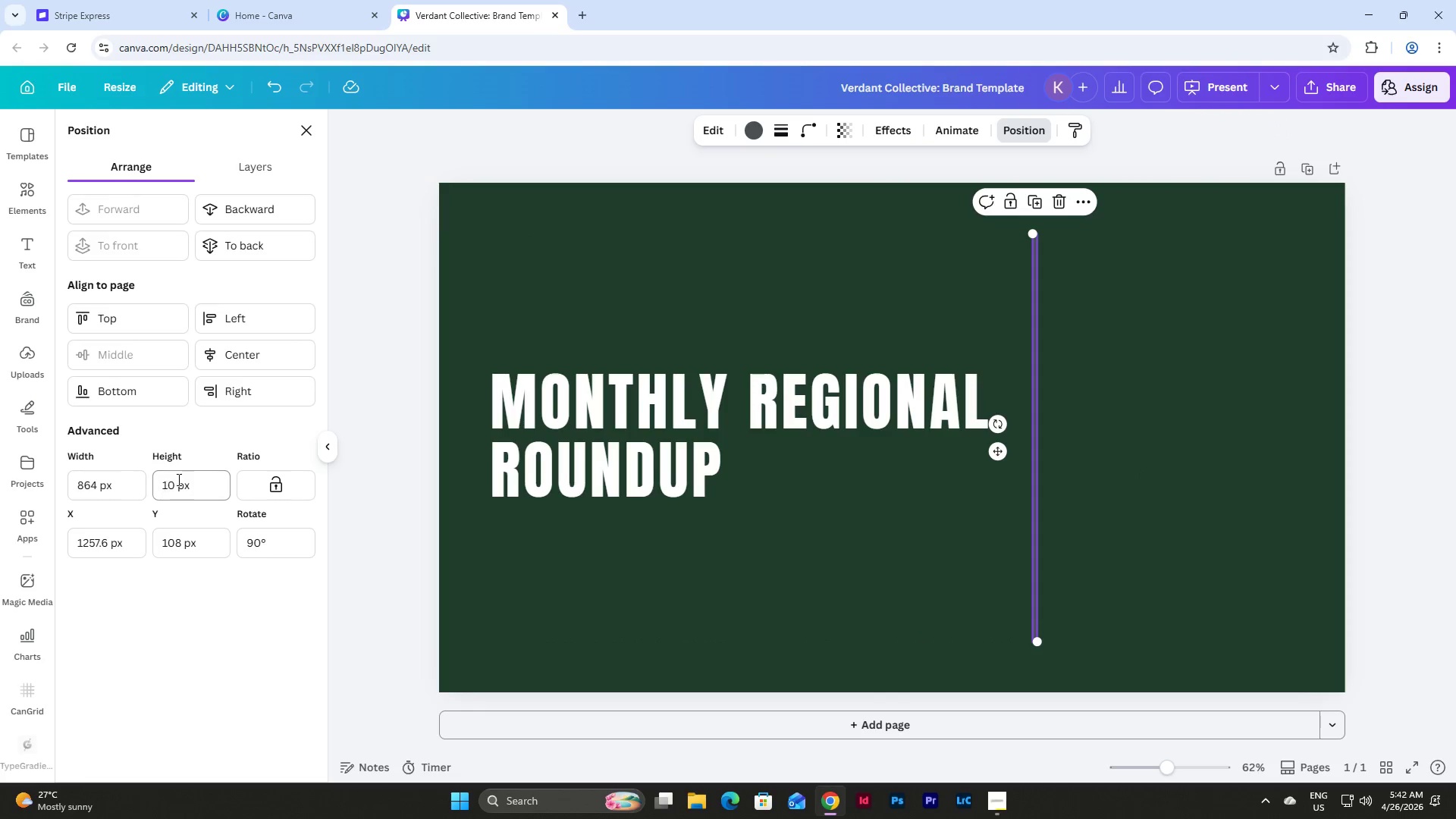 
left_click_drag(start_coordinate=[189, 479], to_coordinate=[155, 486])
 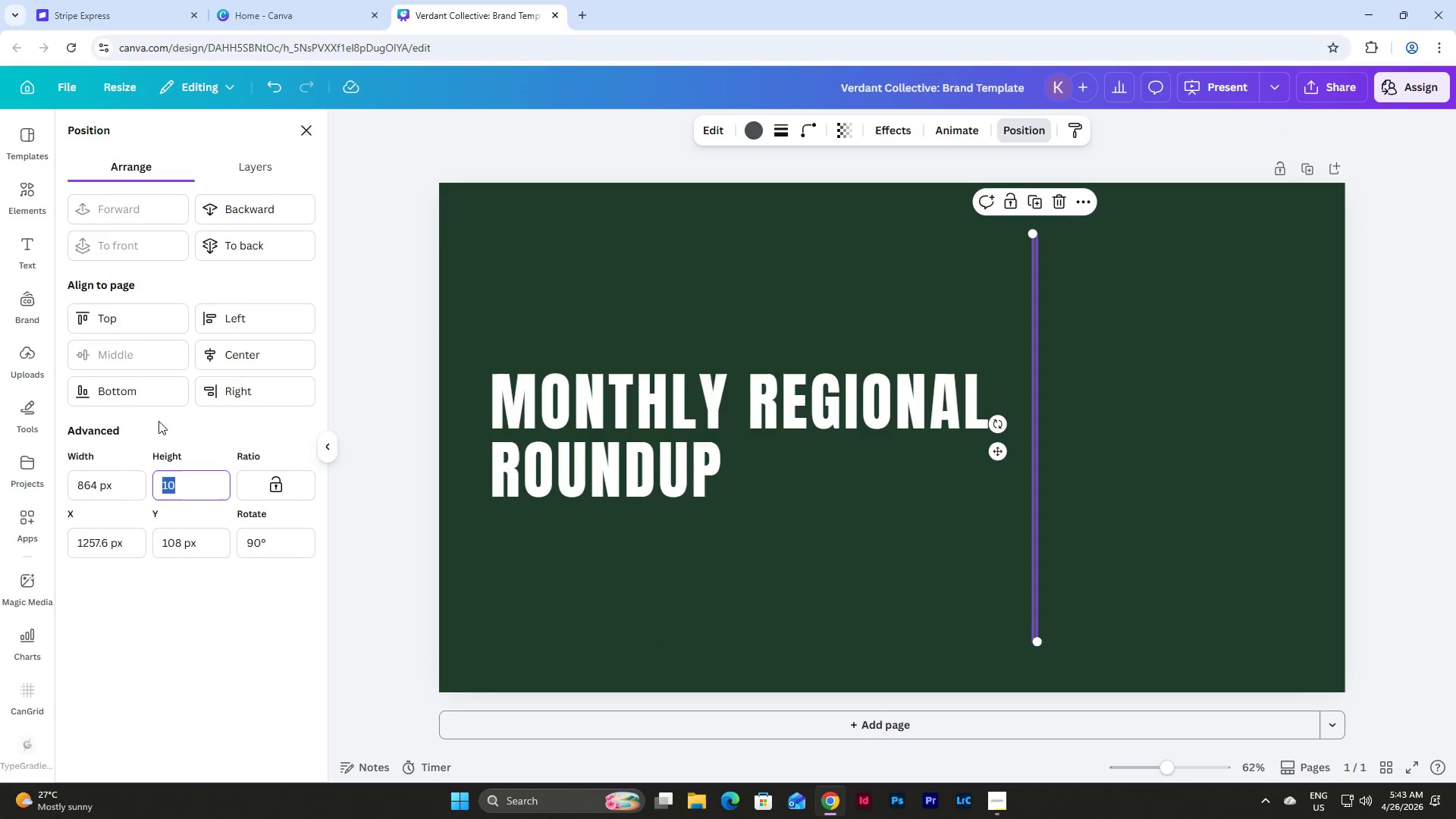 
key(Numpad2)
 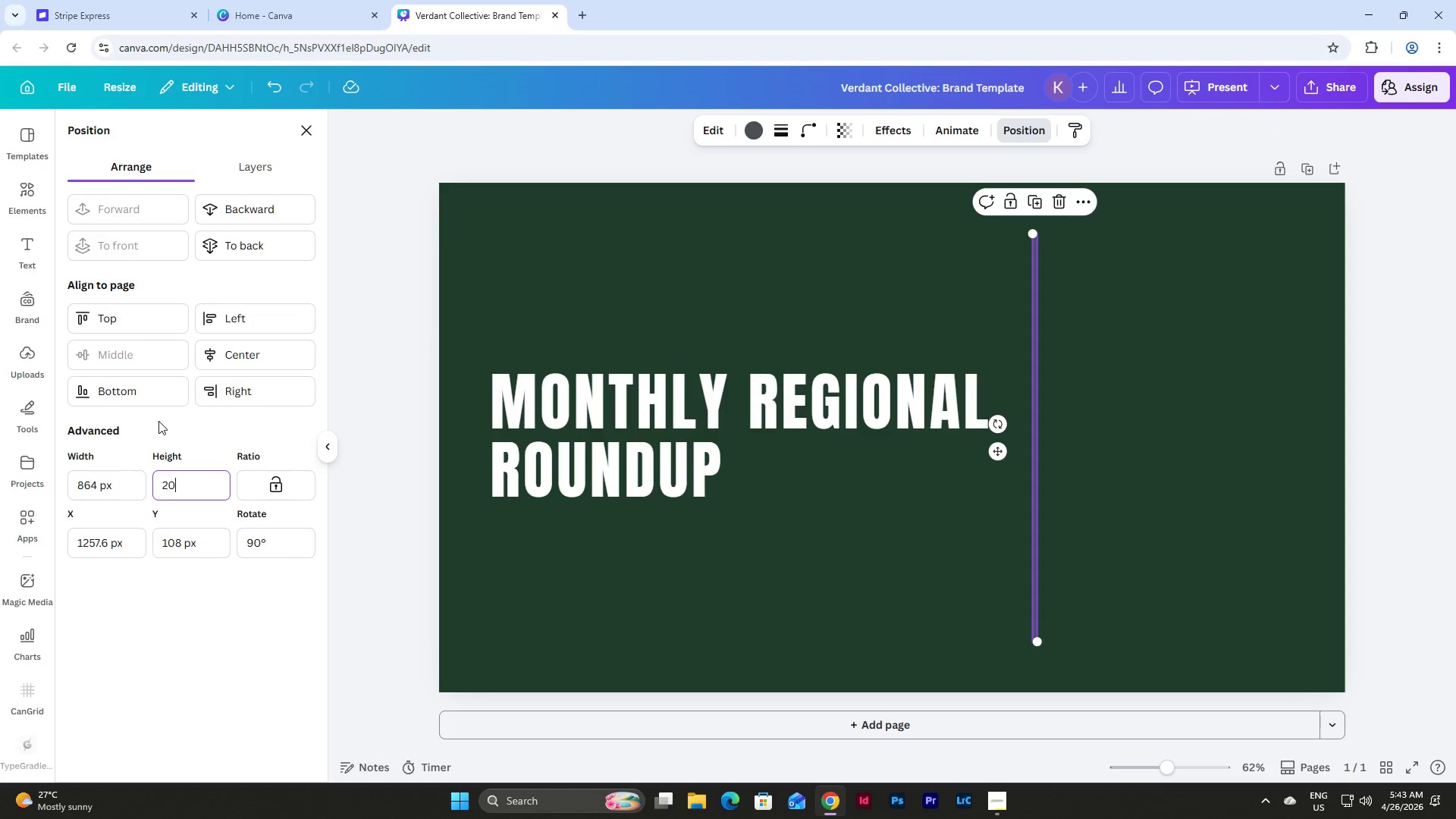 
key(Numpad0)
 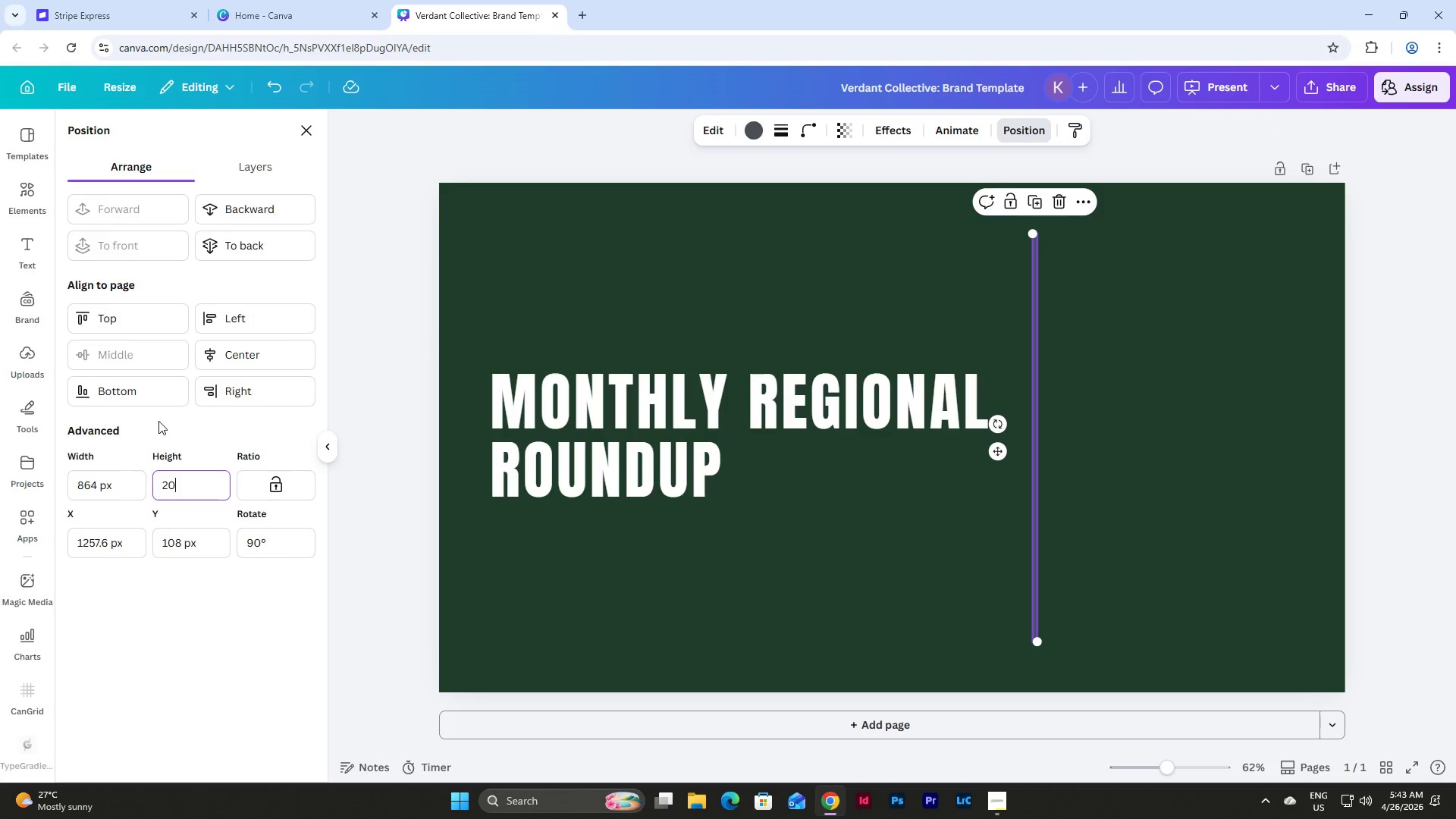 
key(NumpadEnter)
 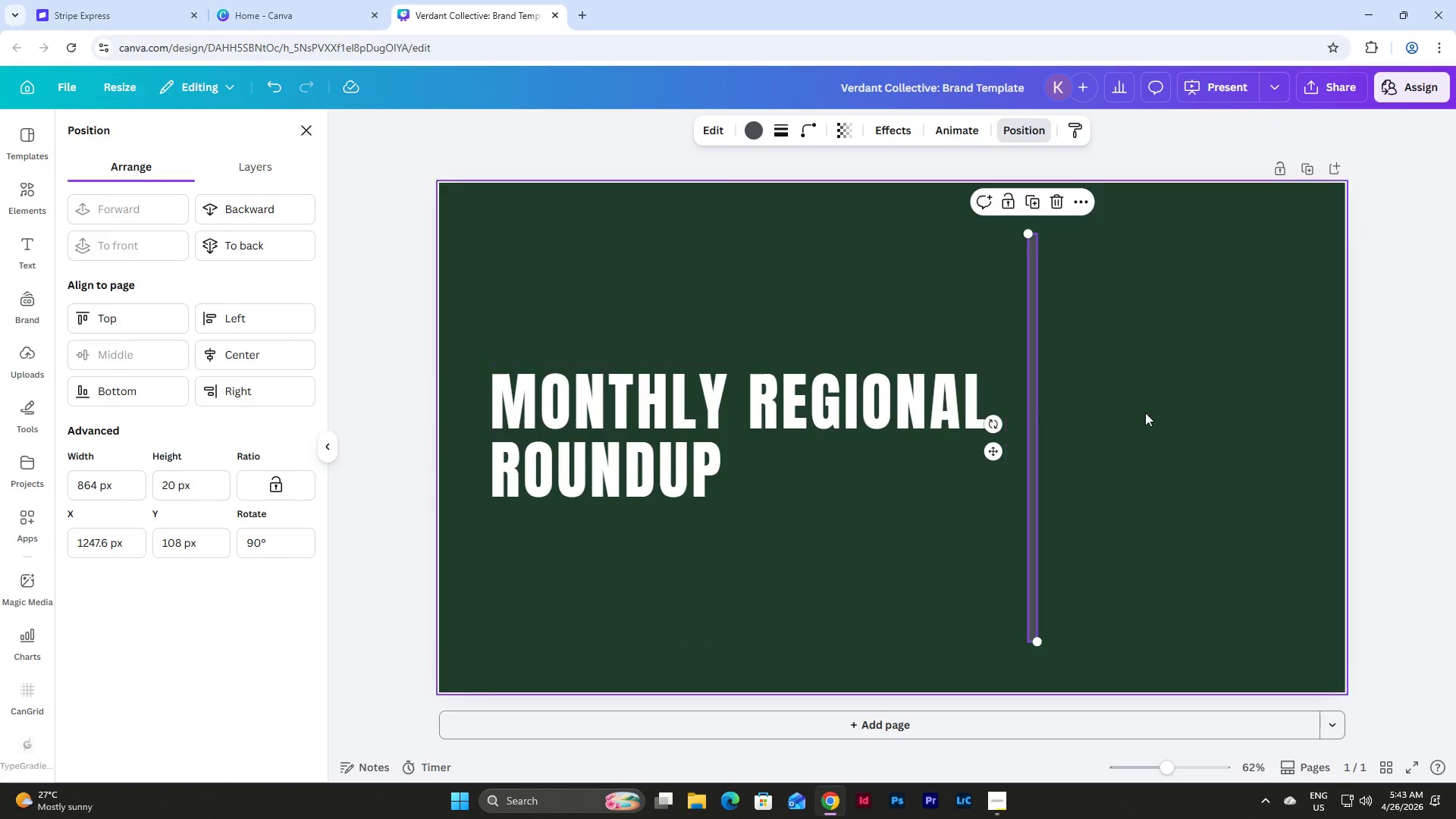 
left_click([1156, 435])
 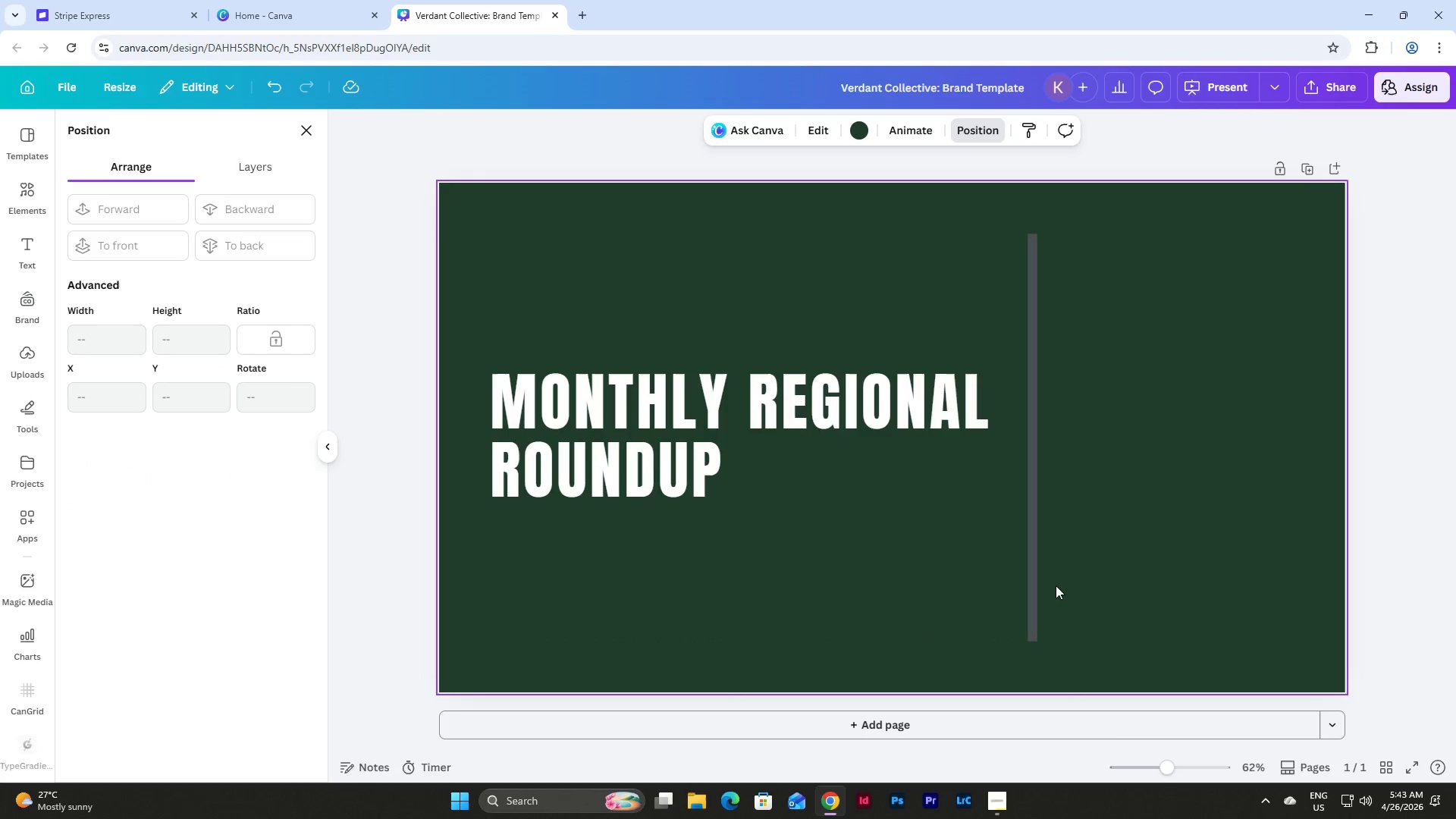 
left_click_drag(start_coordinate=[1060, 588], to_coordinate=[1006, 532])
 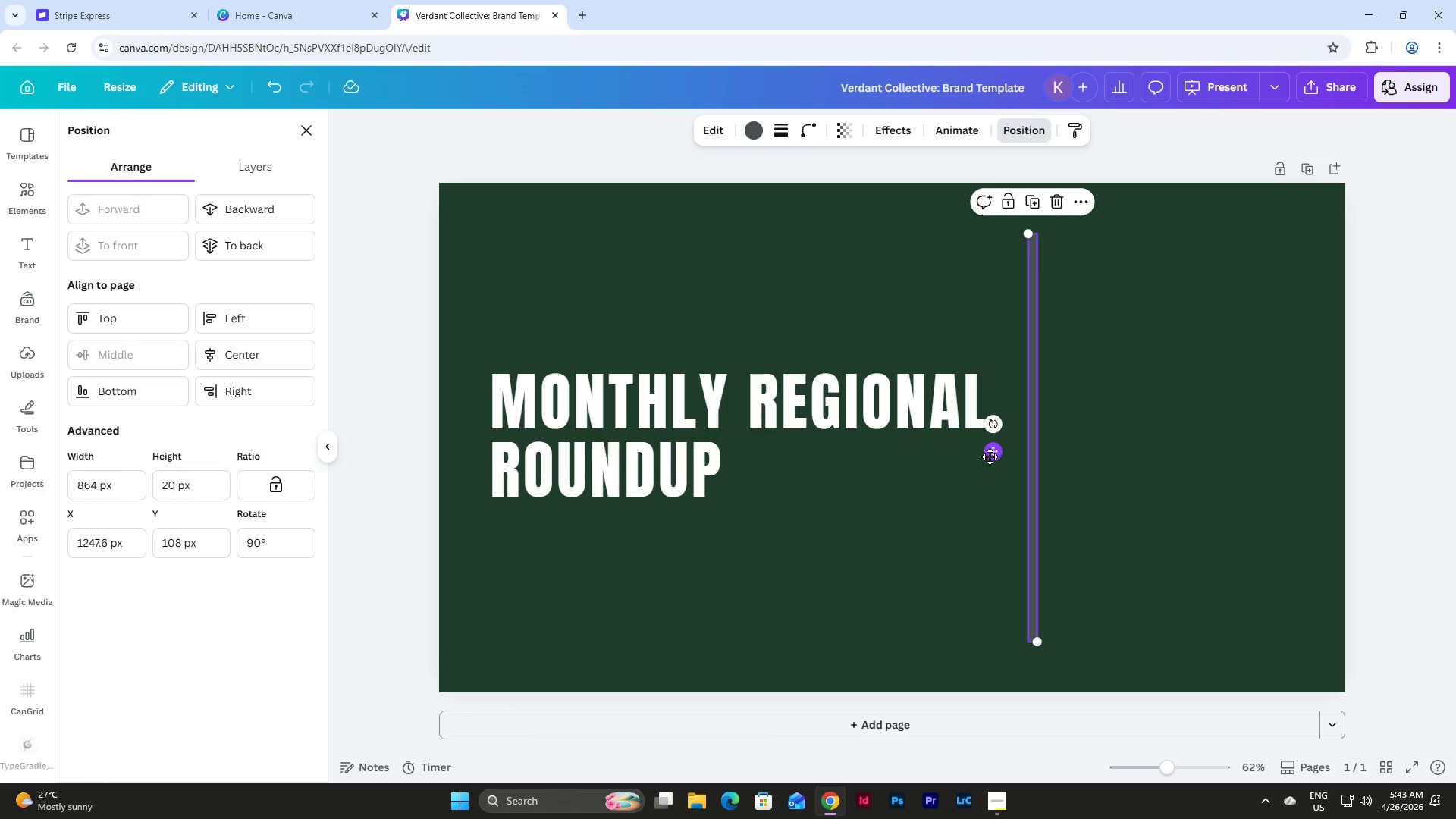 
left_click_drag(start_coordinate=[990, 453], to_coordinate=[985, 454])
 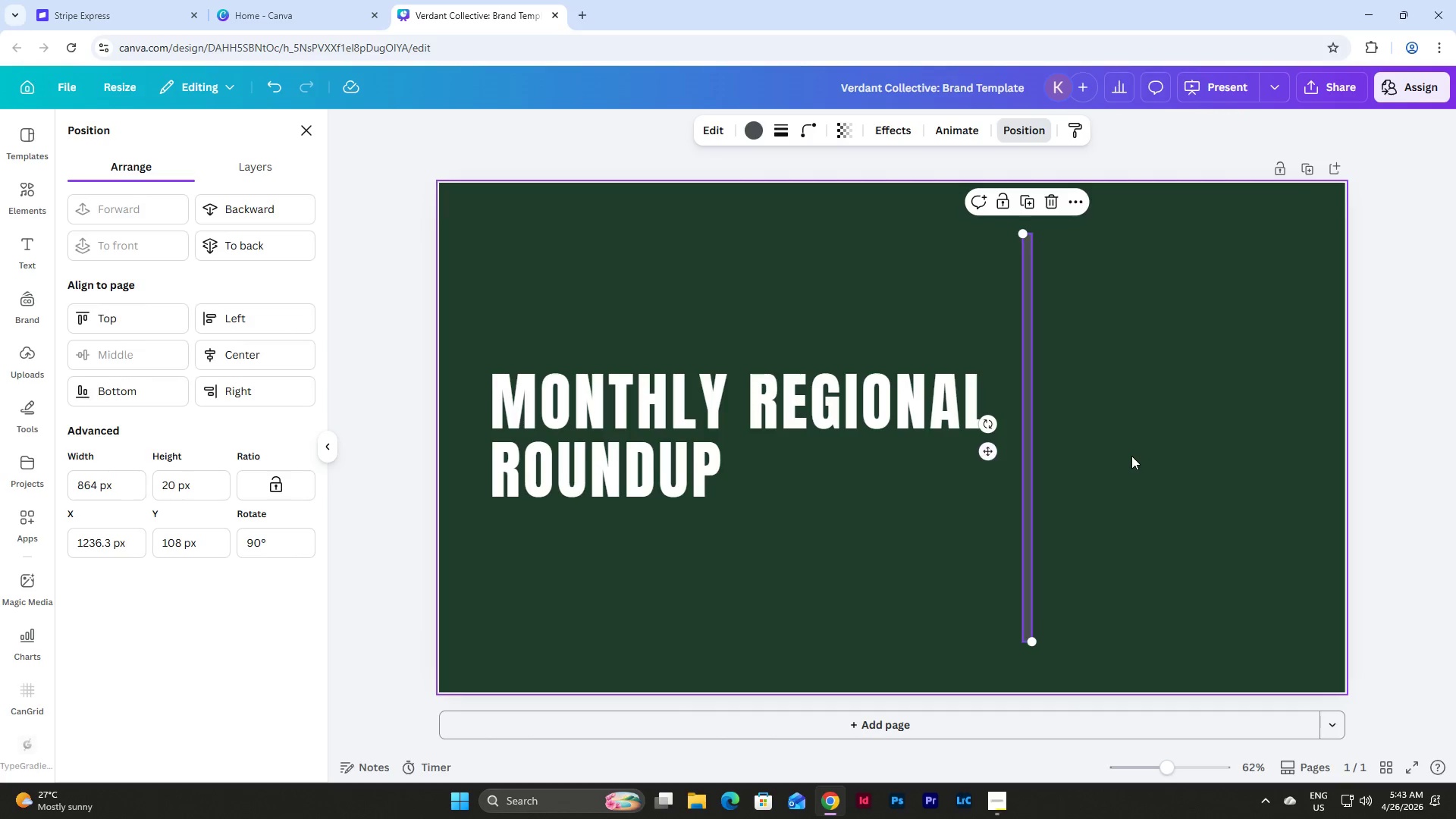 
left_click([1131, 456])
 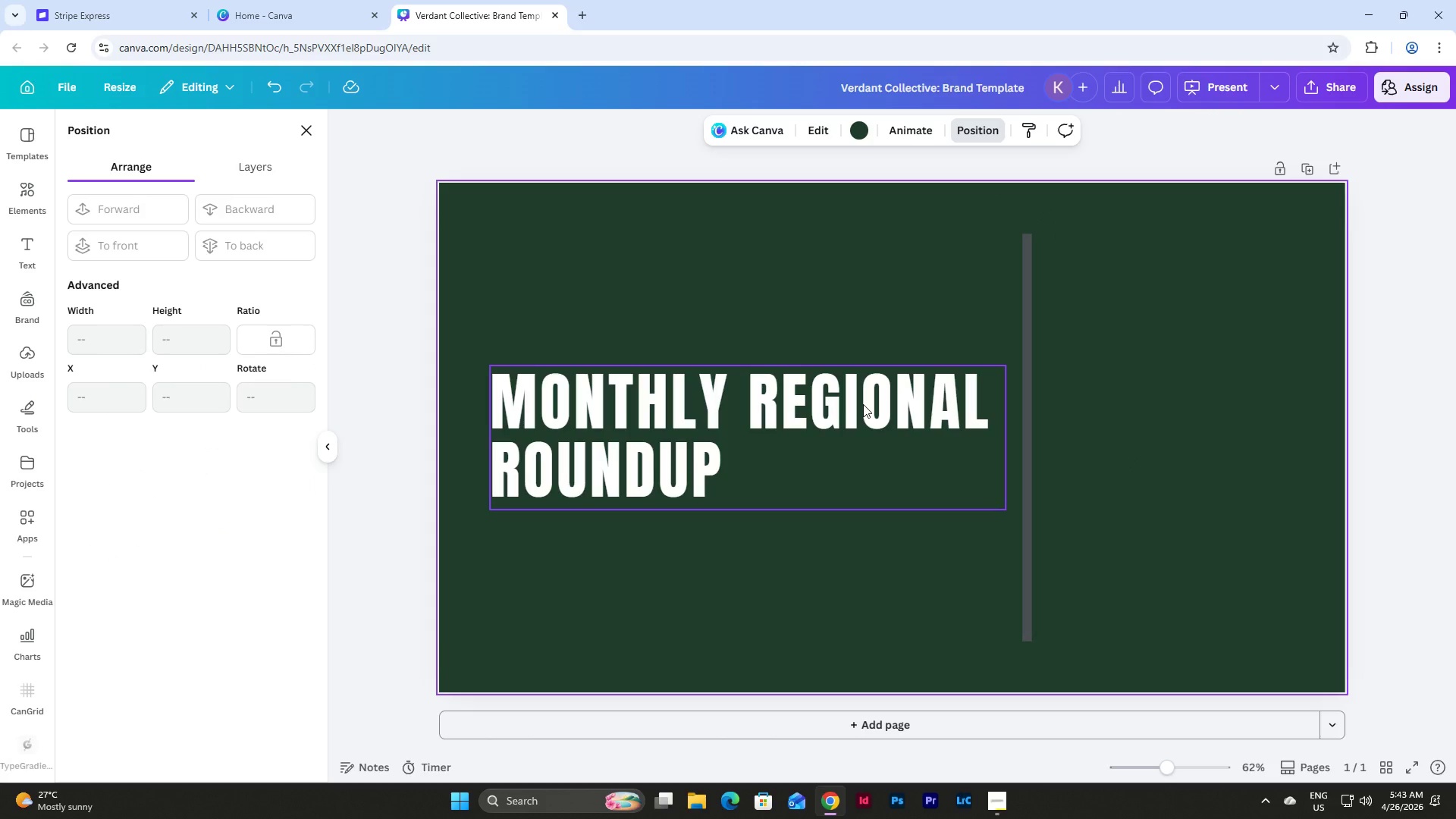 
left_click([863, 404])
 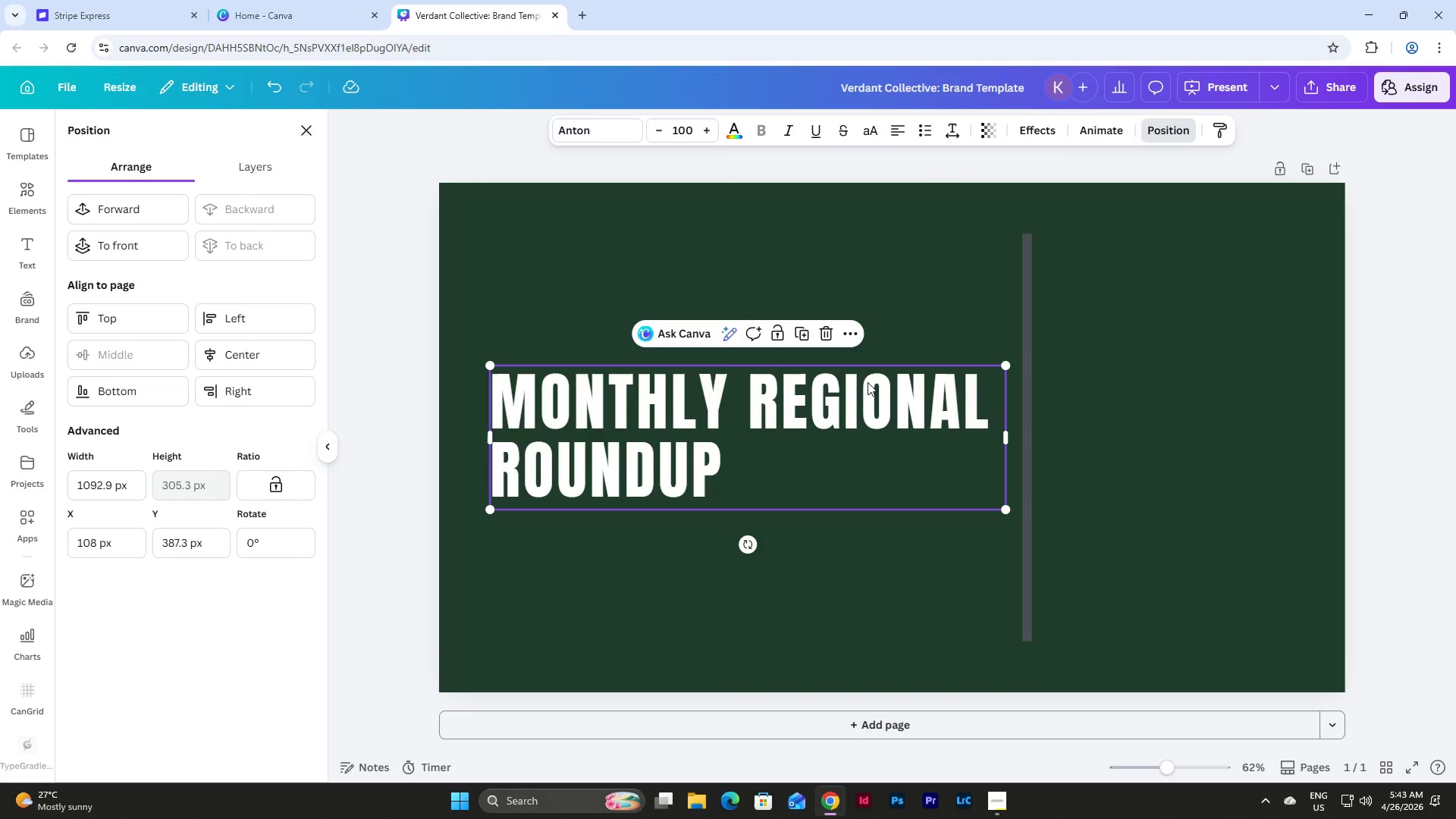 
left_click([737, 134])
 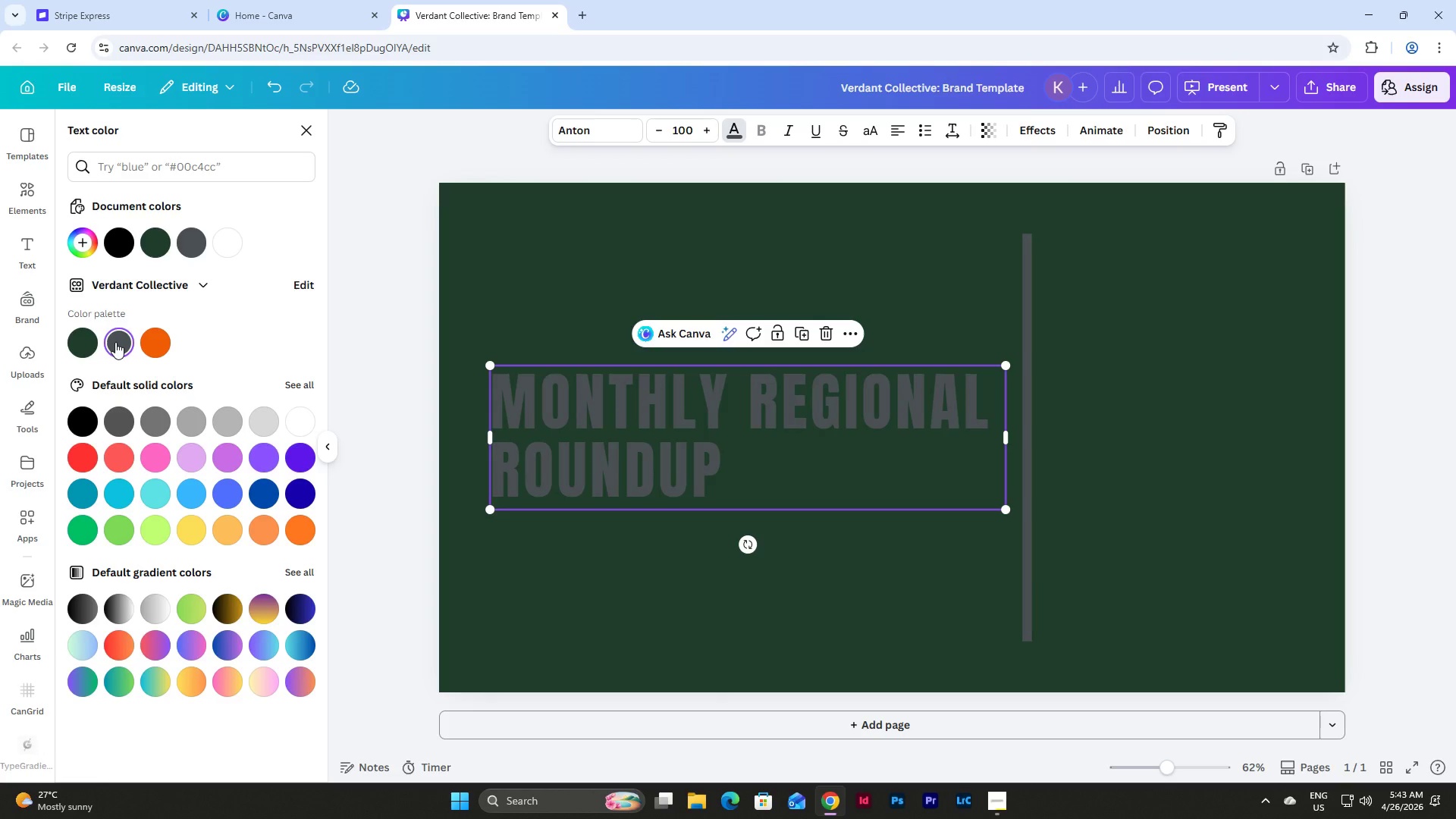 
wait(5.7)
 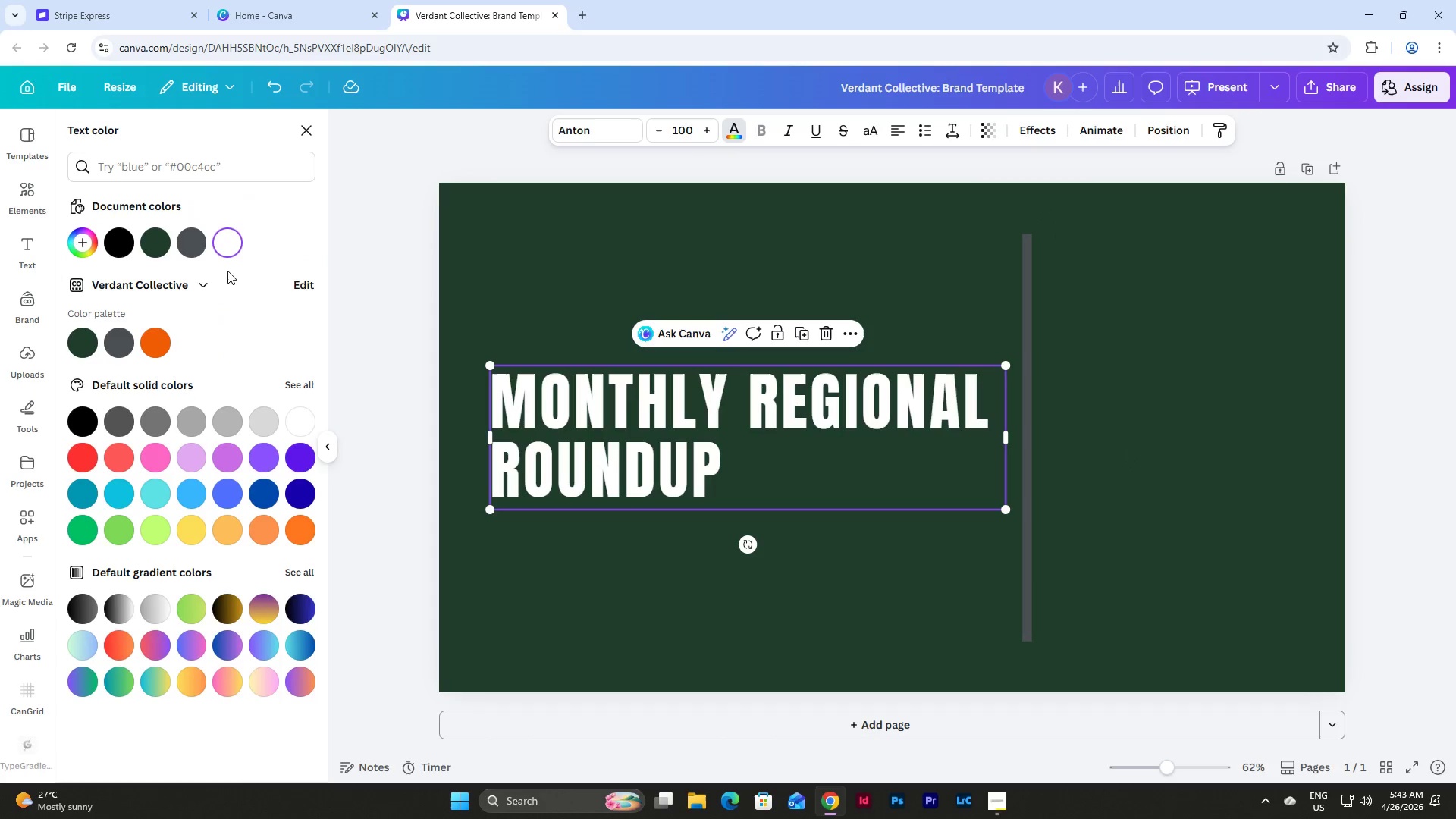 
left_click([221, 237])
 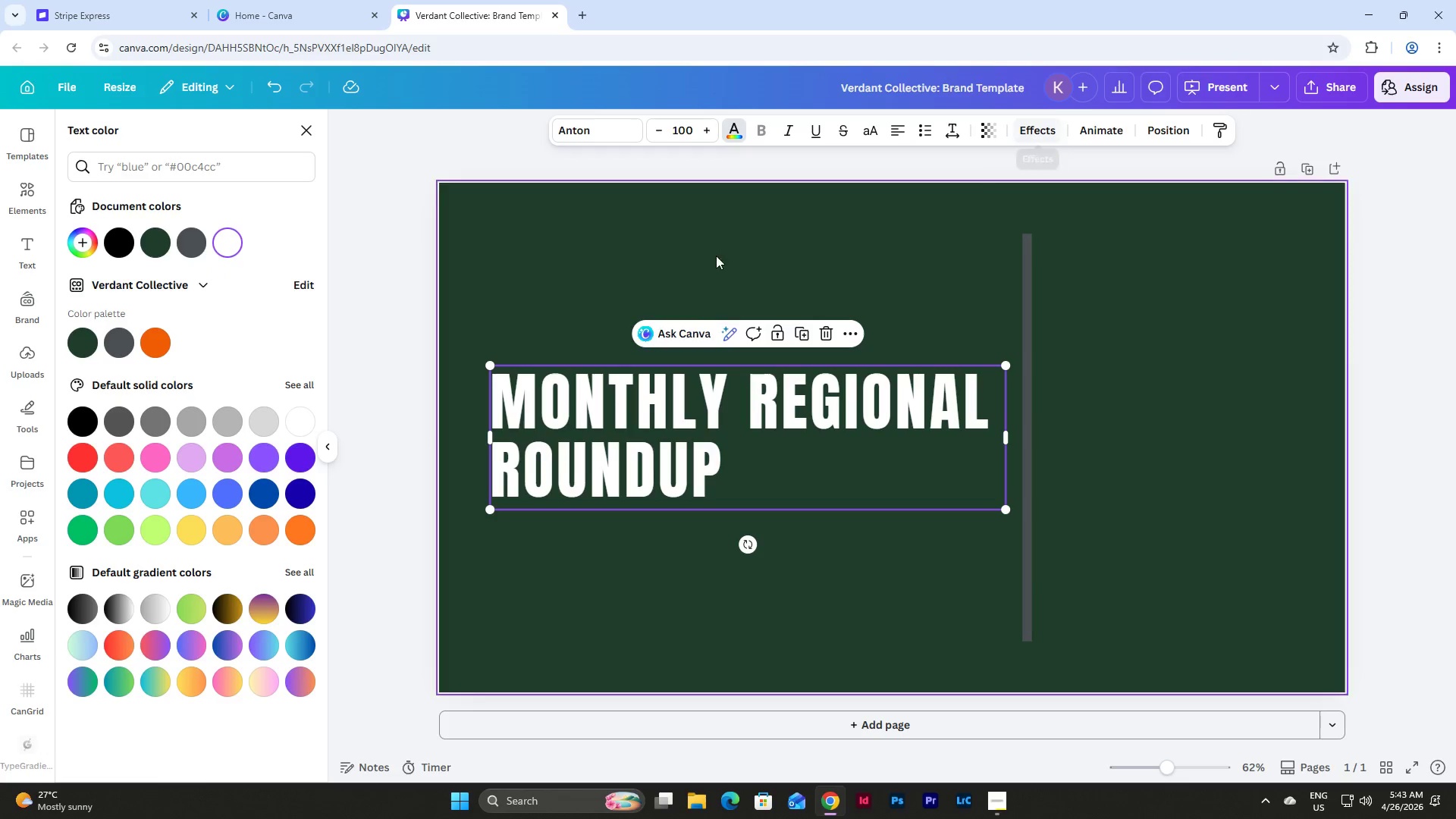 
left_click([265, 417])
 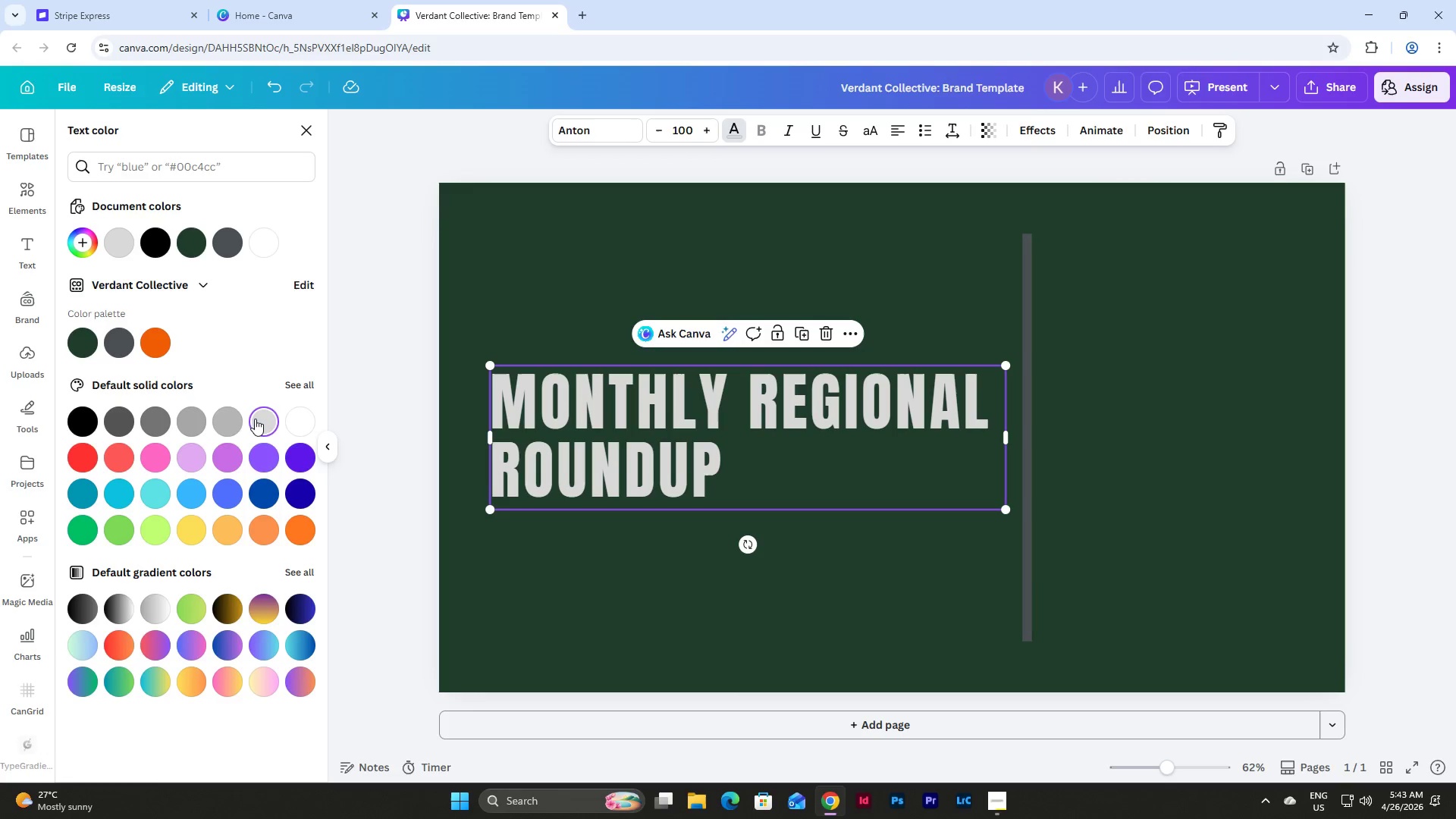 
left_click([221, 425])
 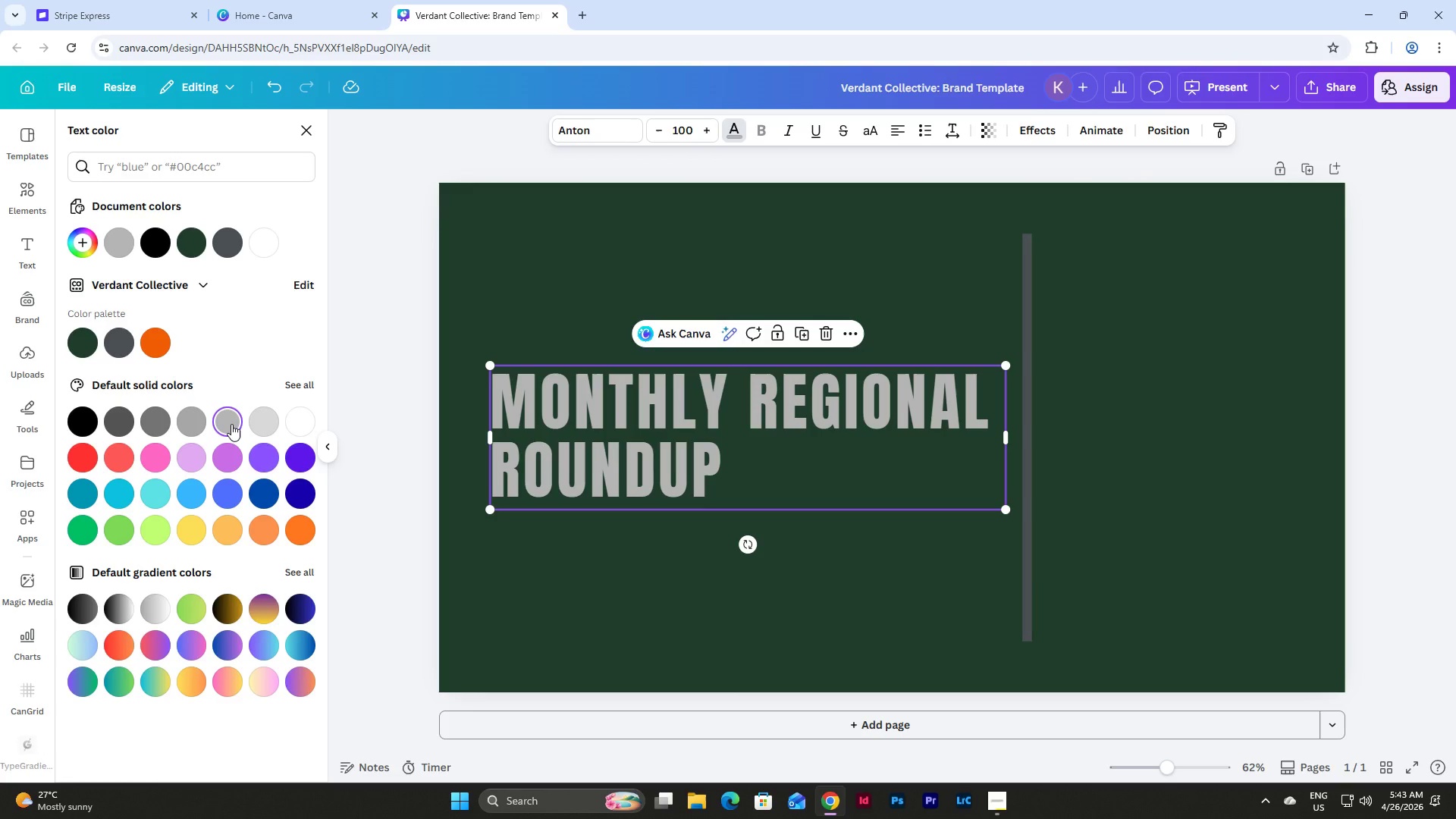 
left_click([231, 423])
 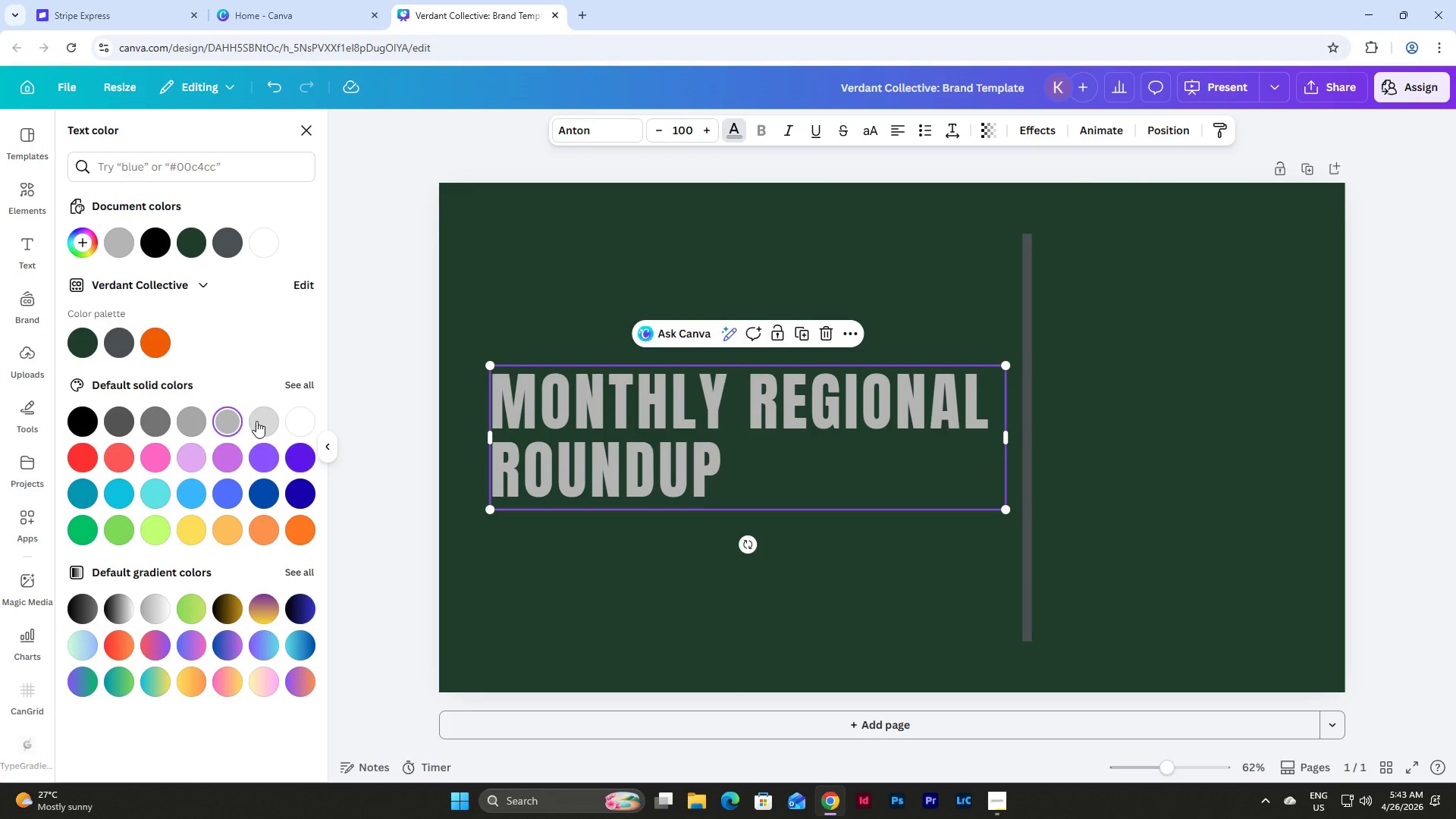 
left_click([256, 421])
 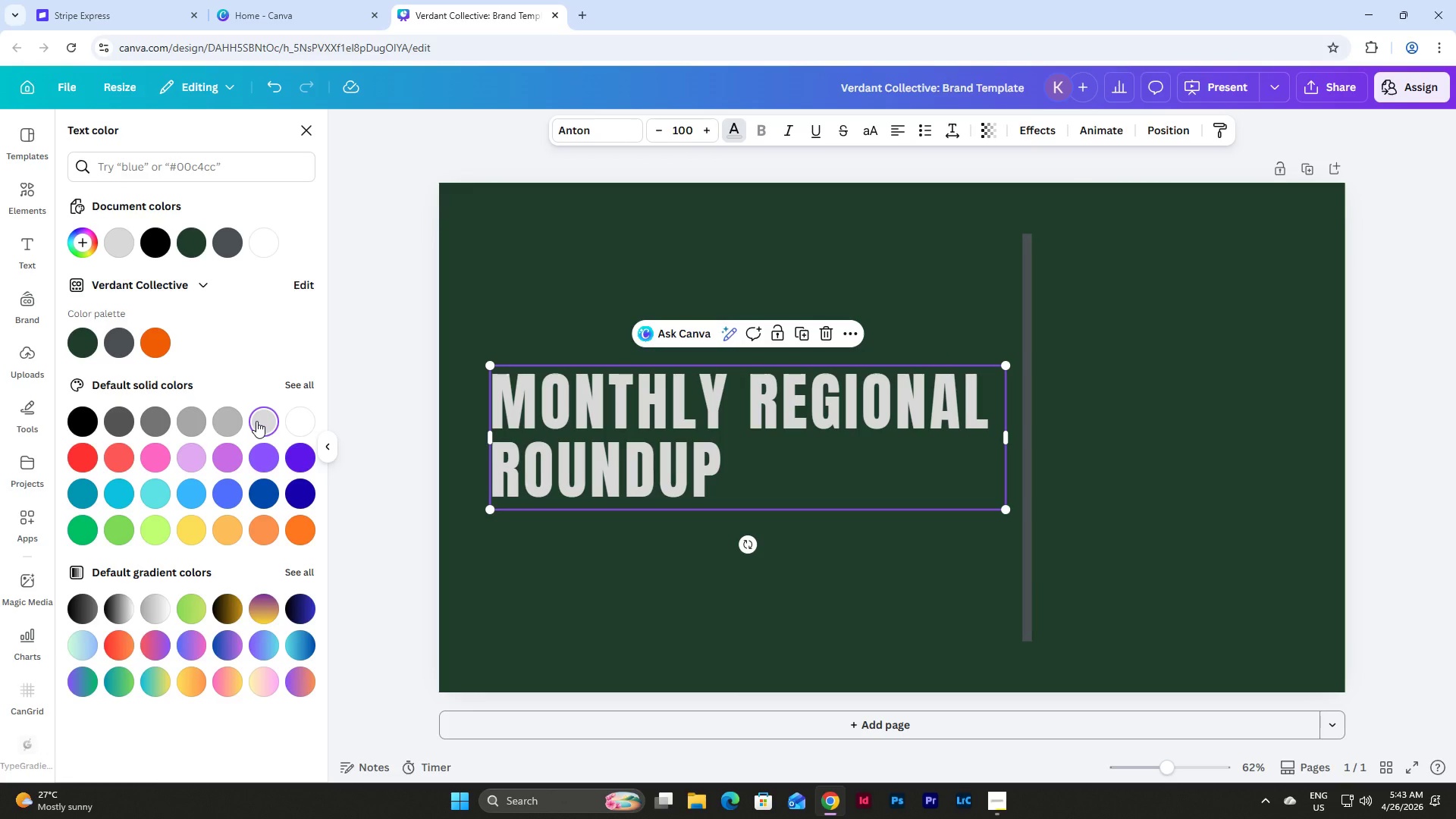 
left_click([225, 420])
 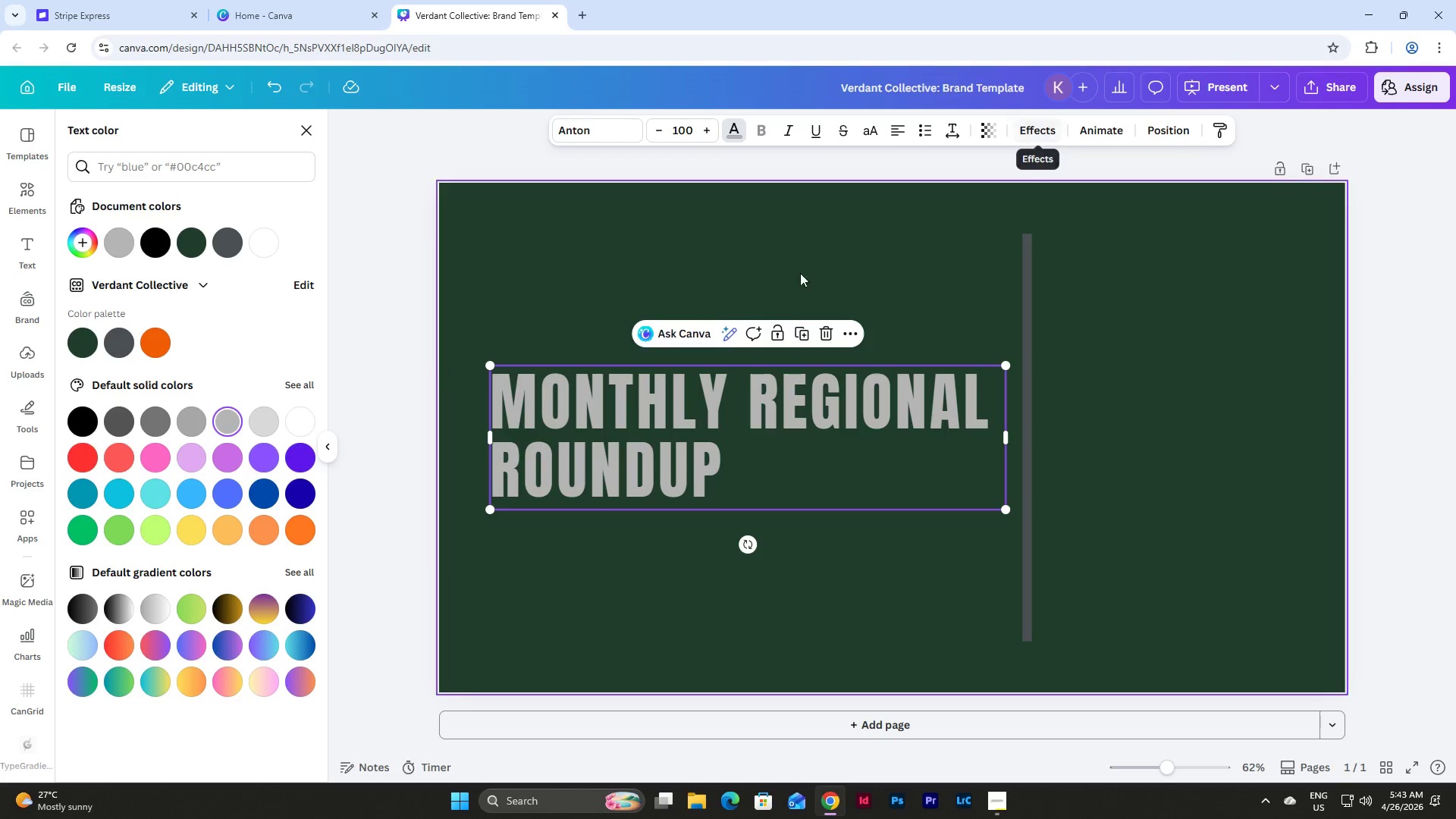 
left_click([273, 421])
 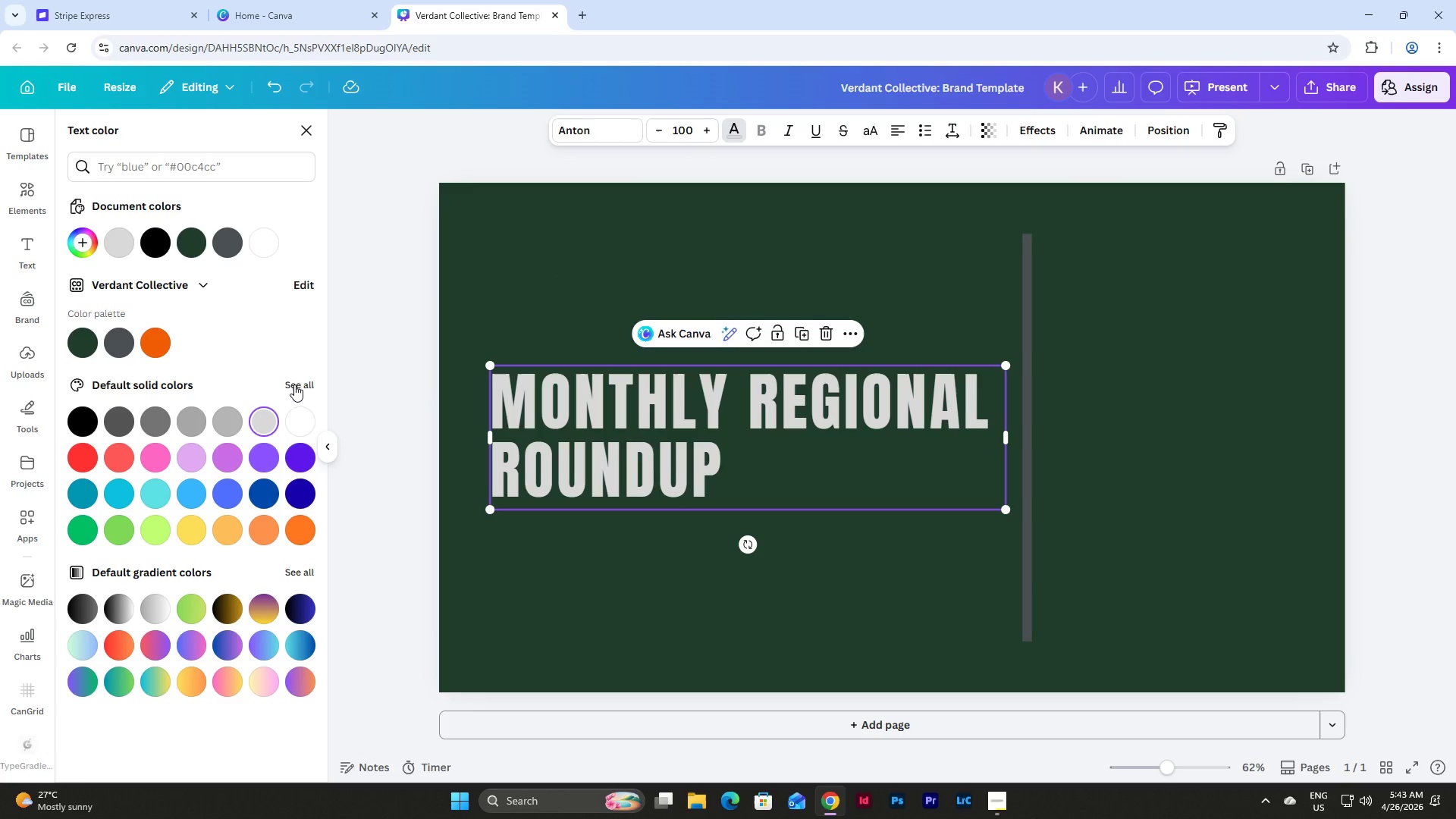 
left_click([308, 281])
 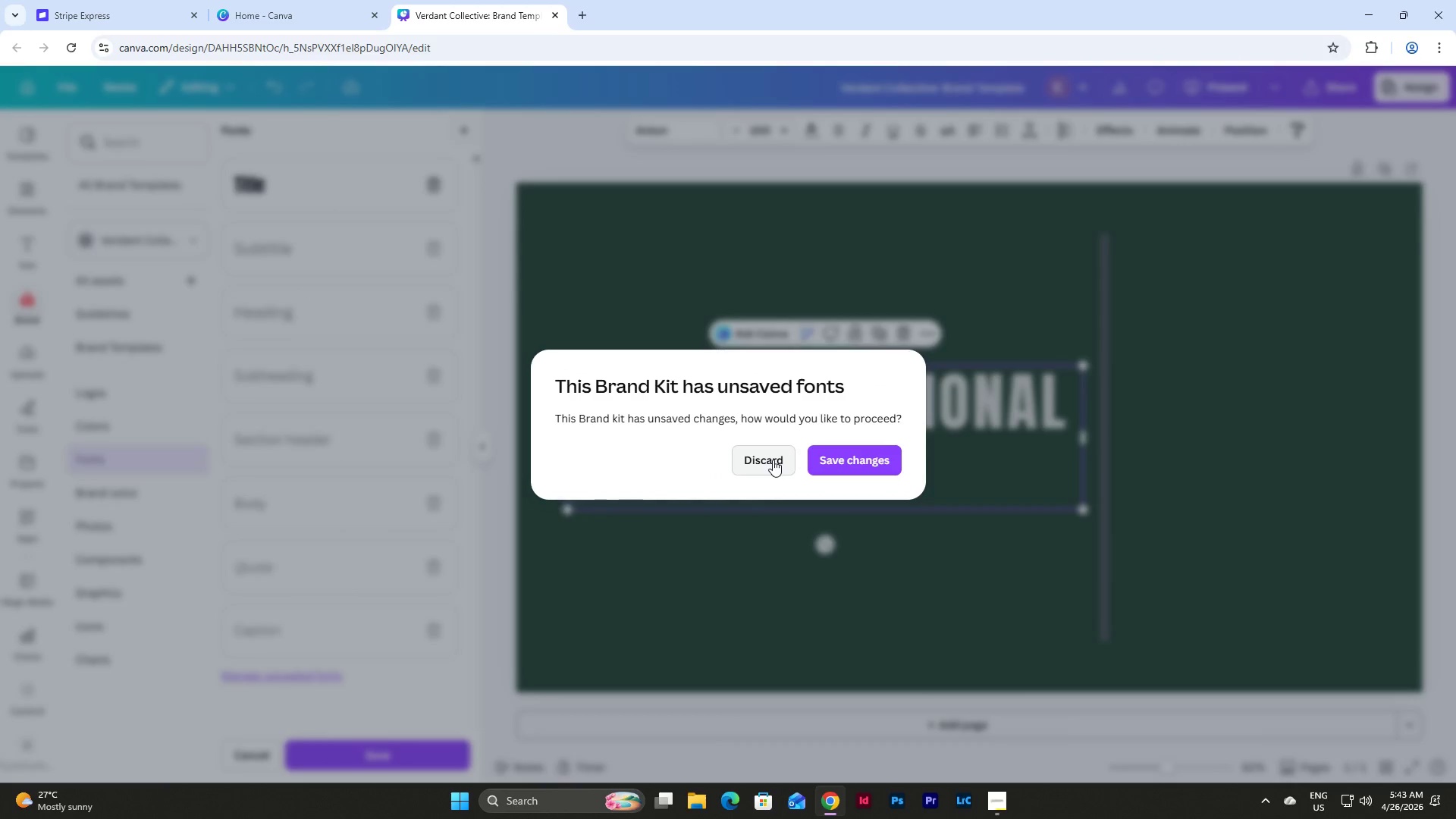 
left_click([858, 460])
 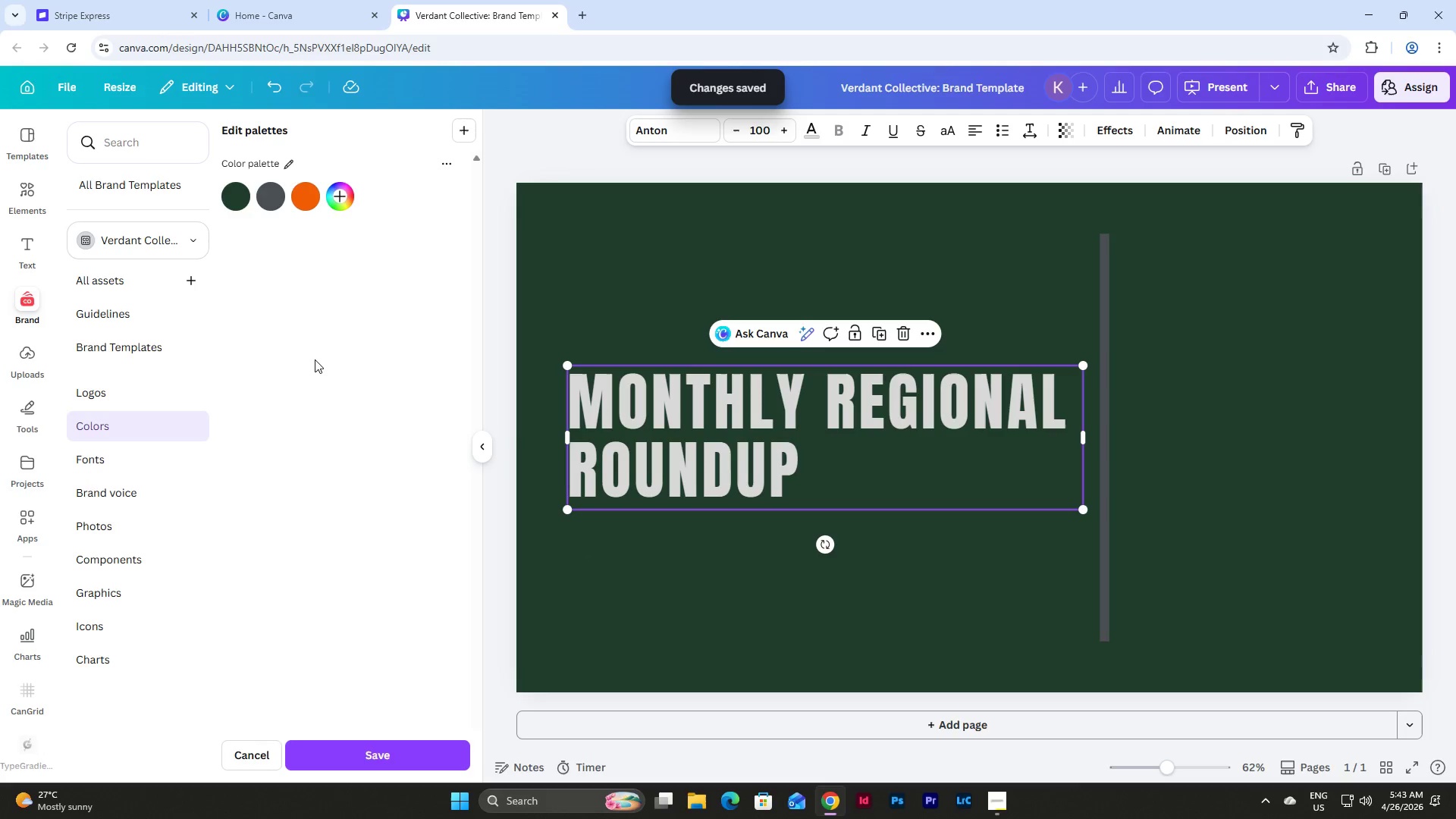 
left_click([337, 190])
 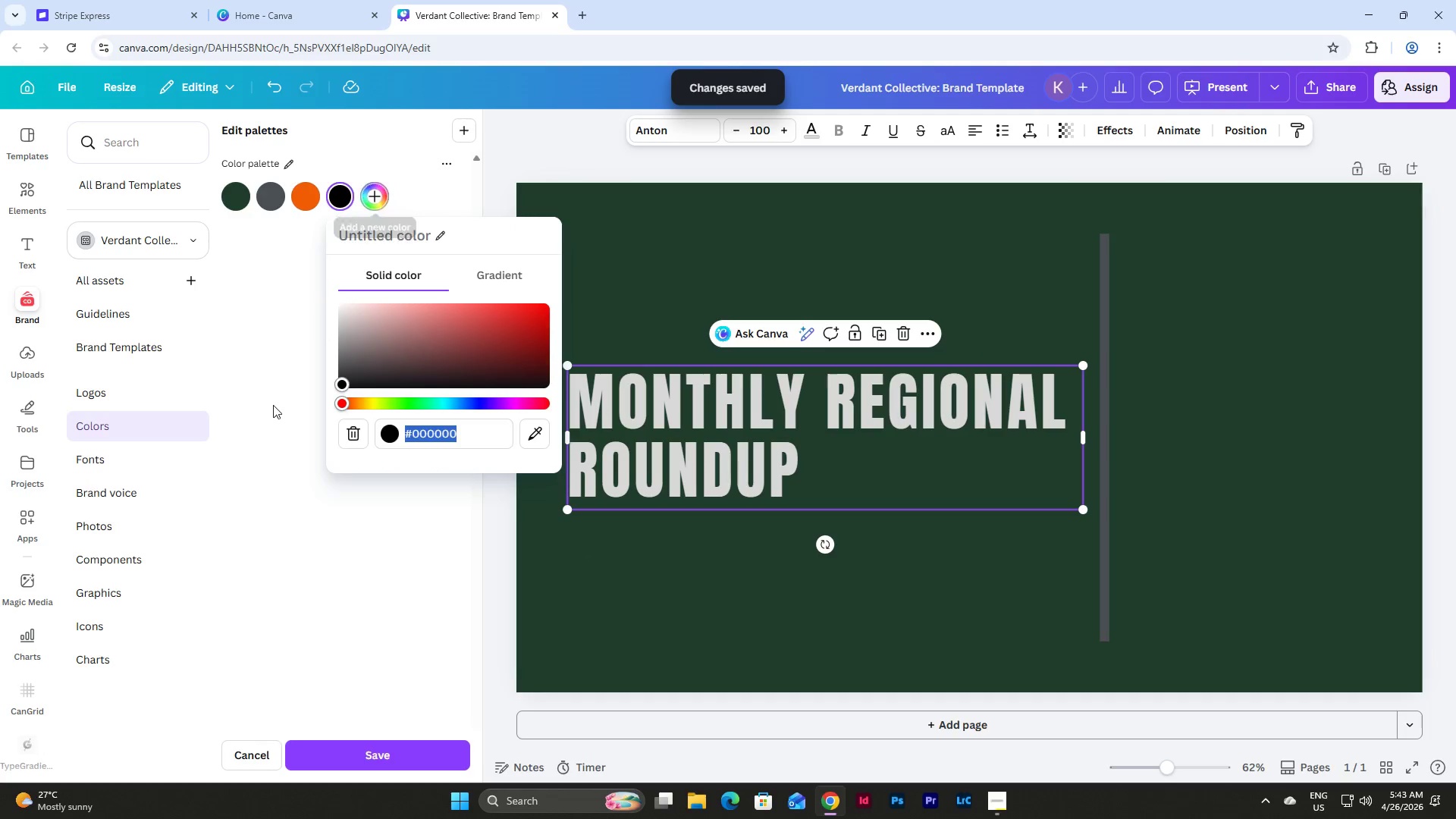 
left_click([262, 289])
 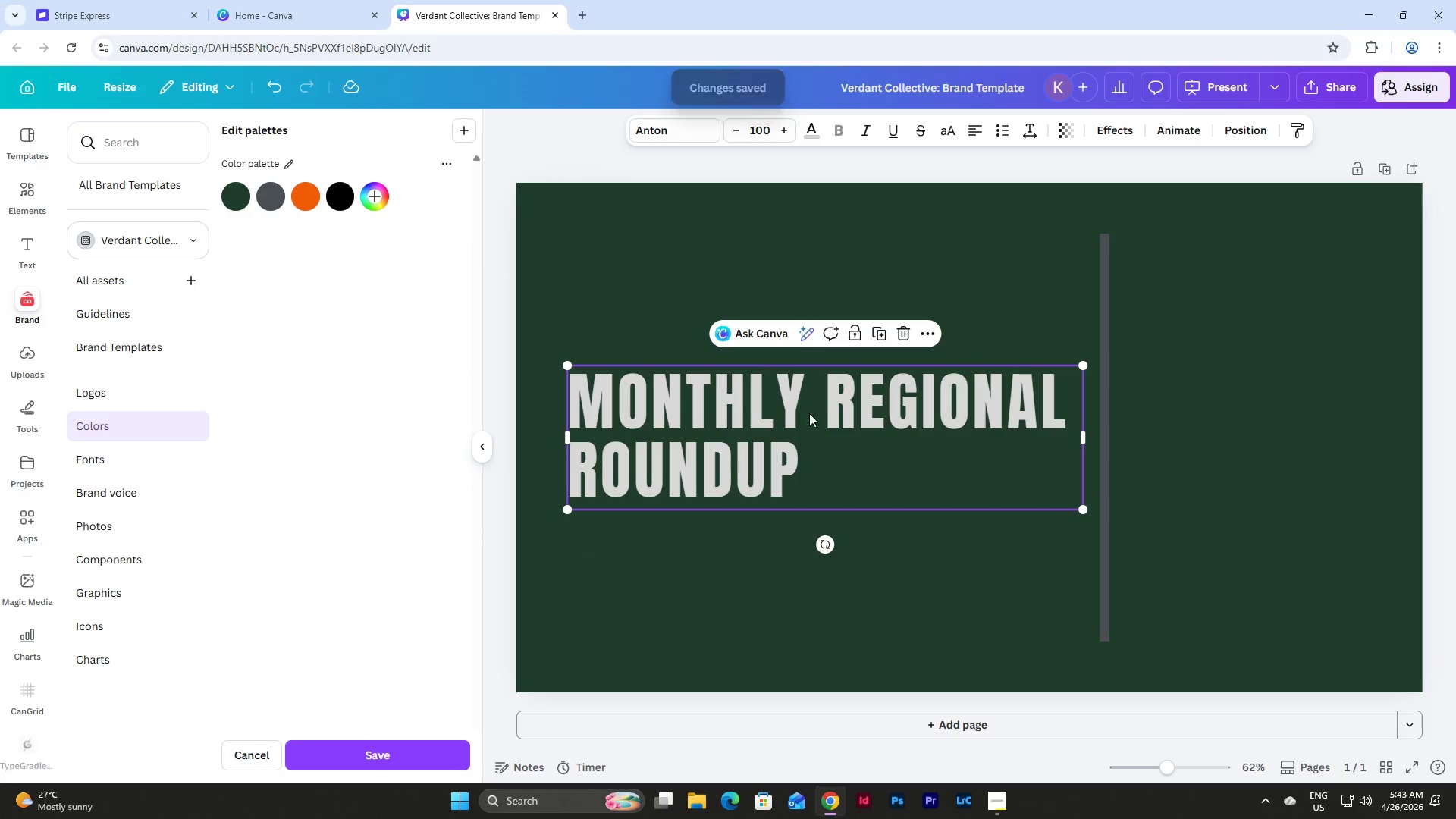 
left_click([941, 590])
 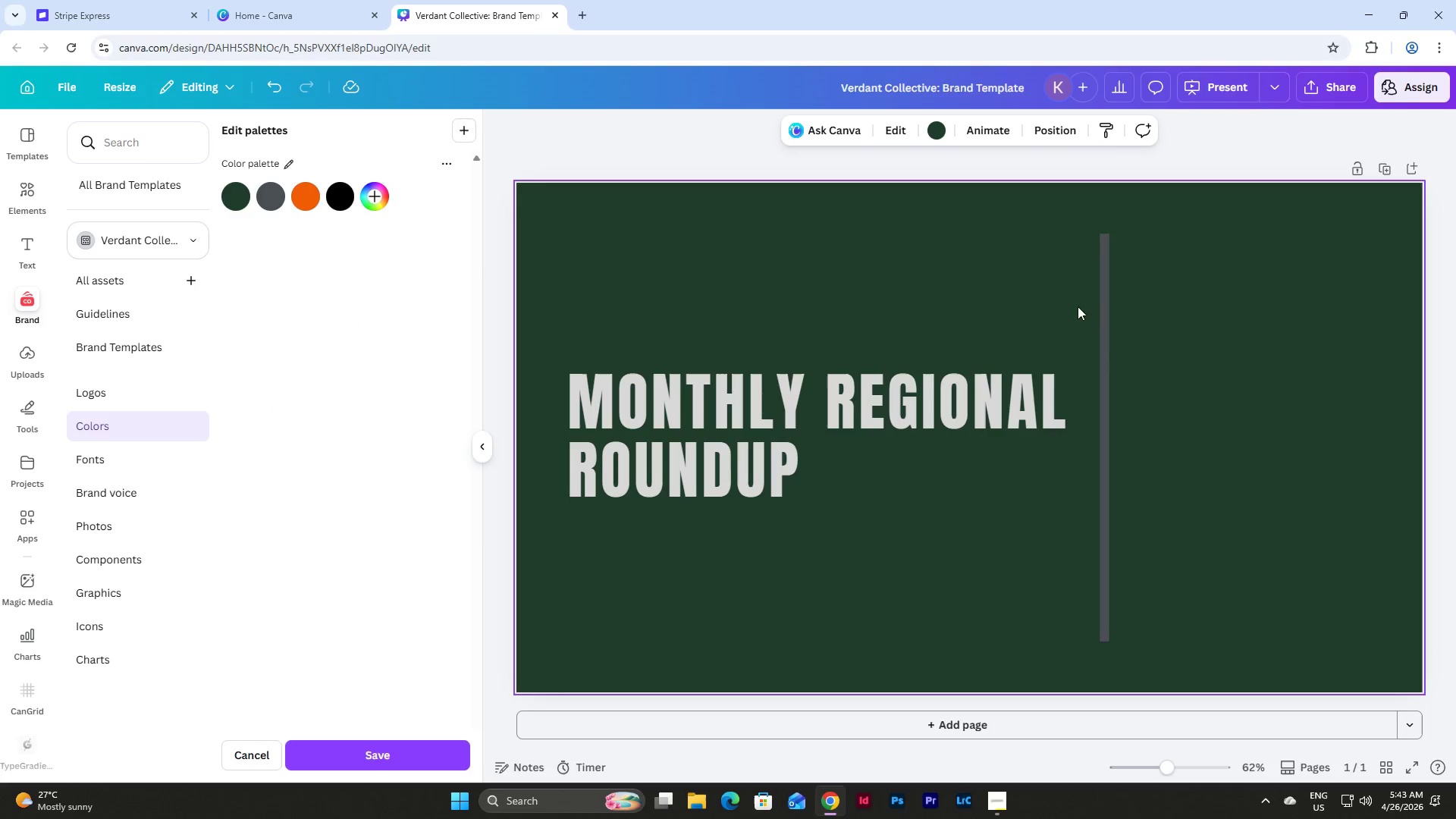 
left_click([930, 417])
 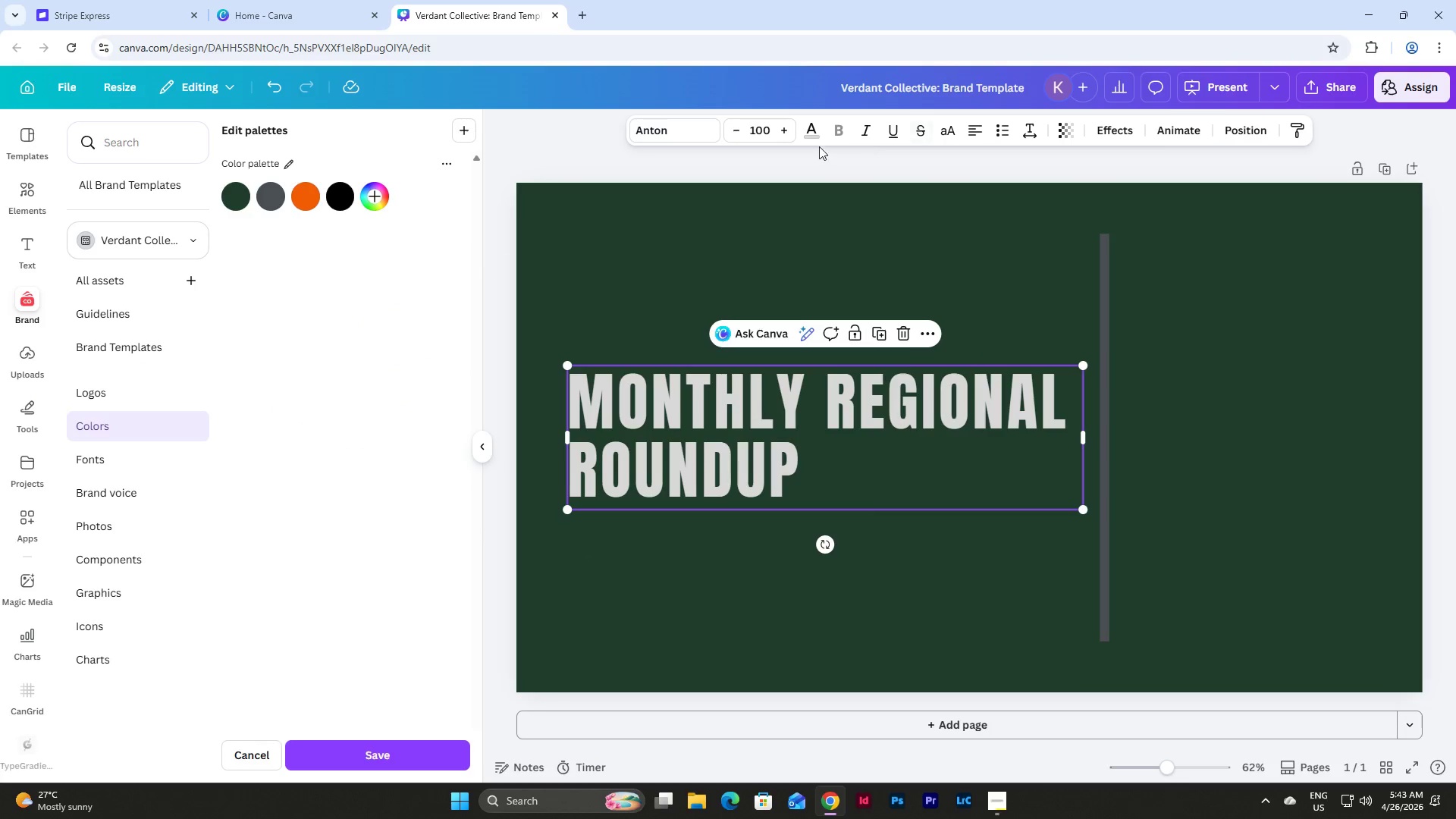 
left_click([815, 133])
 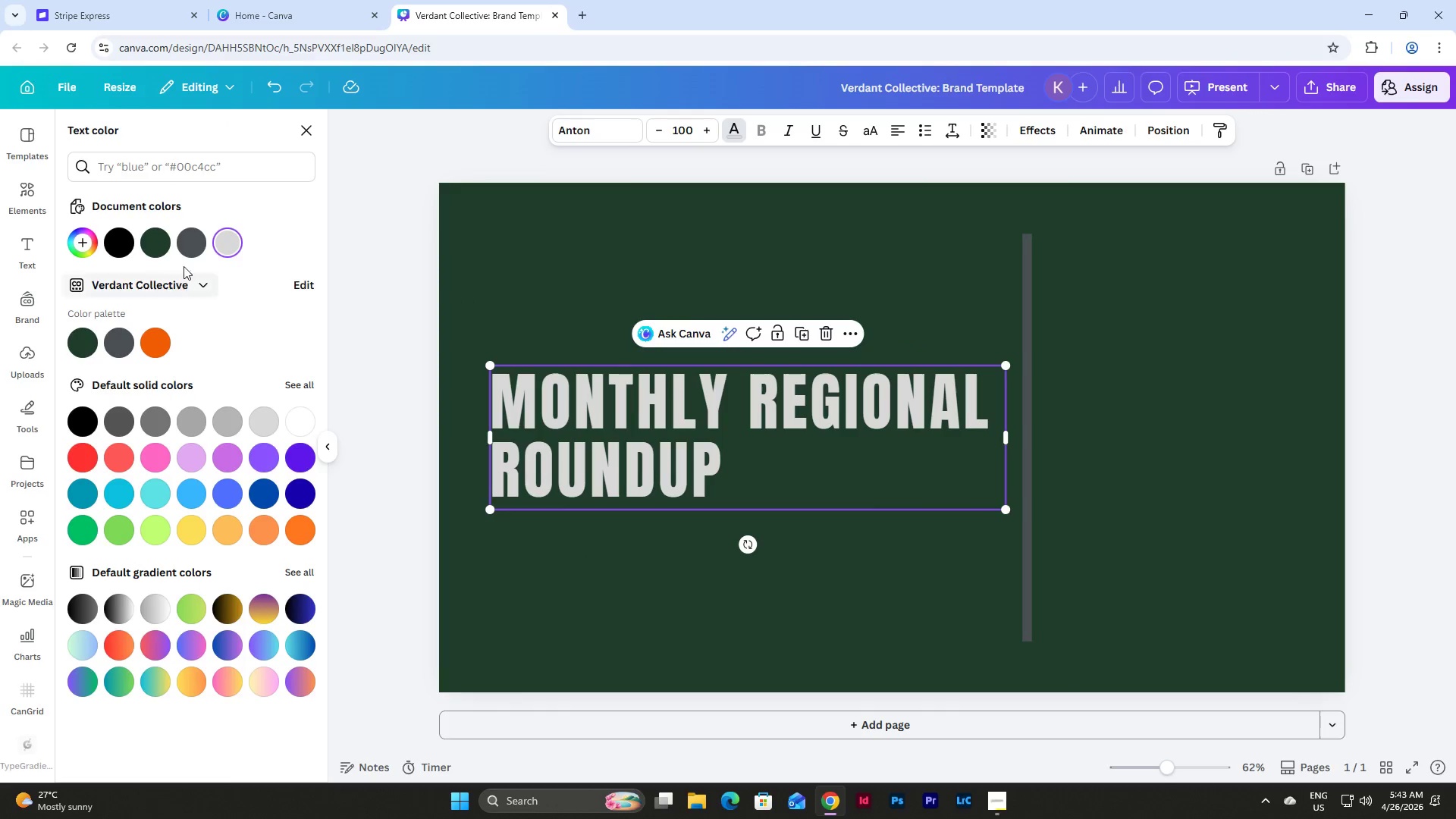 
left_click([229, 234])
 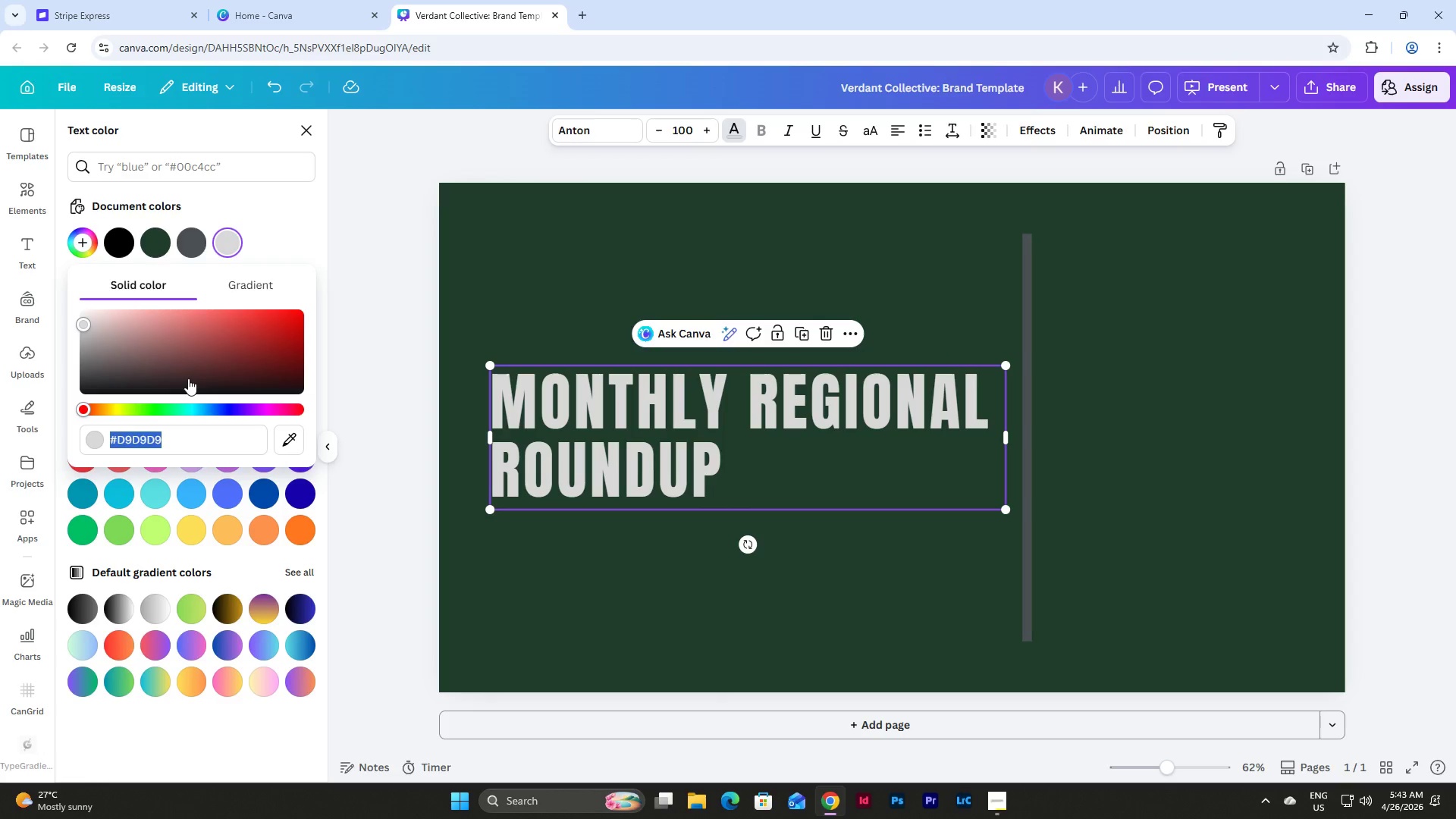 
key(Control+C)
 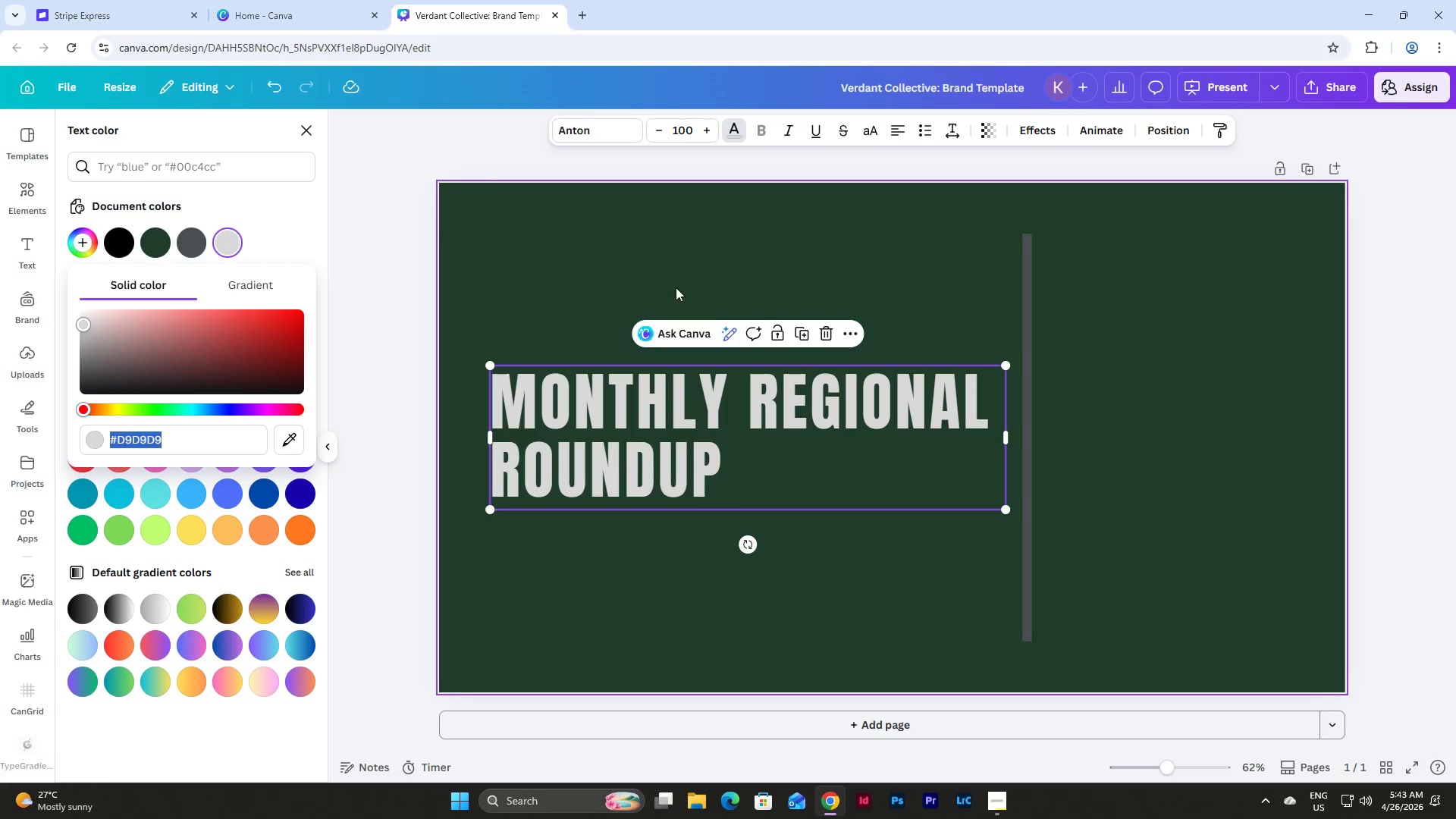 
left_click([676, 252])
 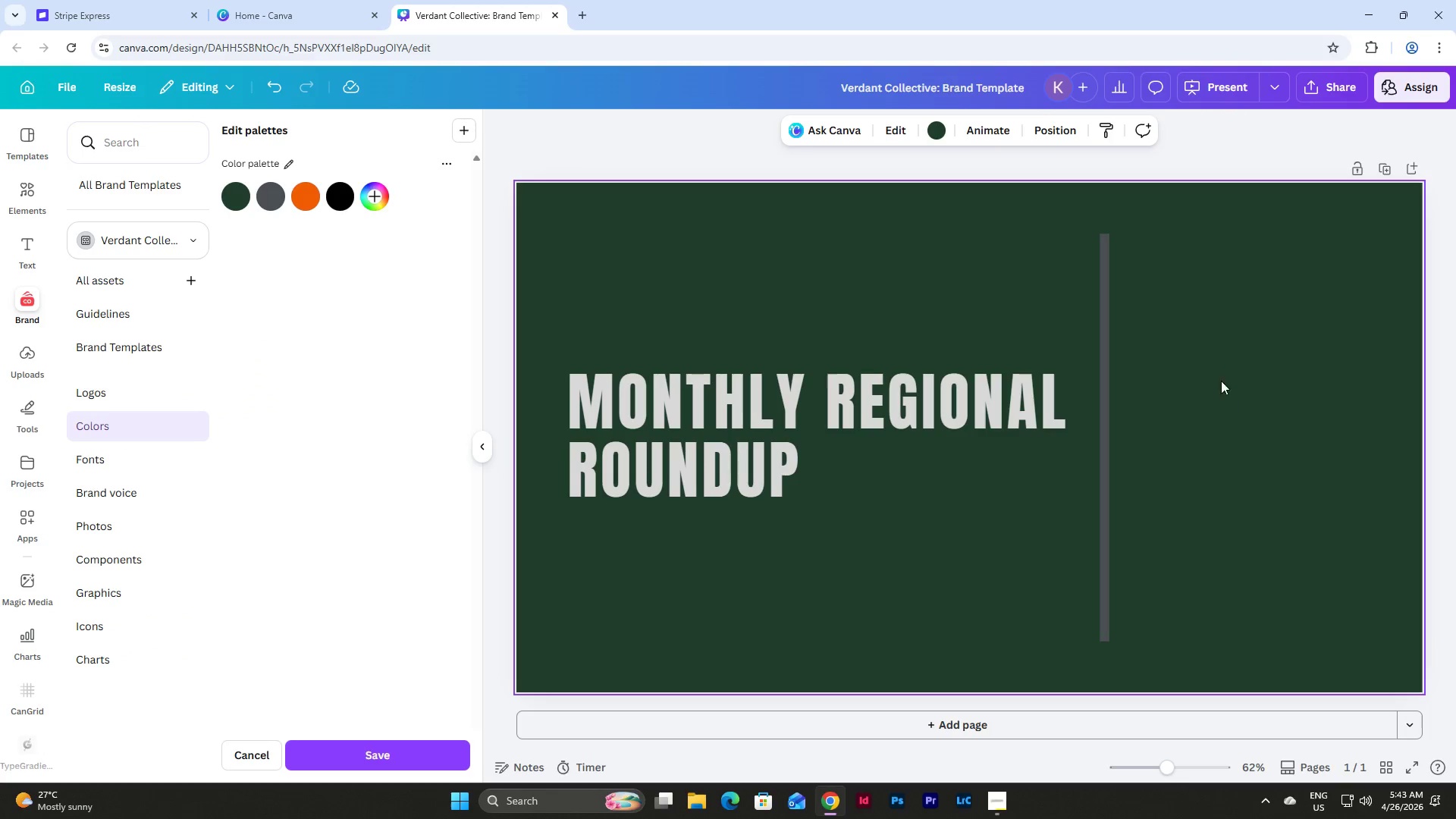 
left_click([1111, 359])
 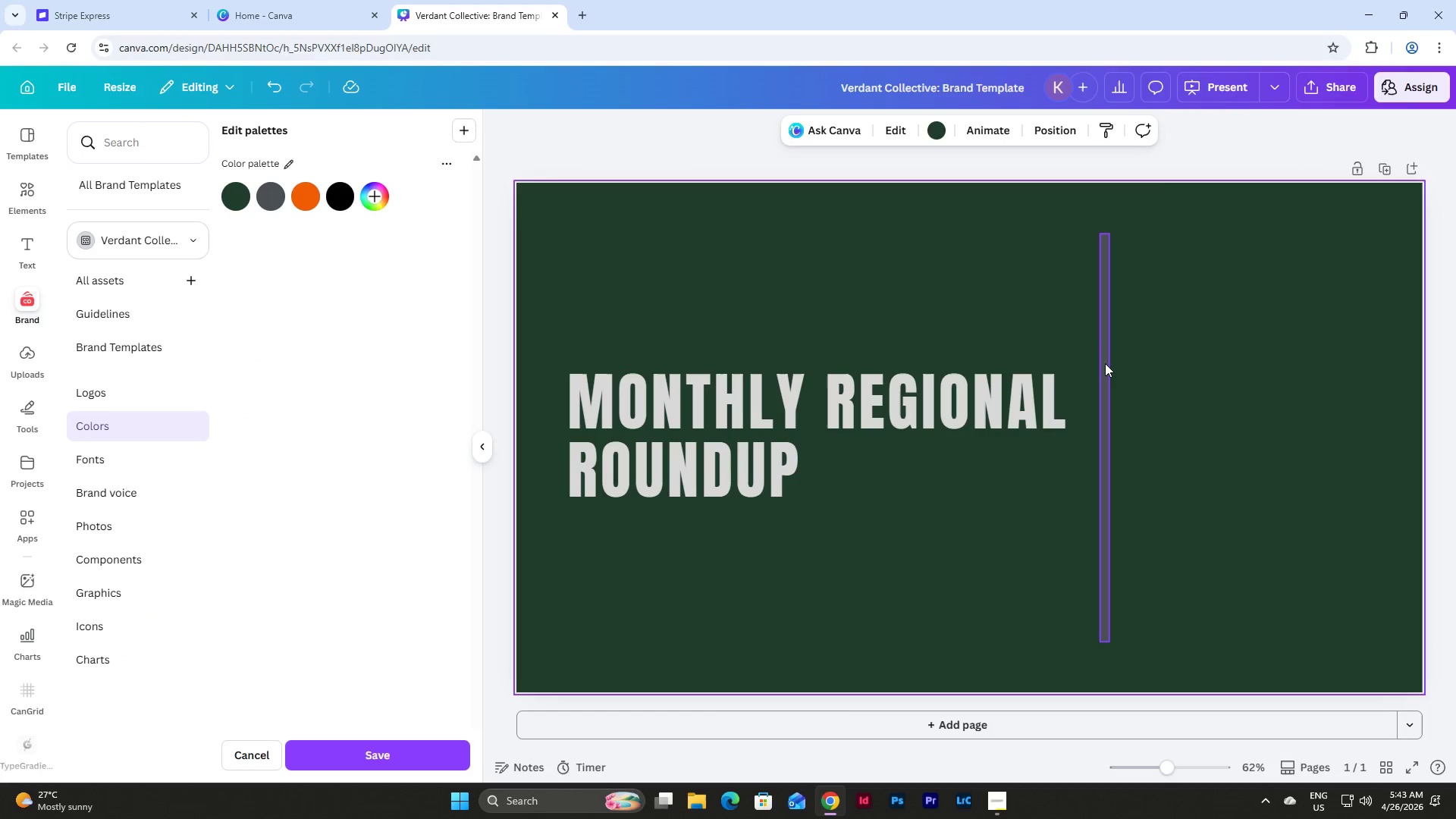 
left_click([1105, 363])
 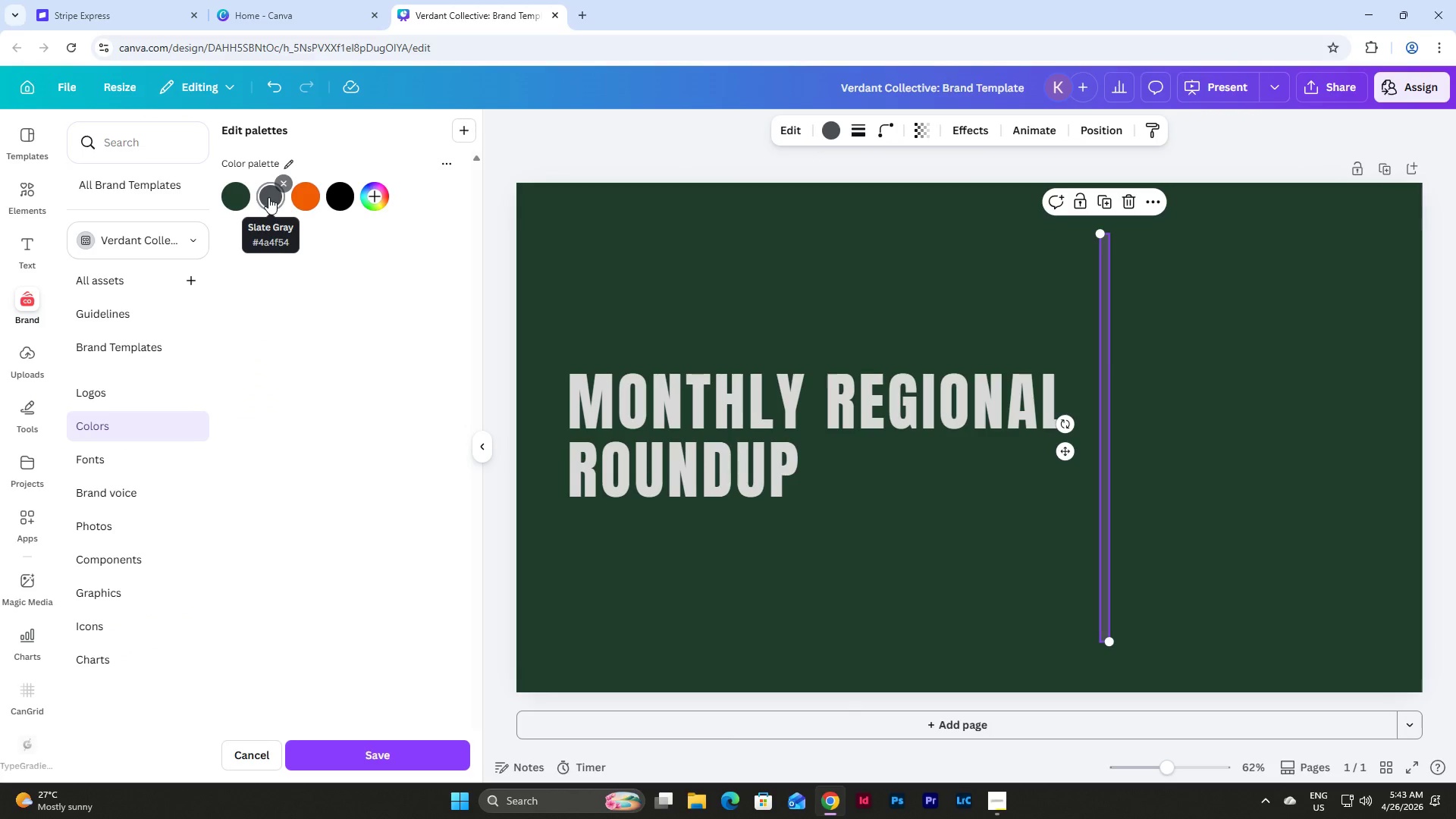 
left_click([272, 203])
 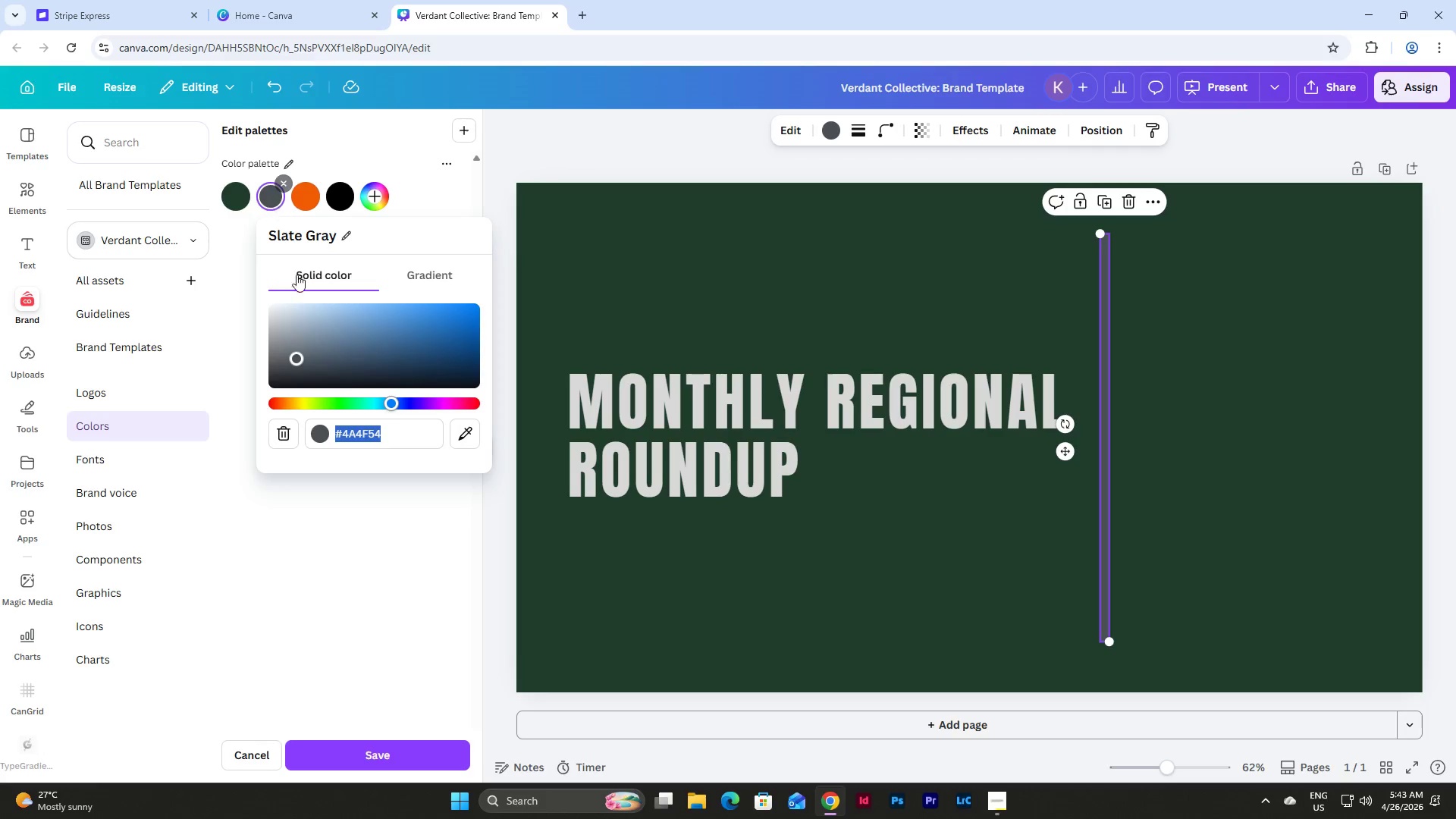 
key(Control+V)
 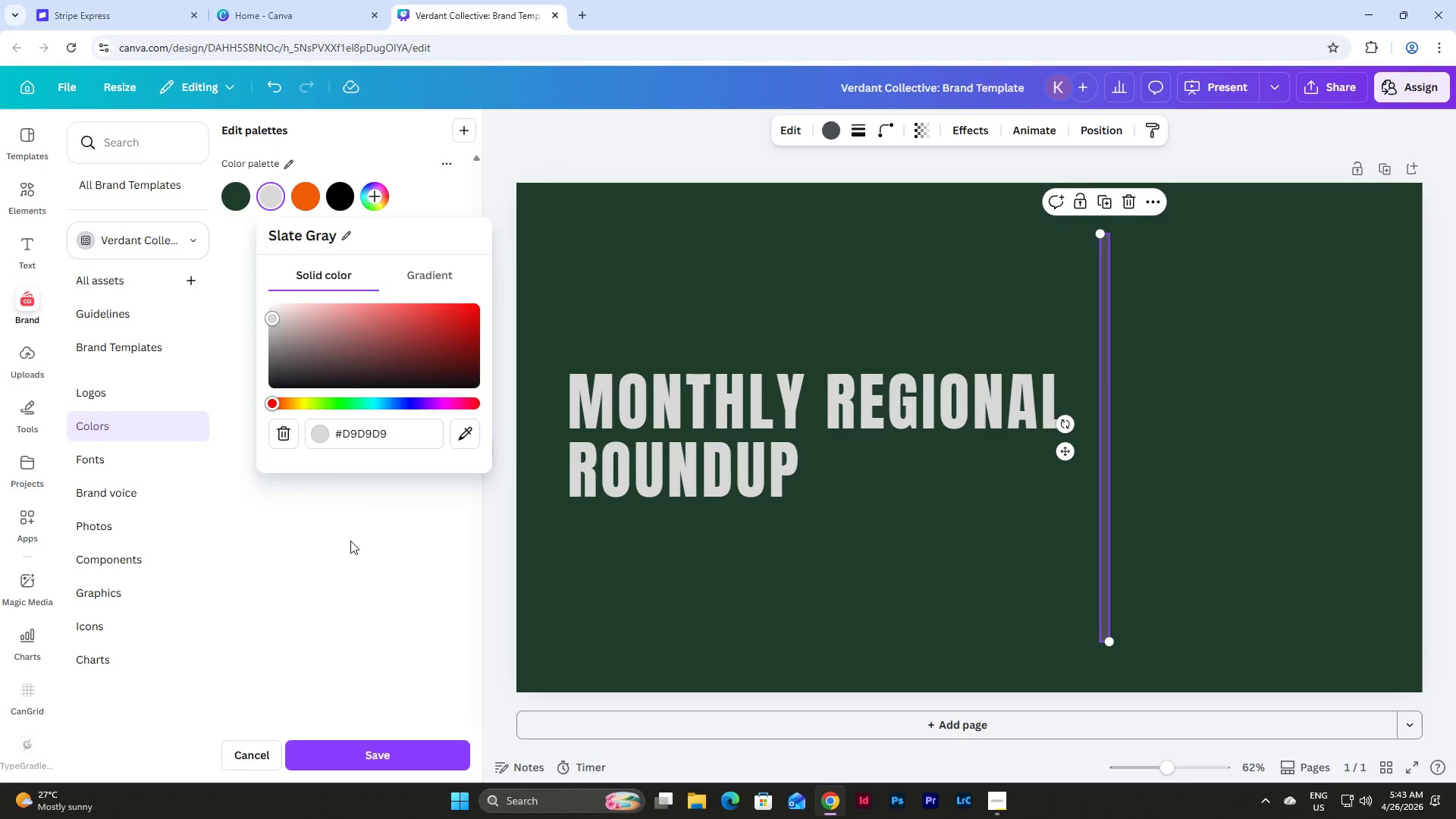 
left_click([350, 541])
 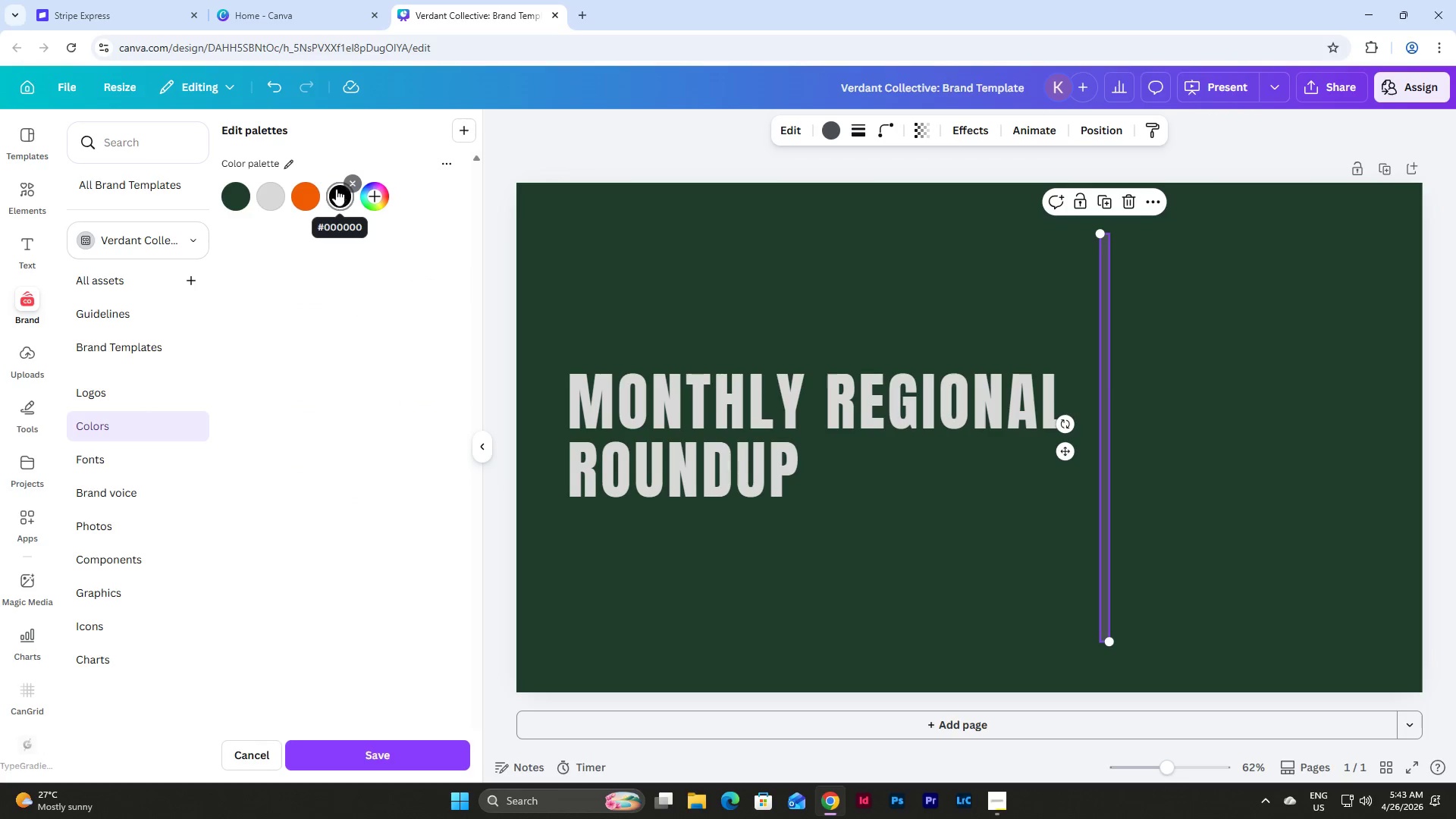 
left_click([350, 183])
 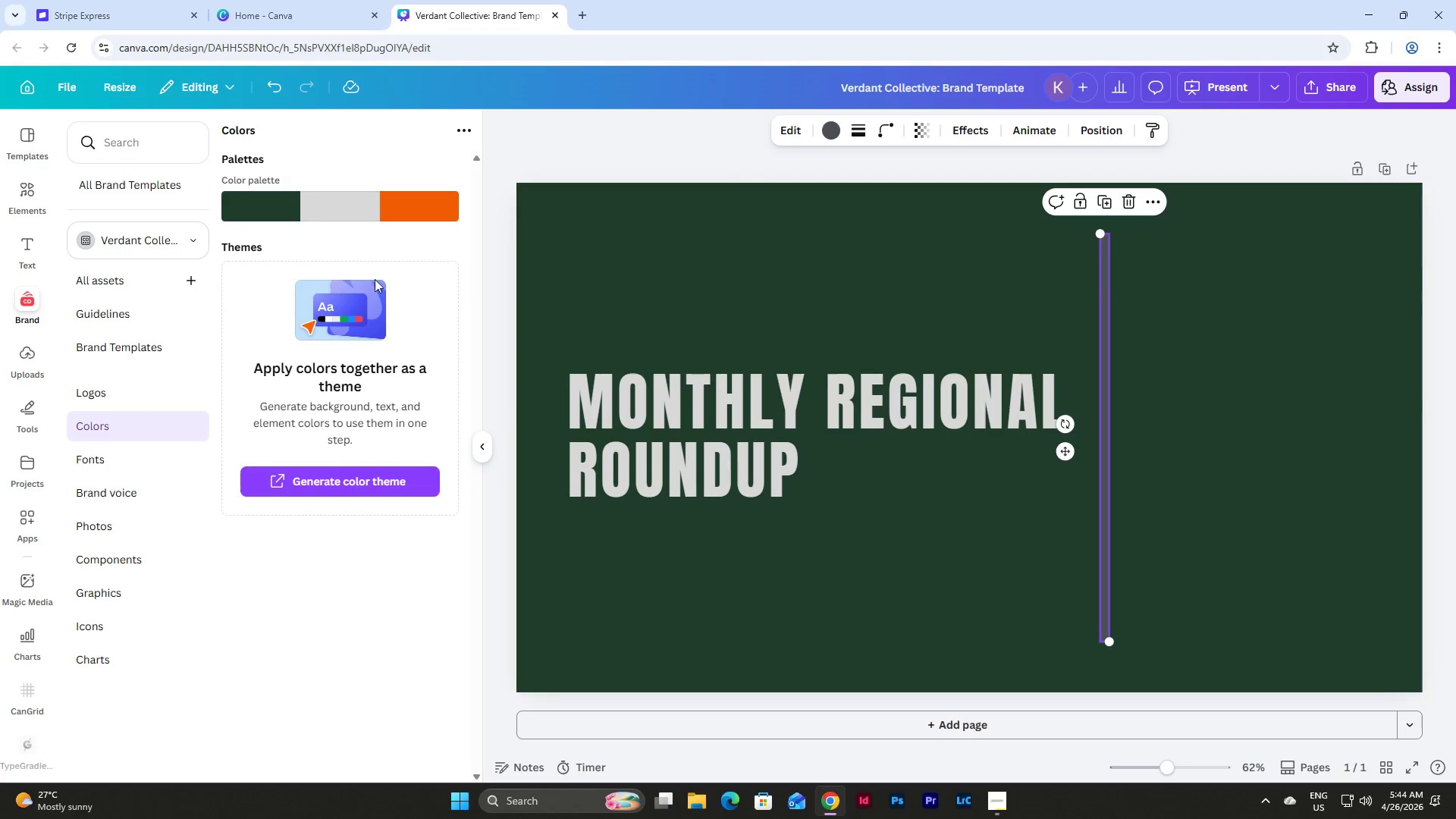 
wait(5.97)
 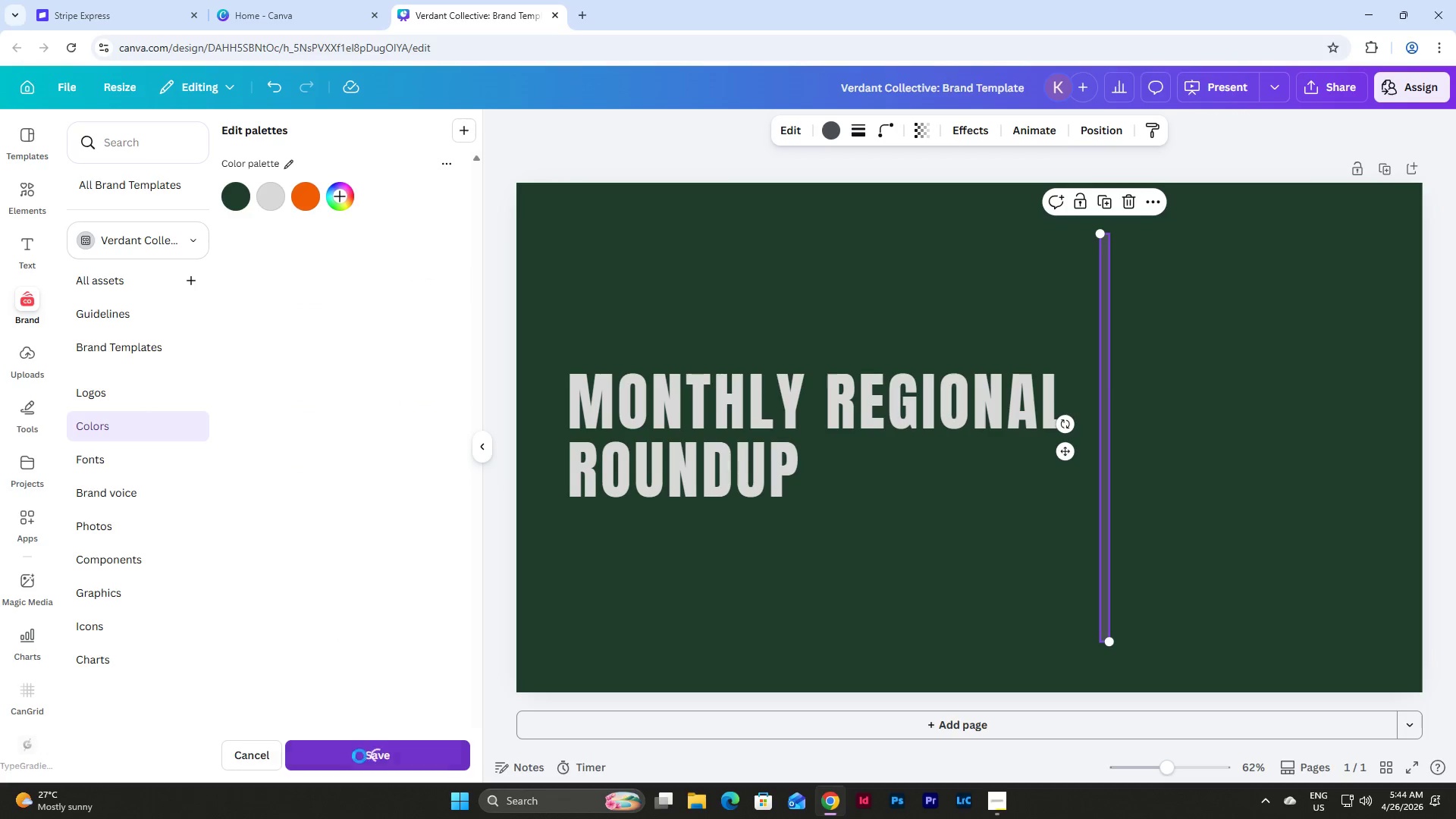 
left_click([29, 188])
 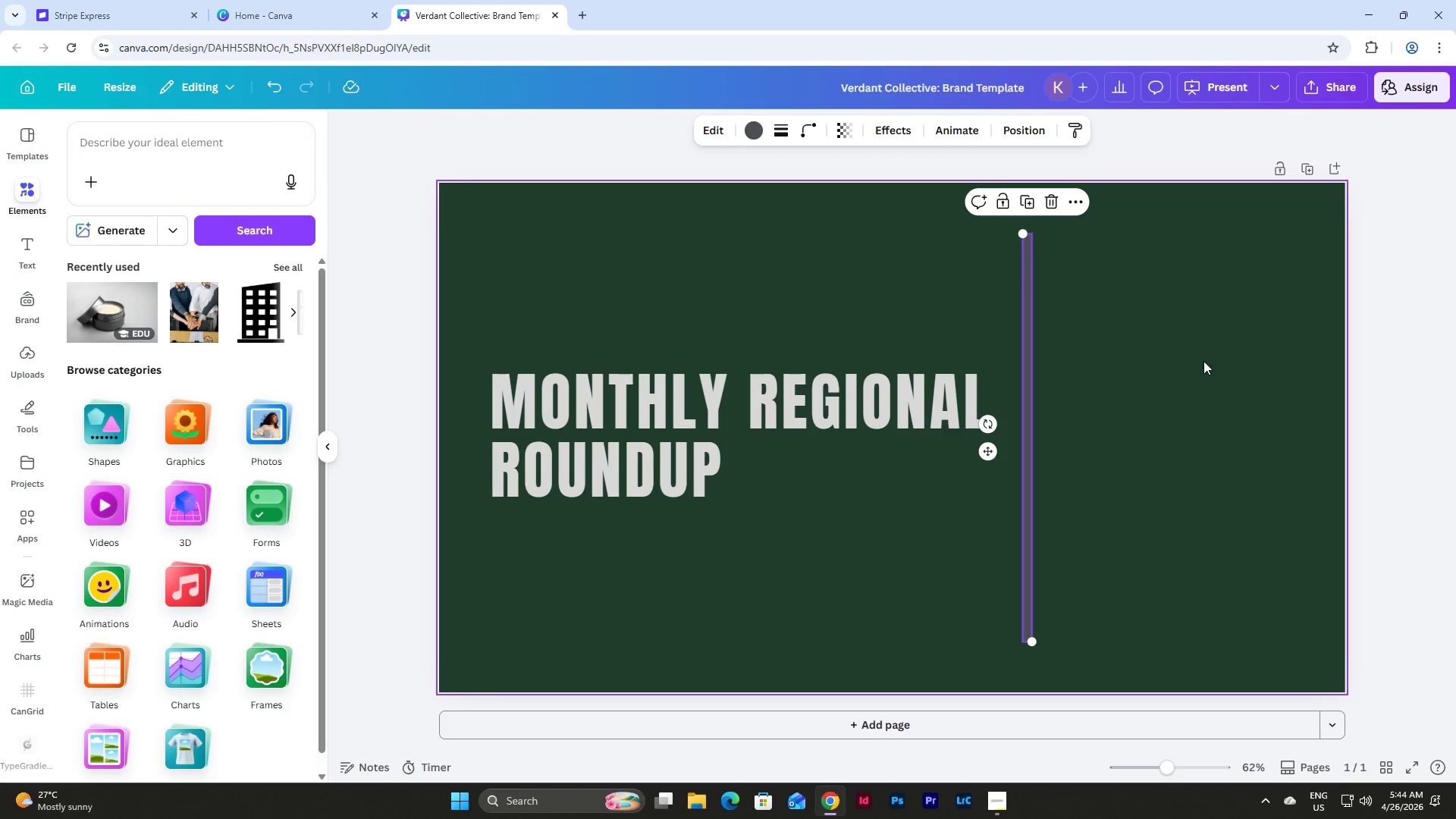 
left_click([1188, 353])
 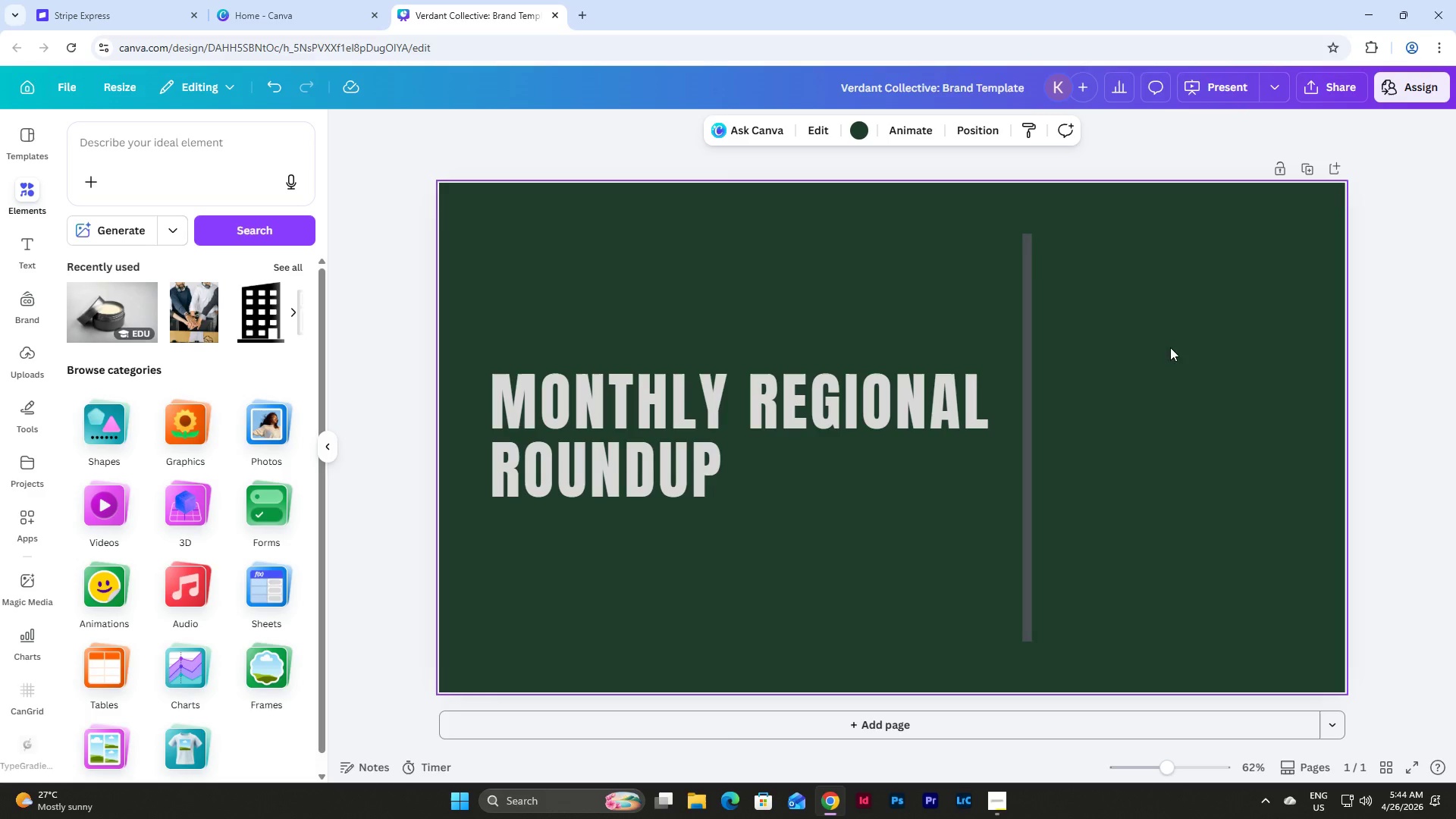 
left_click_drag(start_coordinate=[1160, 341], to_coordinate=[980, 250])
 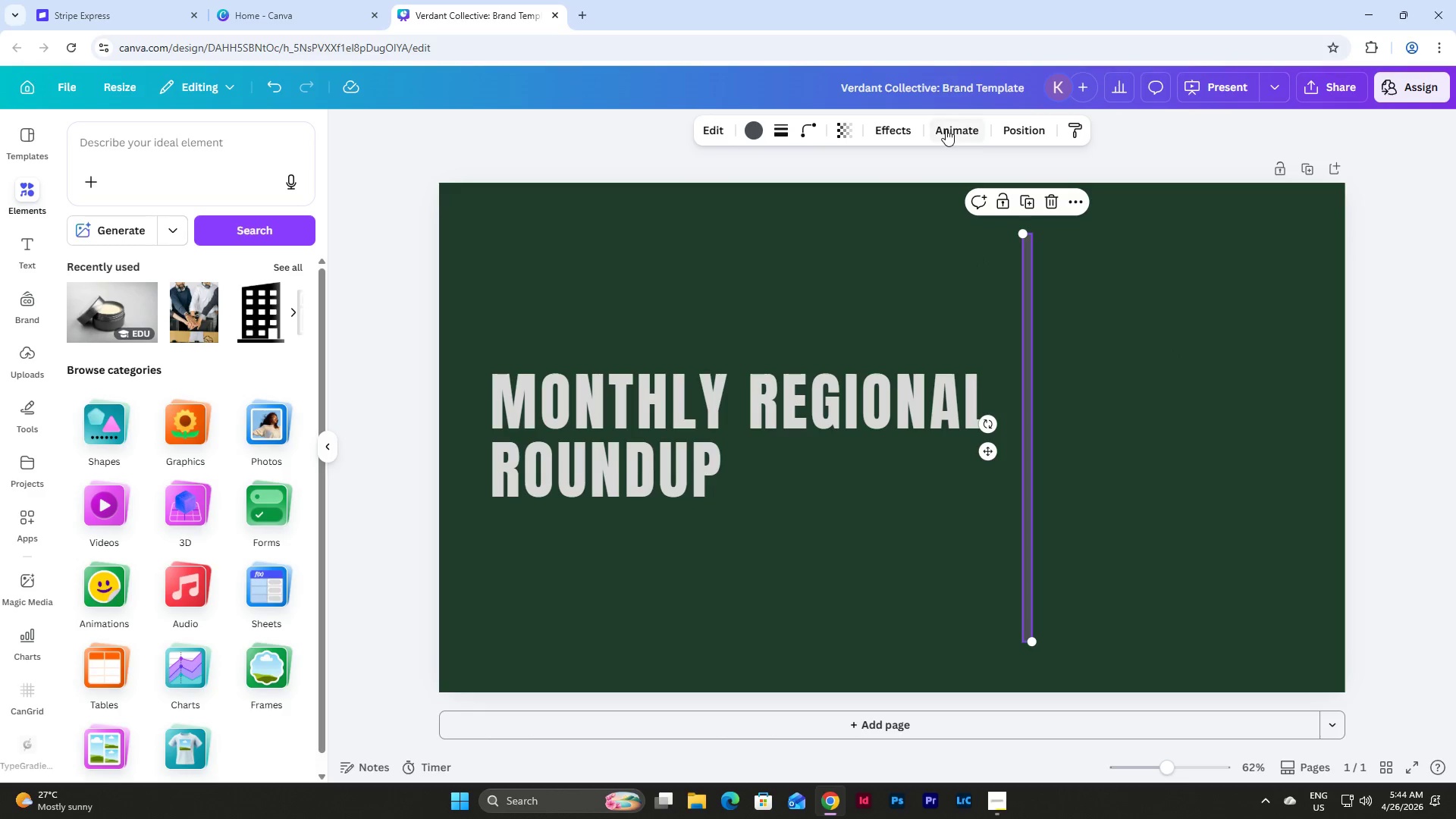 
left_click([754, 128])
 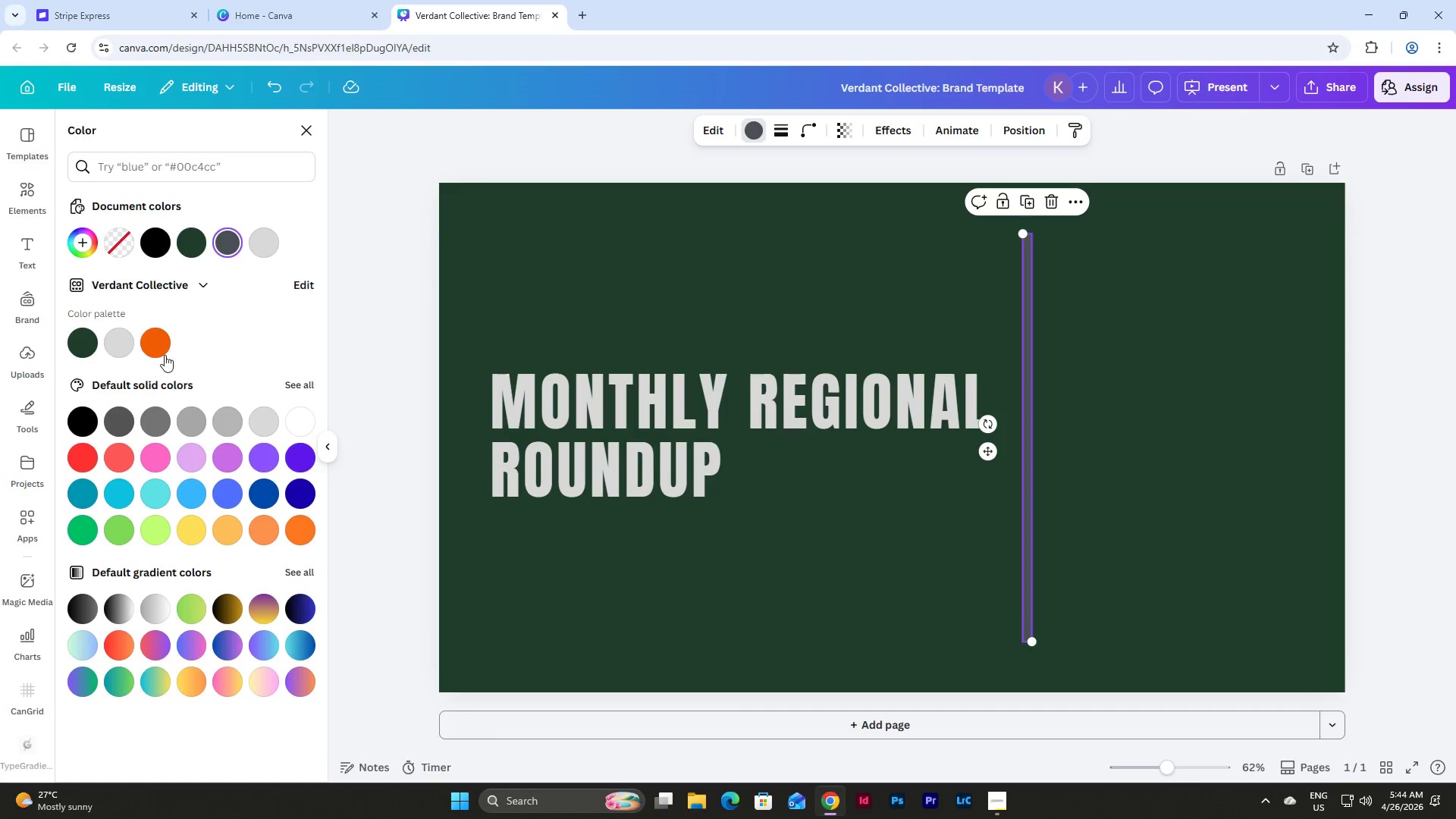 
left_click([128, 345])
 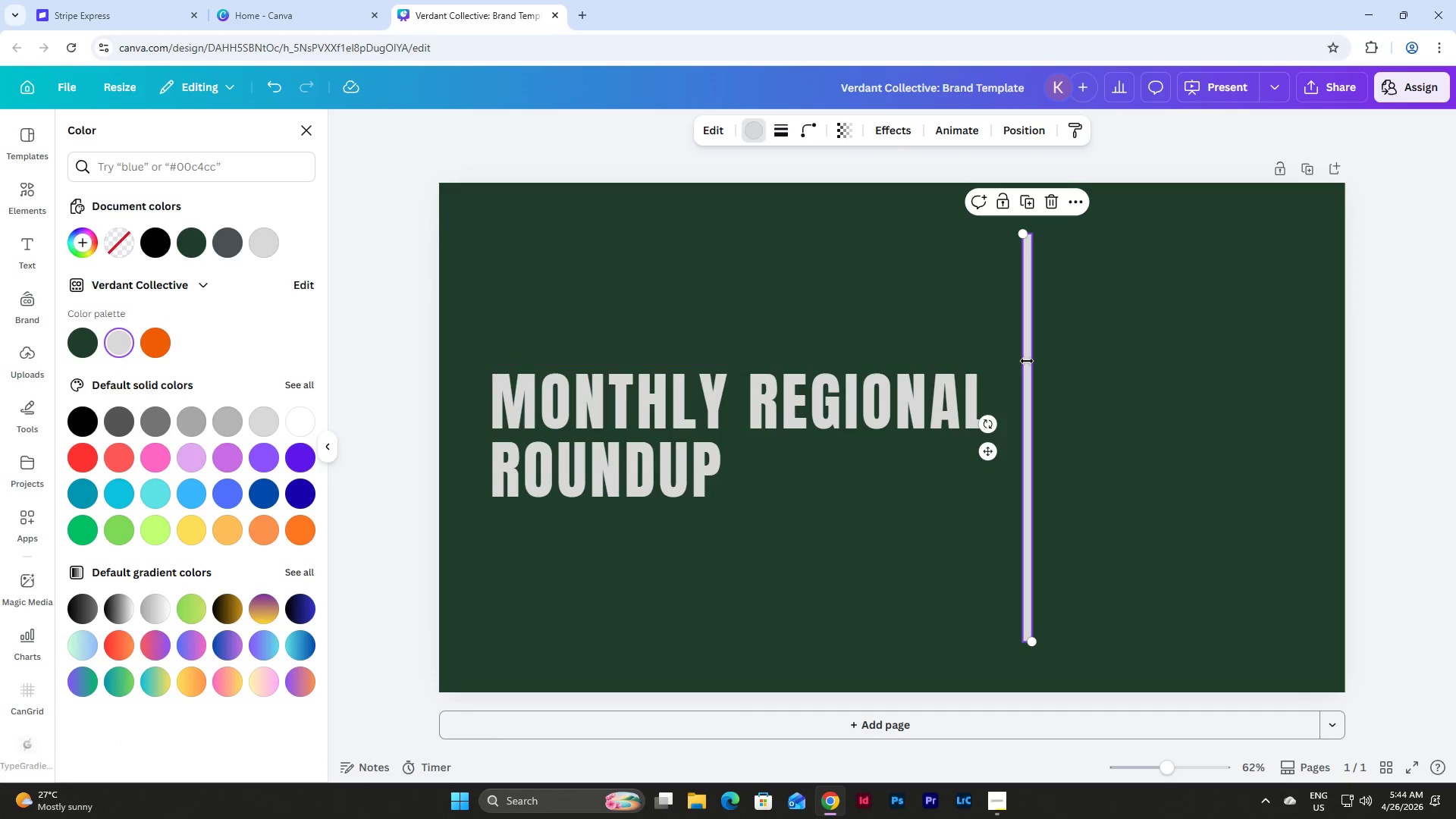 
left_click([1127, 371])
 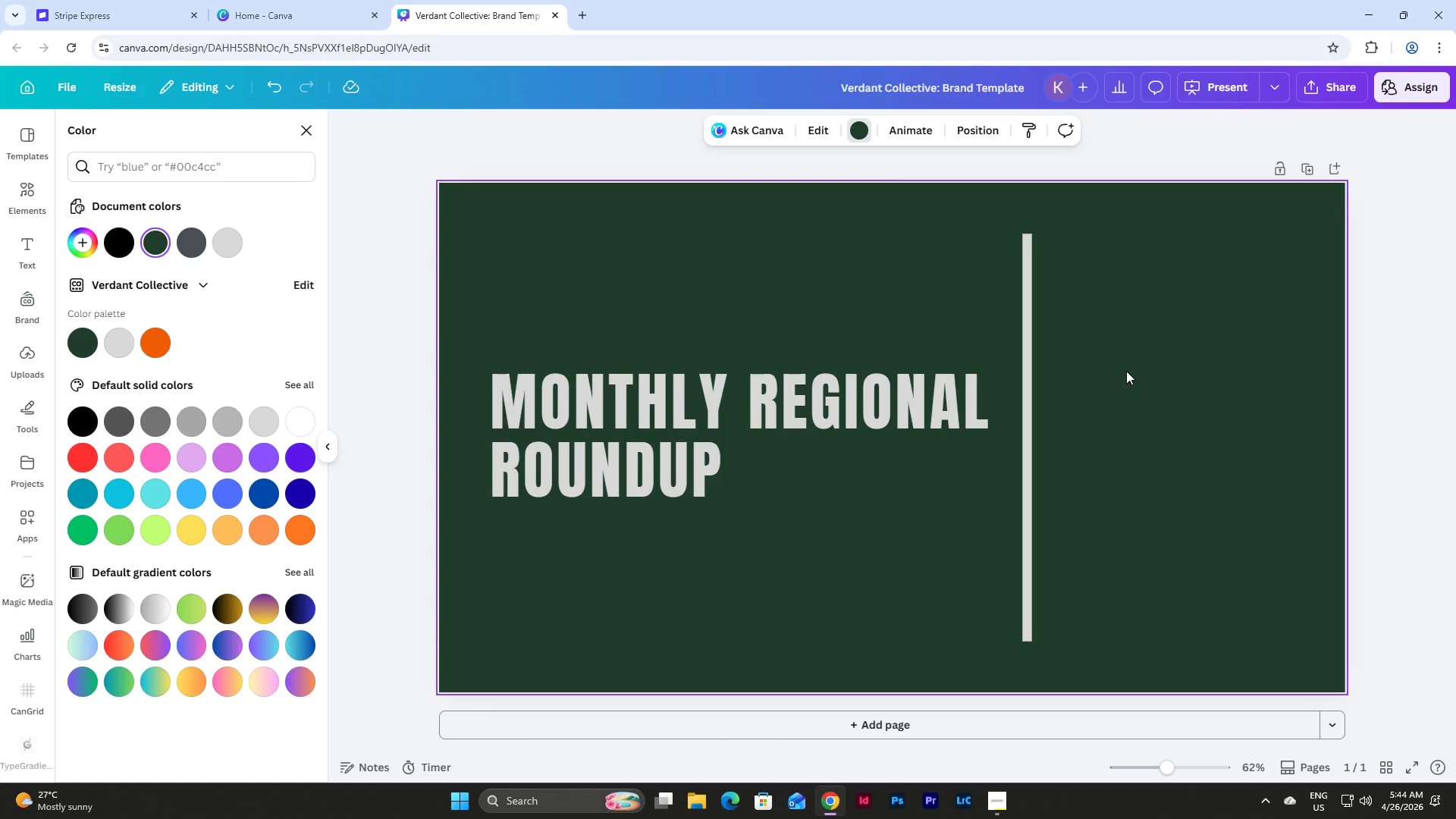 
left_click_drag(start_coordinate=[1126, 371], to_coordinate=[1018, 303])
 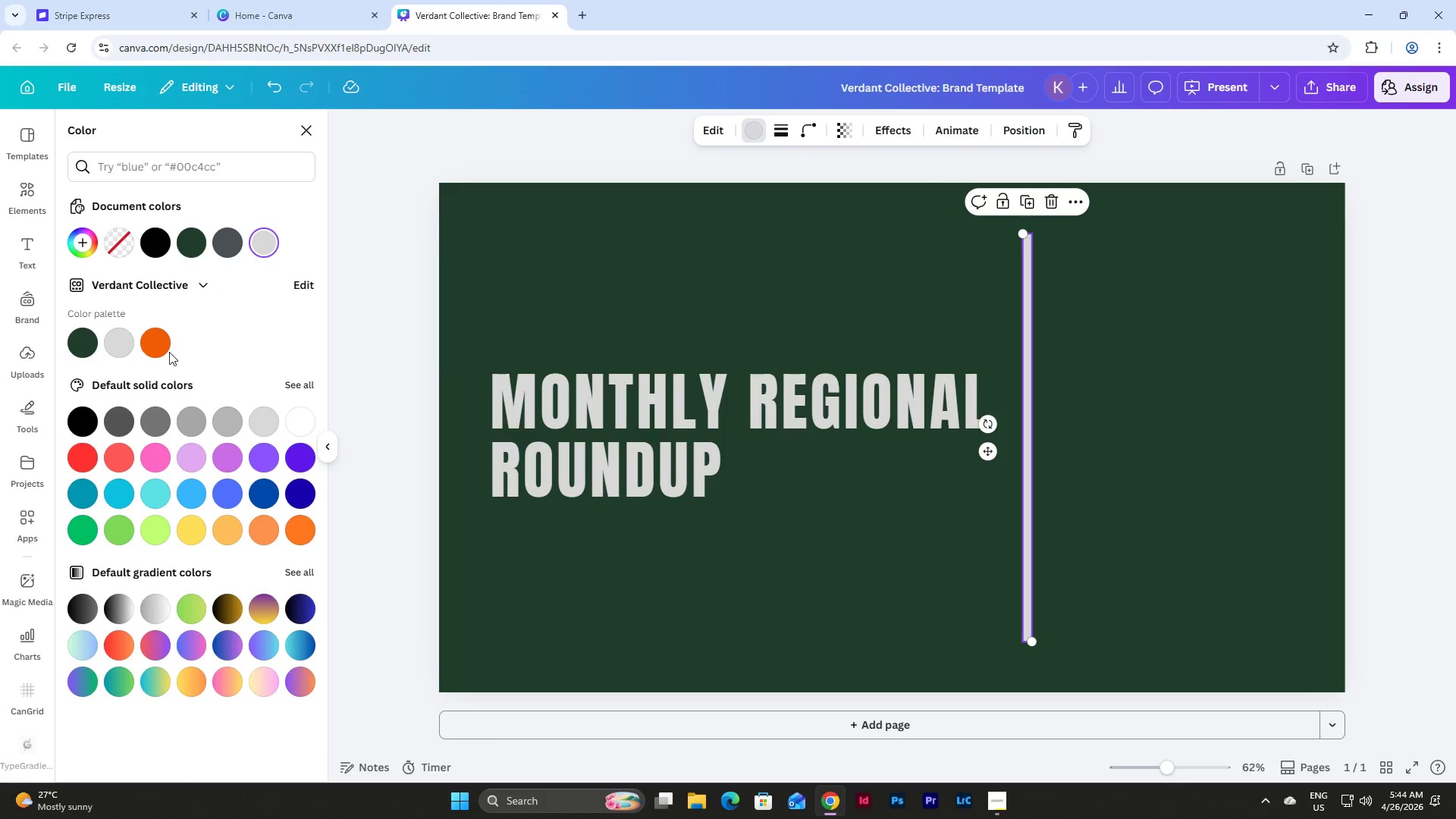 
left_click([149, 347])
 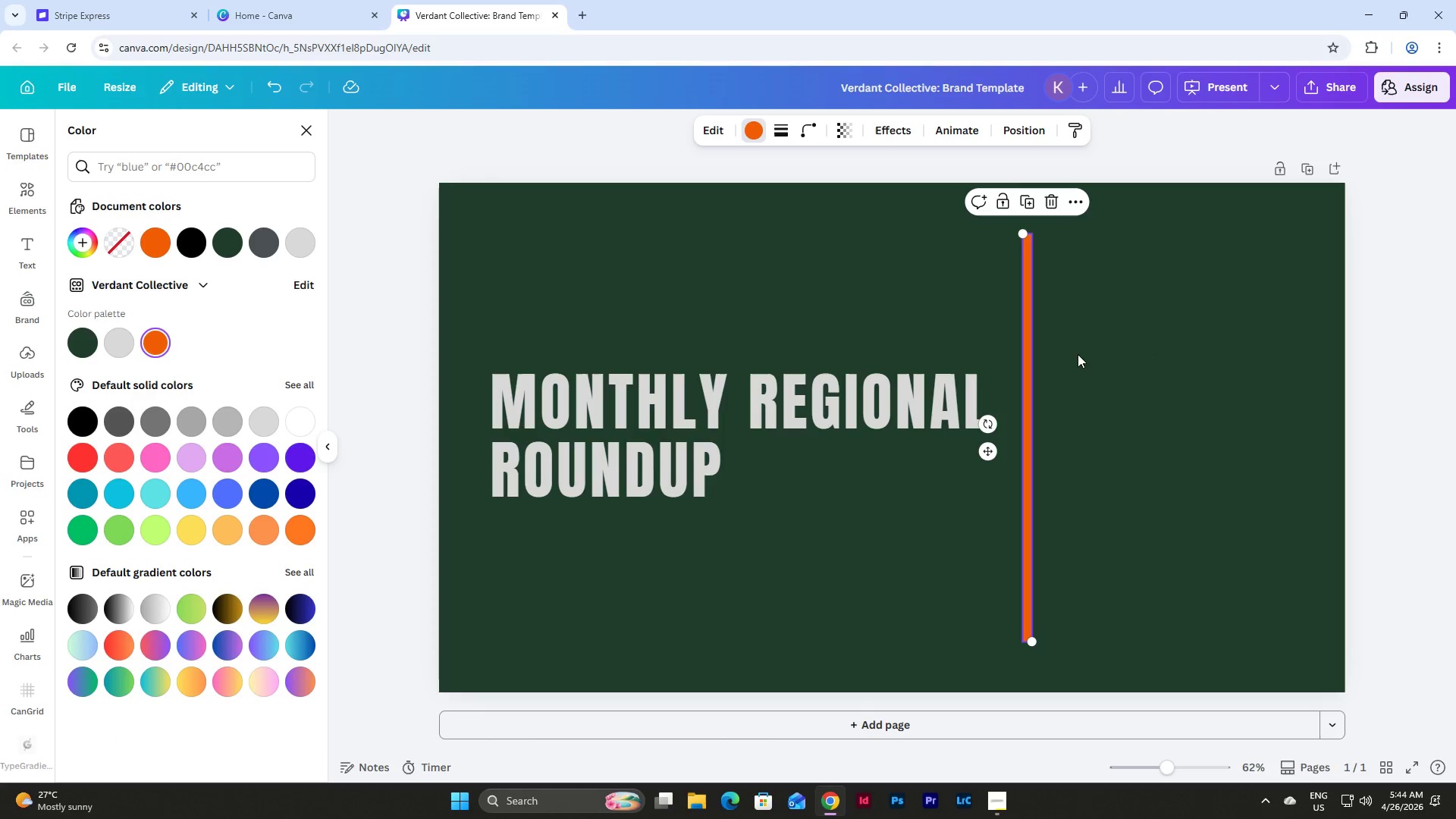 
left_click([1084, 356])
 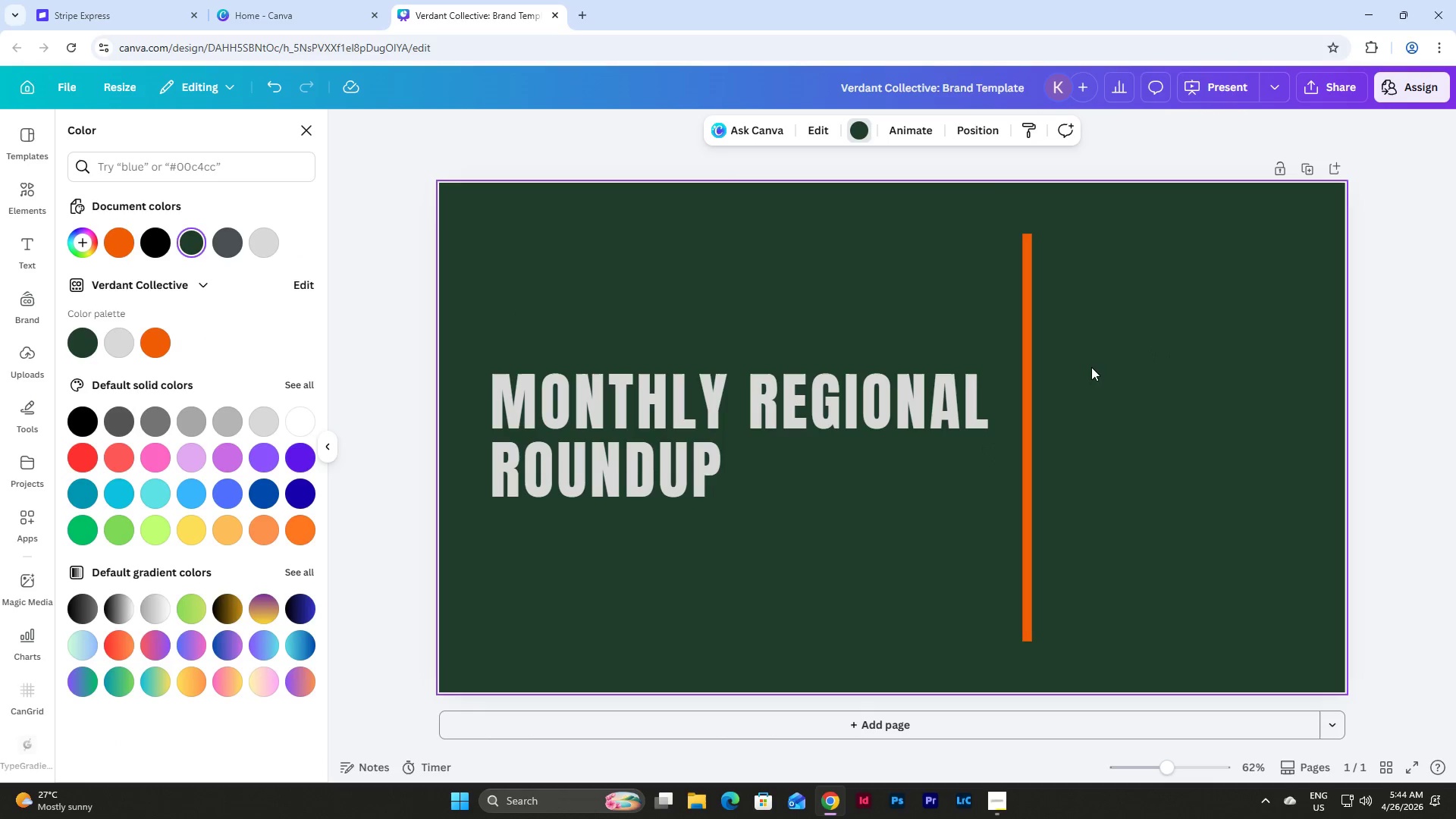 
left_click_drag(start_coordinate=[1092, 367], to_coordinate=[987, 278])
 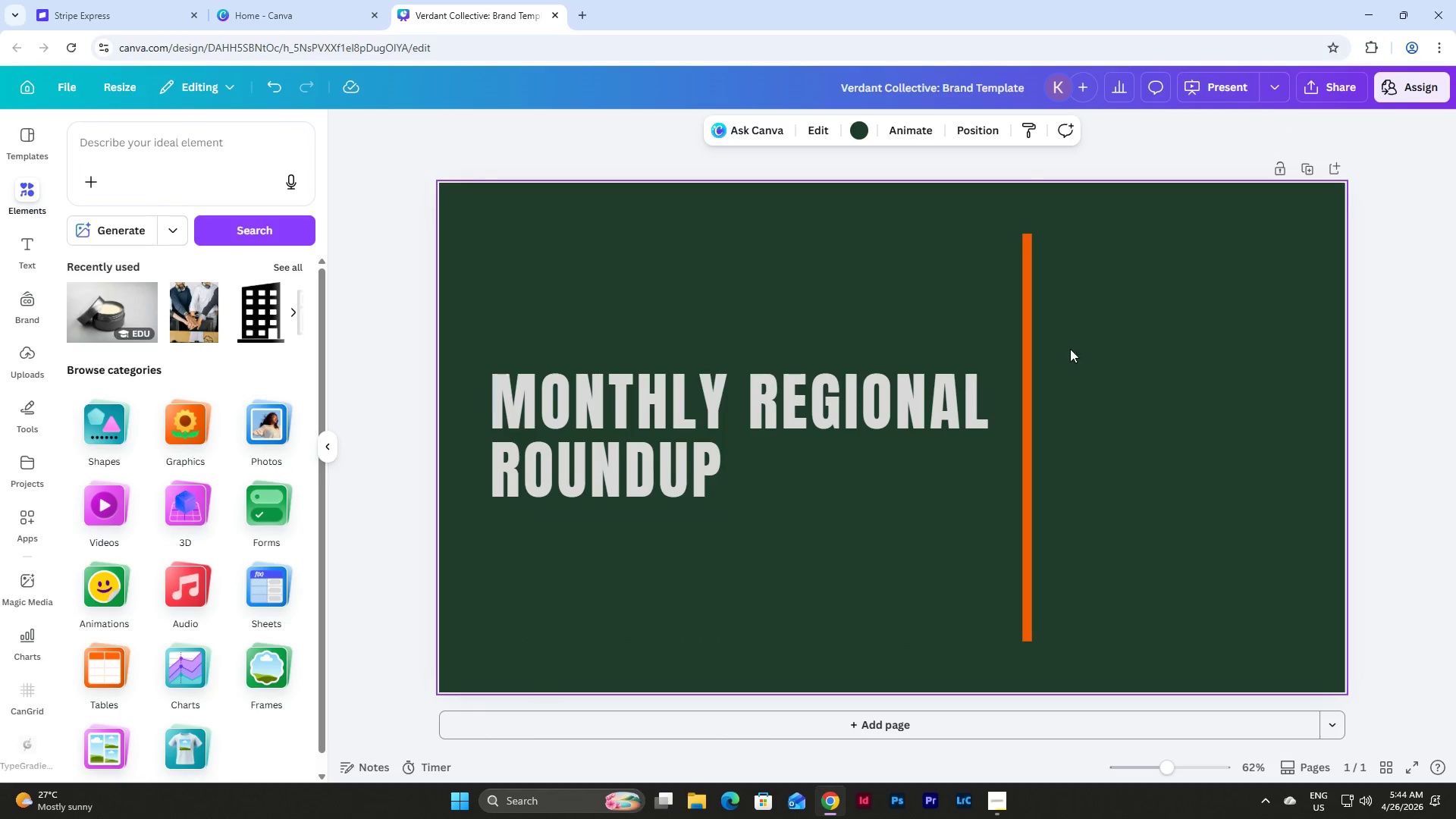 
double_click([722, 431])
 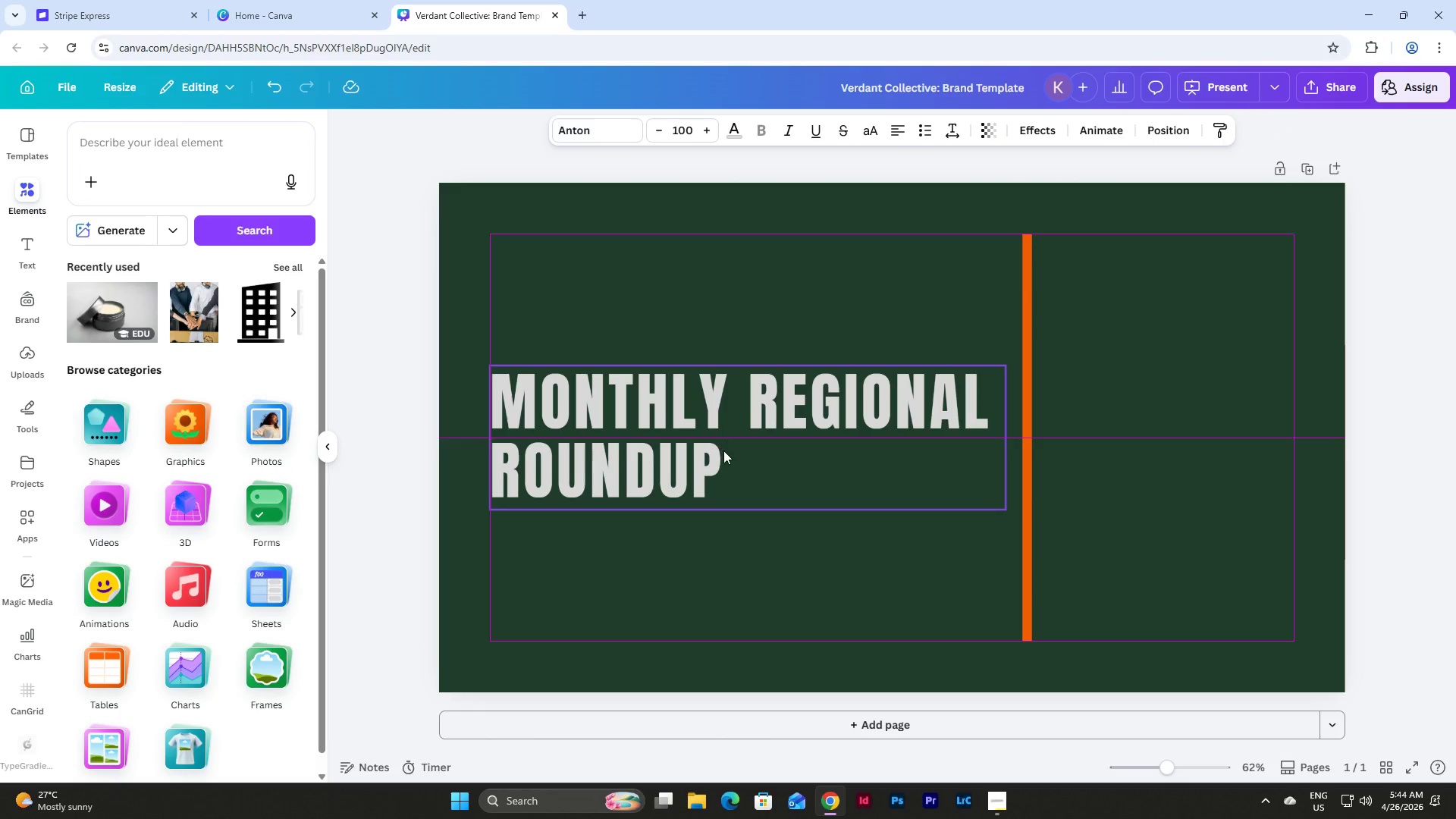 
left_click([816, 557])
 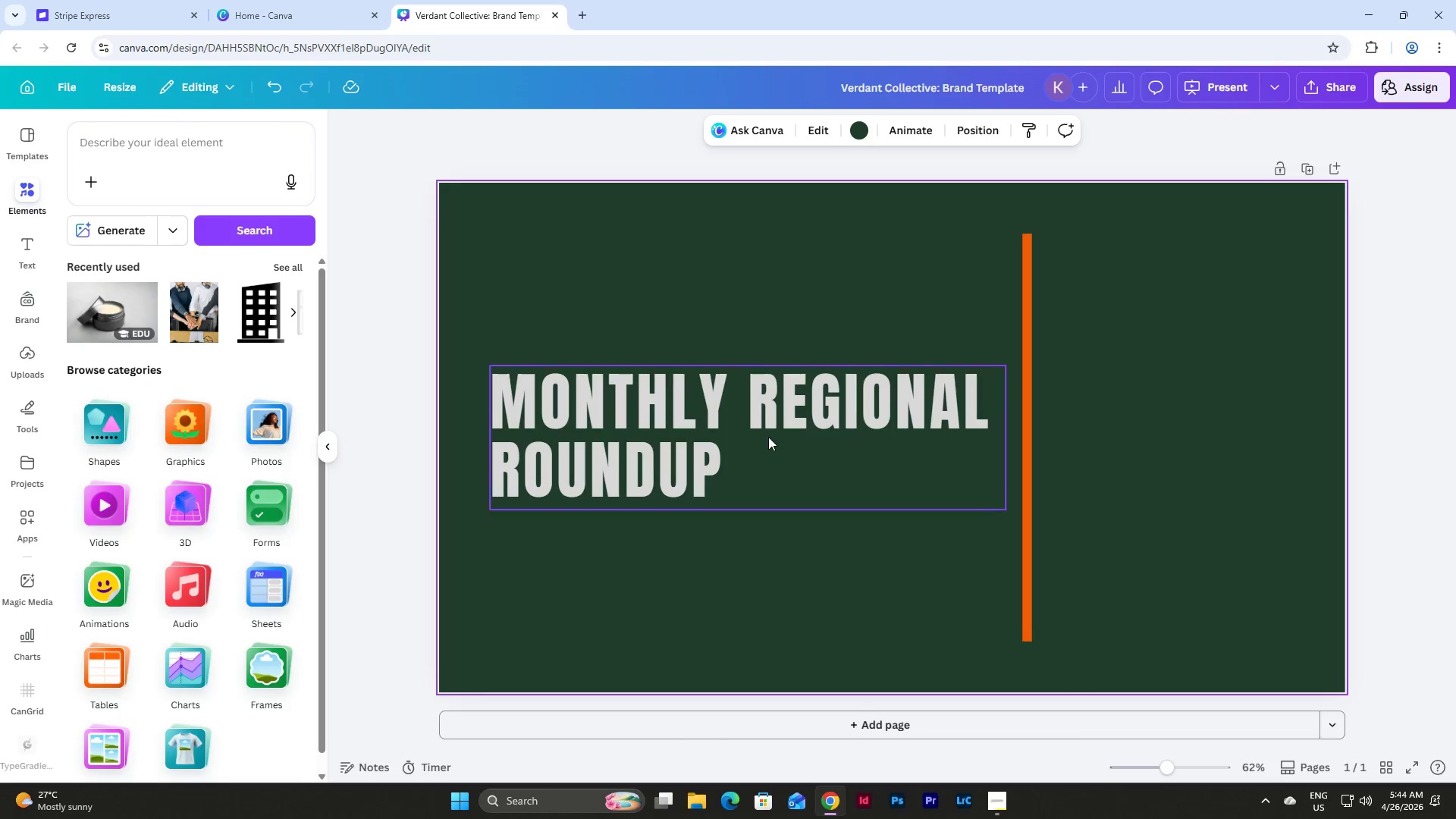 
left_click([766, 431])
 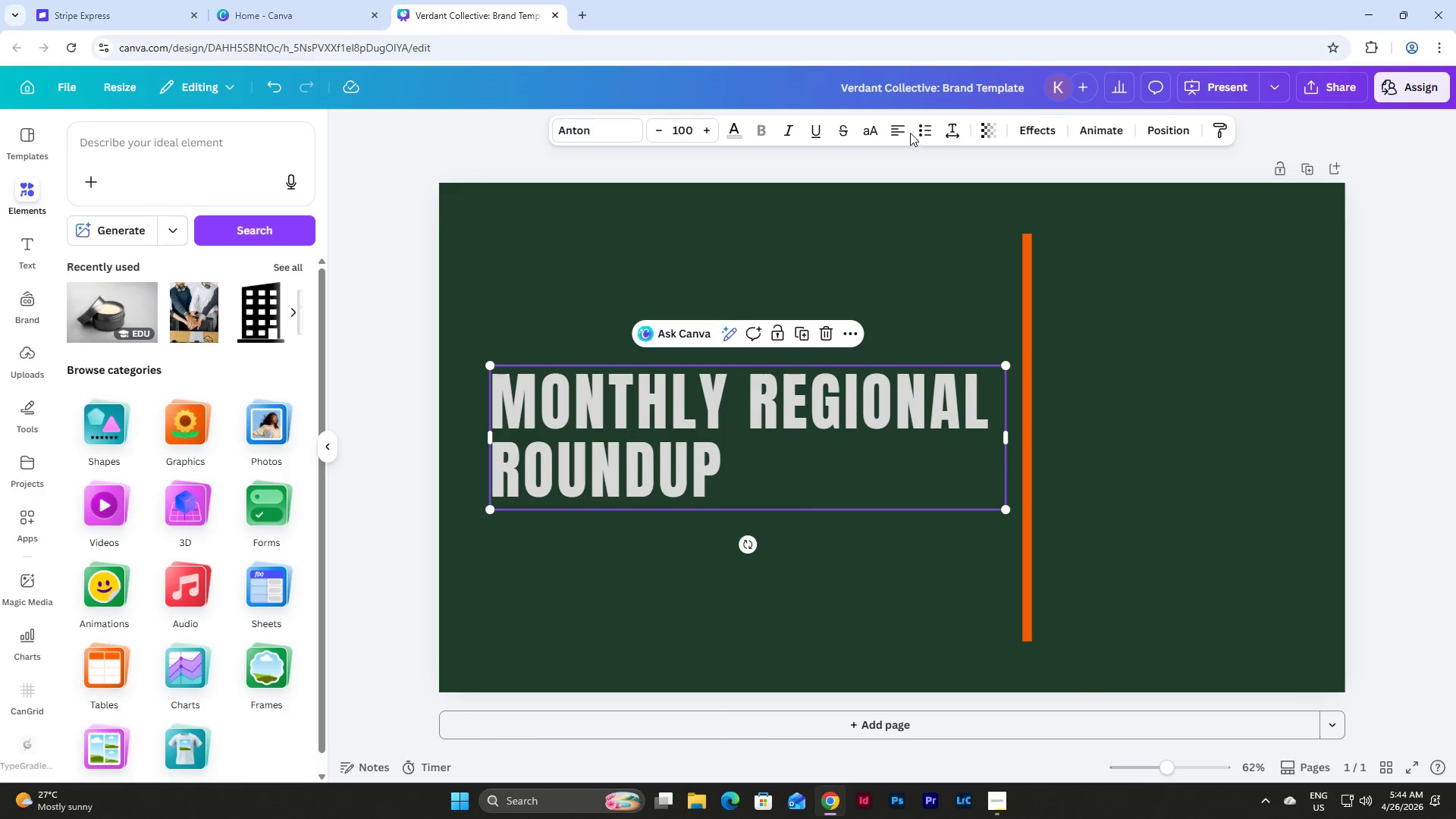 
left_click([900, 133])
 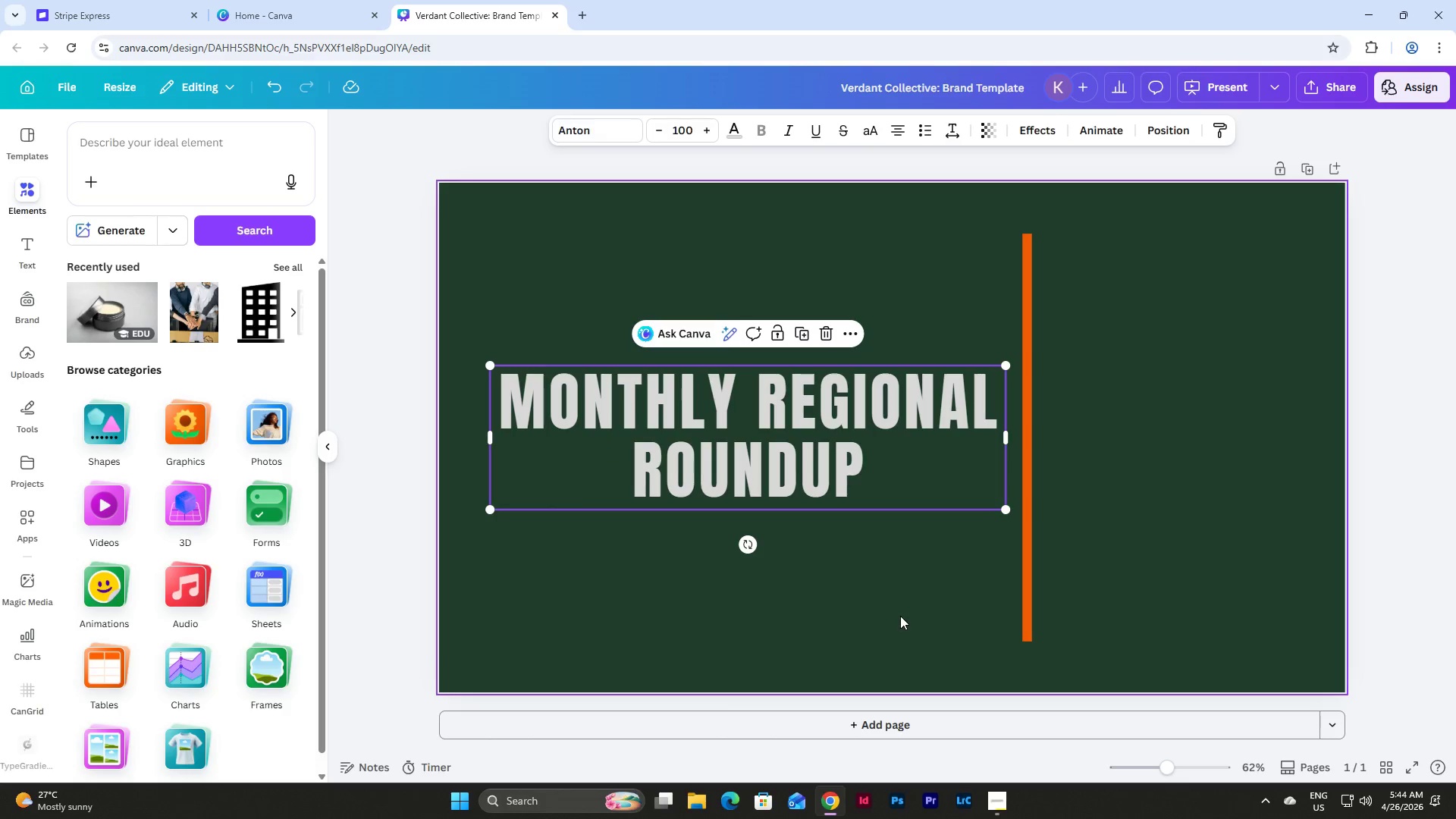 
double_click([808, 421])
 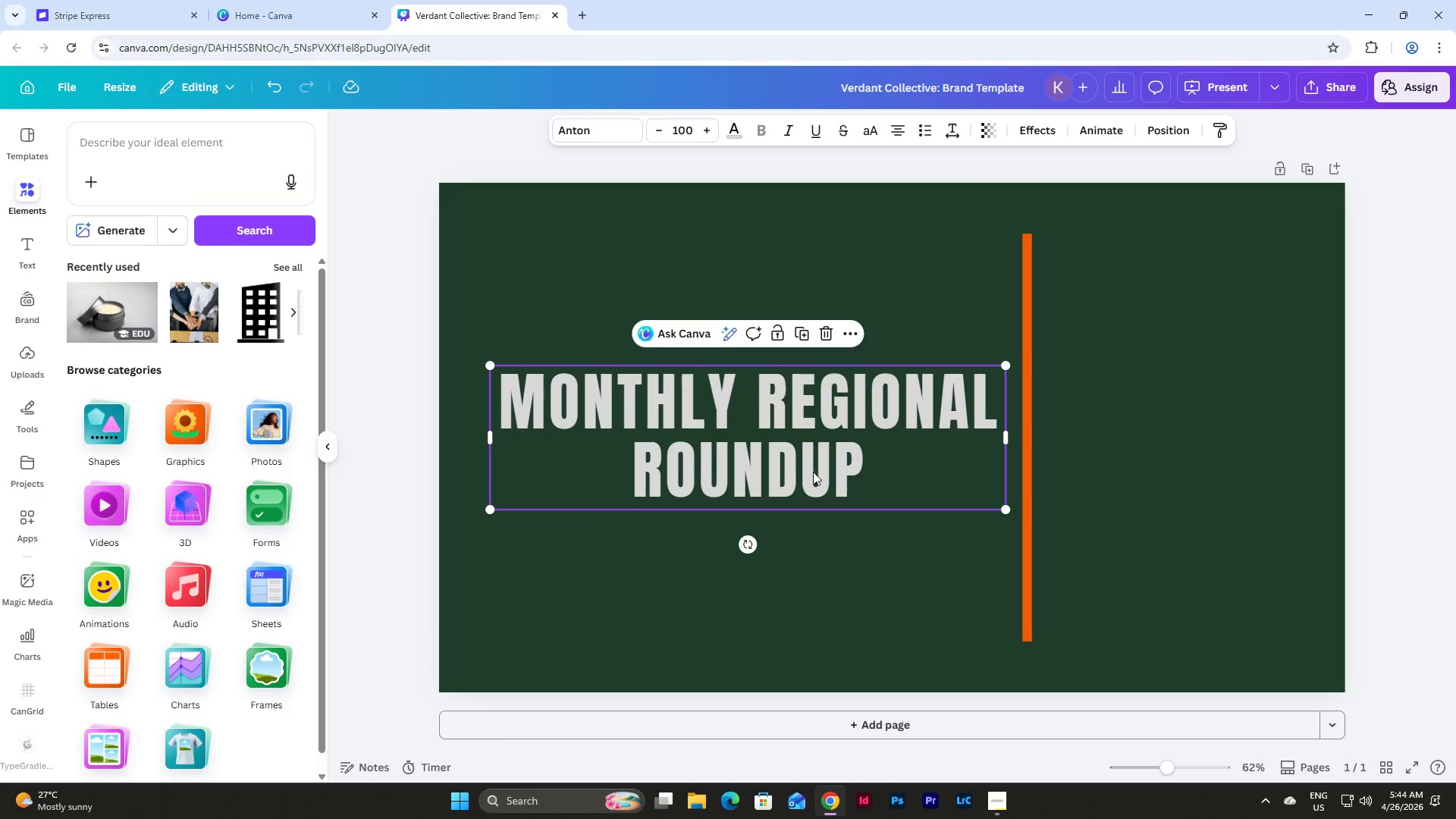 
left_click_drag(start_coordinate=[813, 472], to_coordinate=[813, 402])
 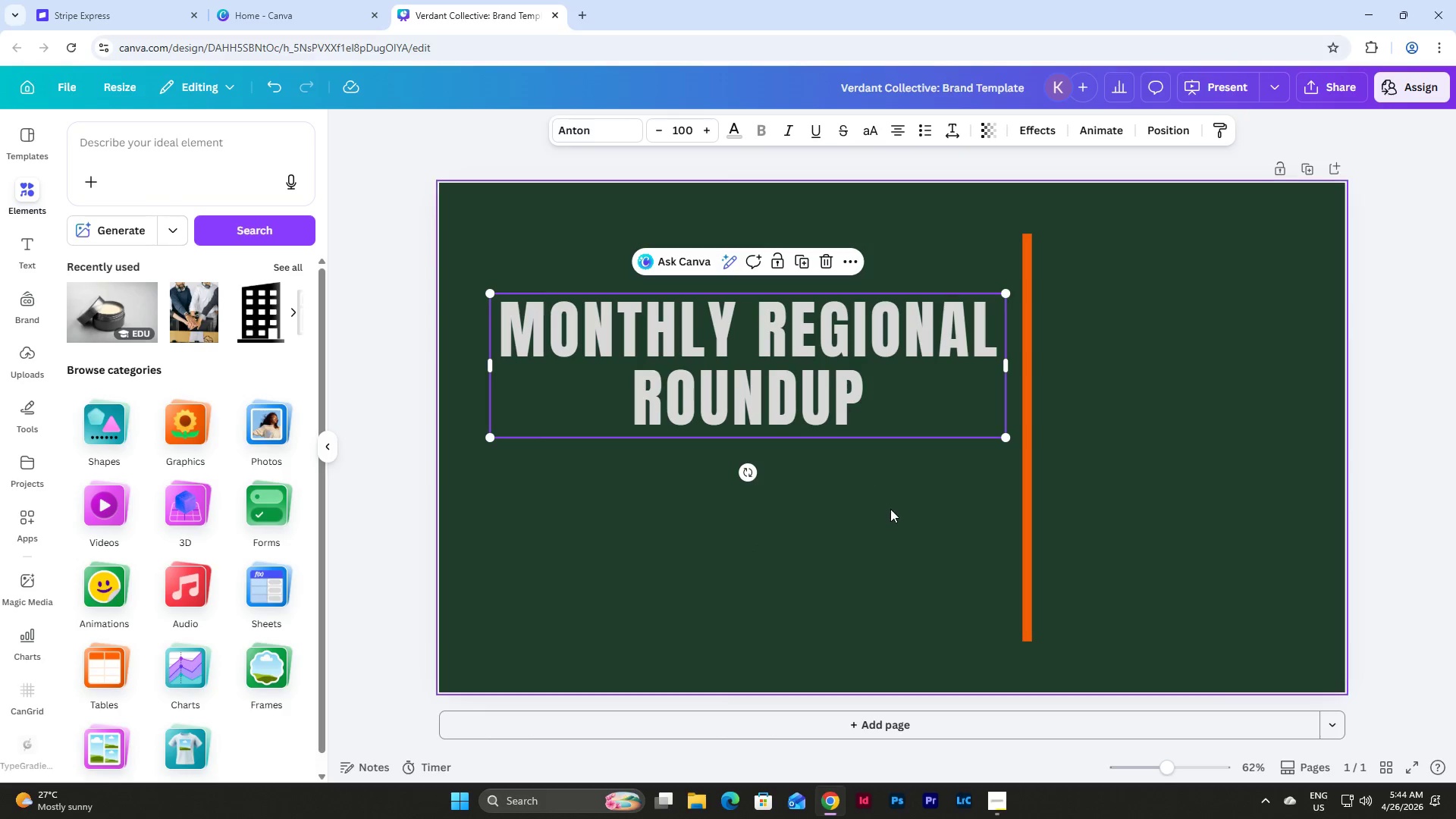 
left_click([890, 509])
 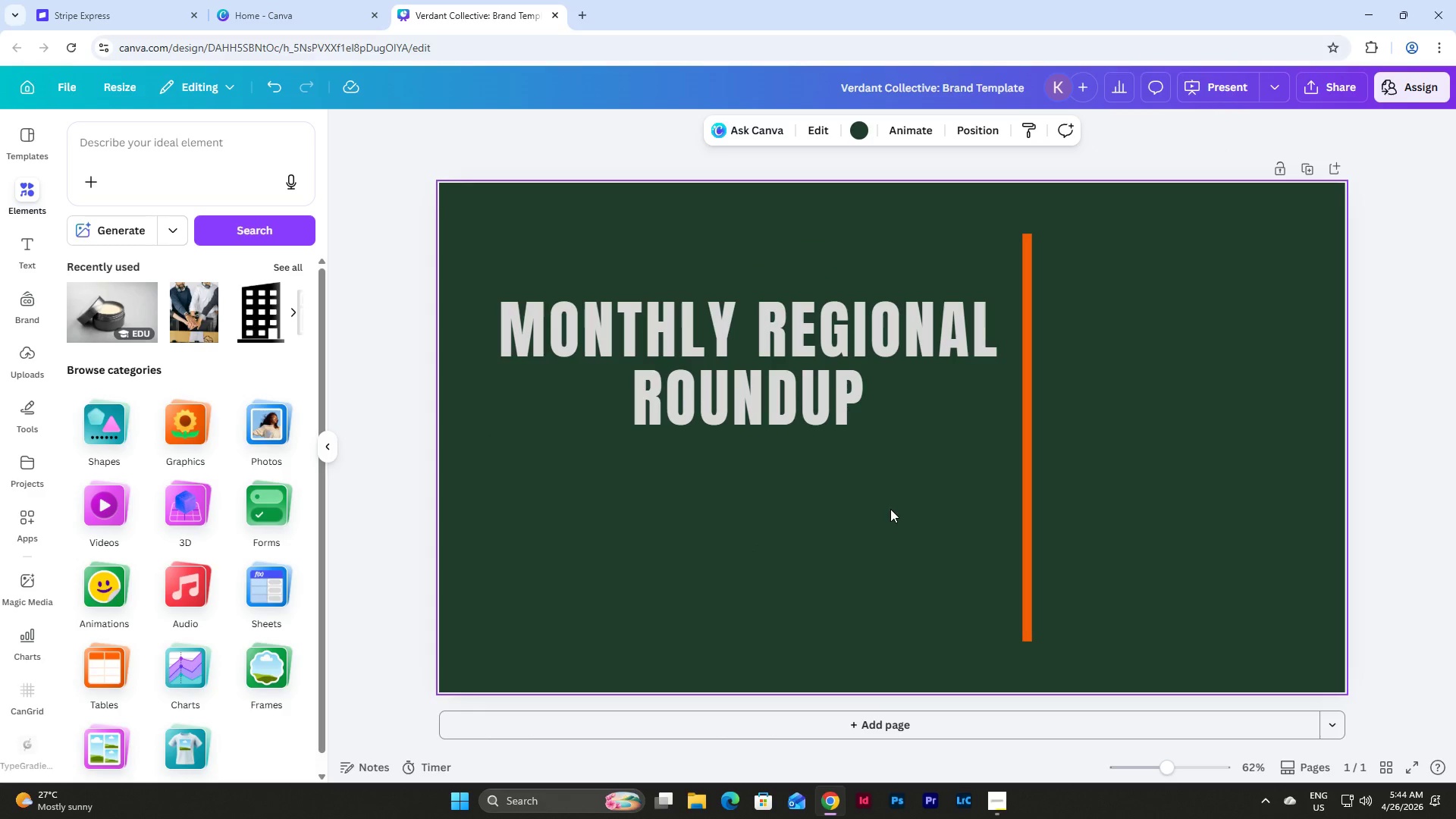 
left_click([827, 288])
 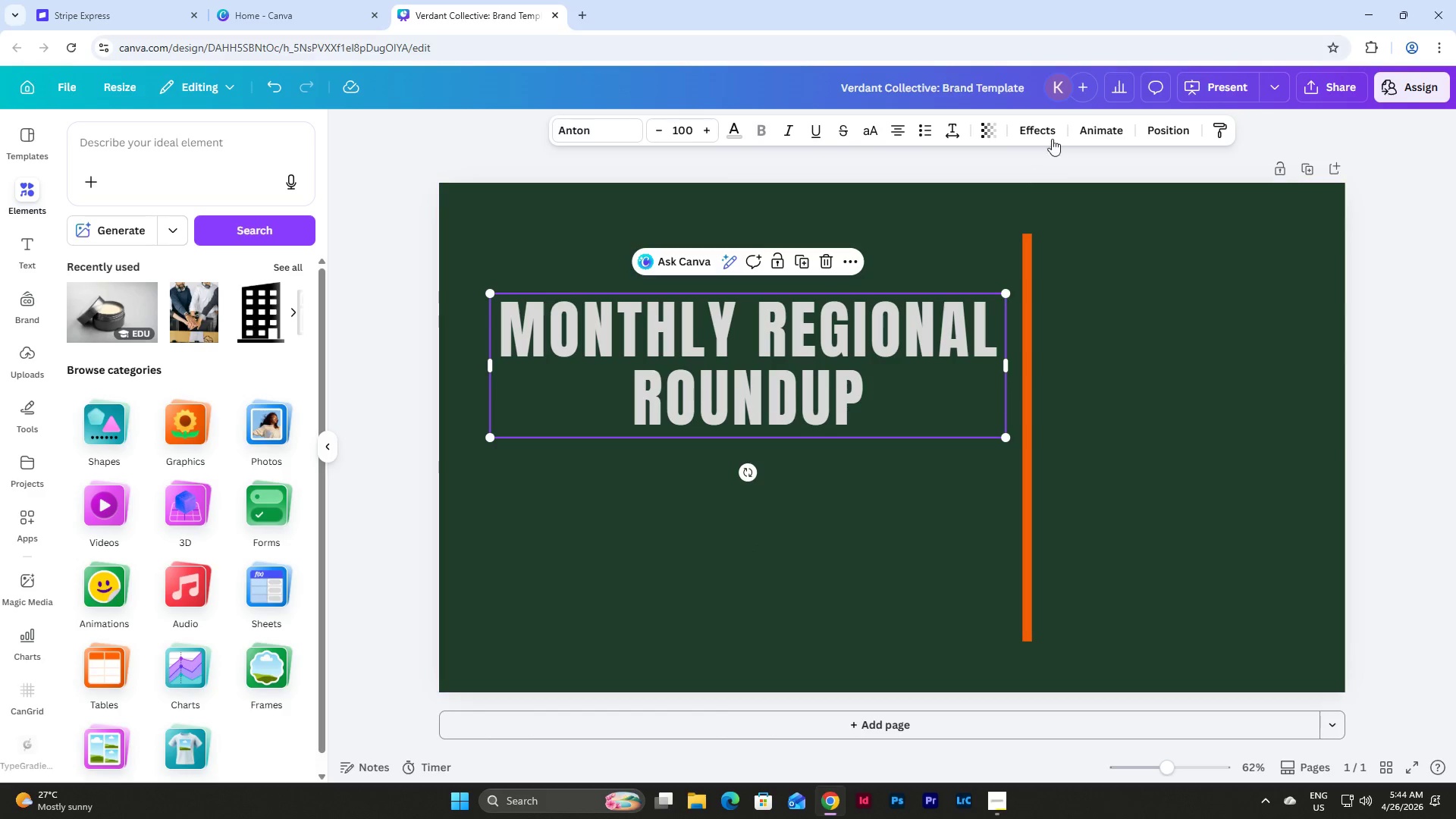 
left_click([1052, 122])
 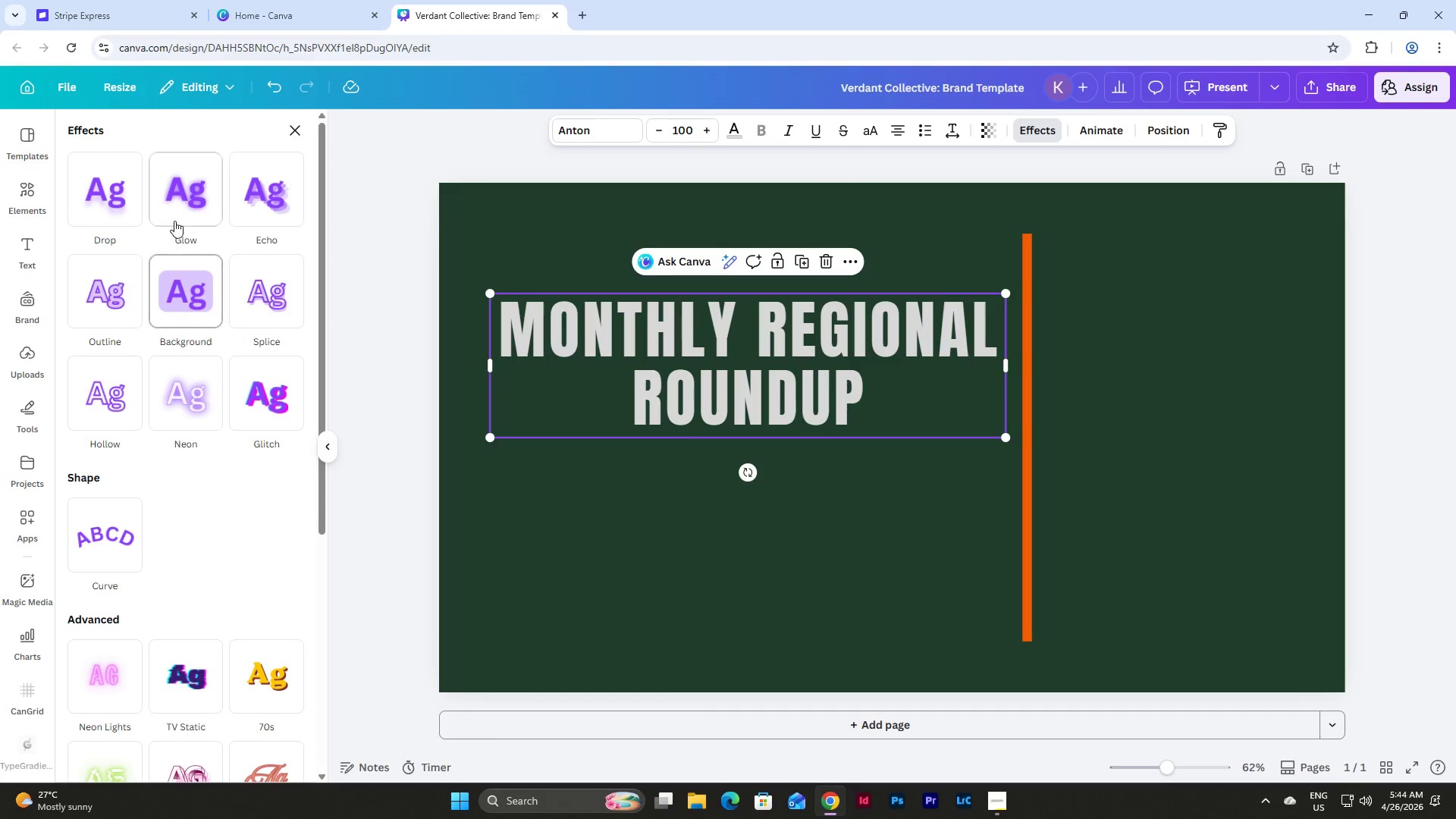 
left_click([188, 187])
 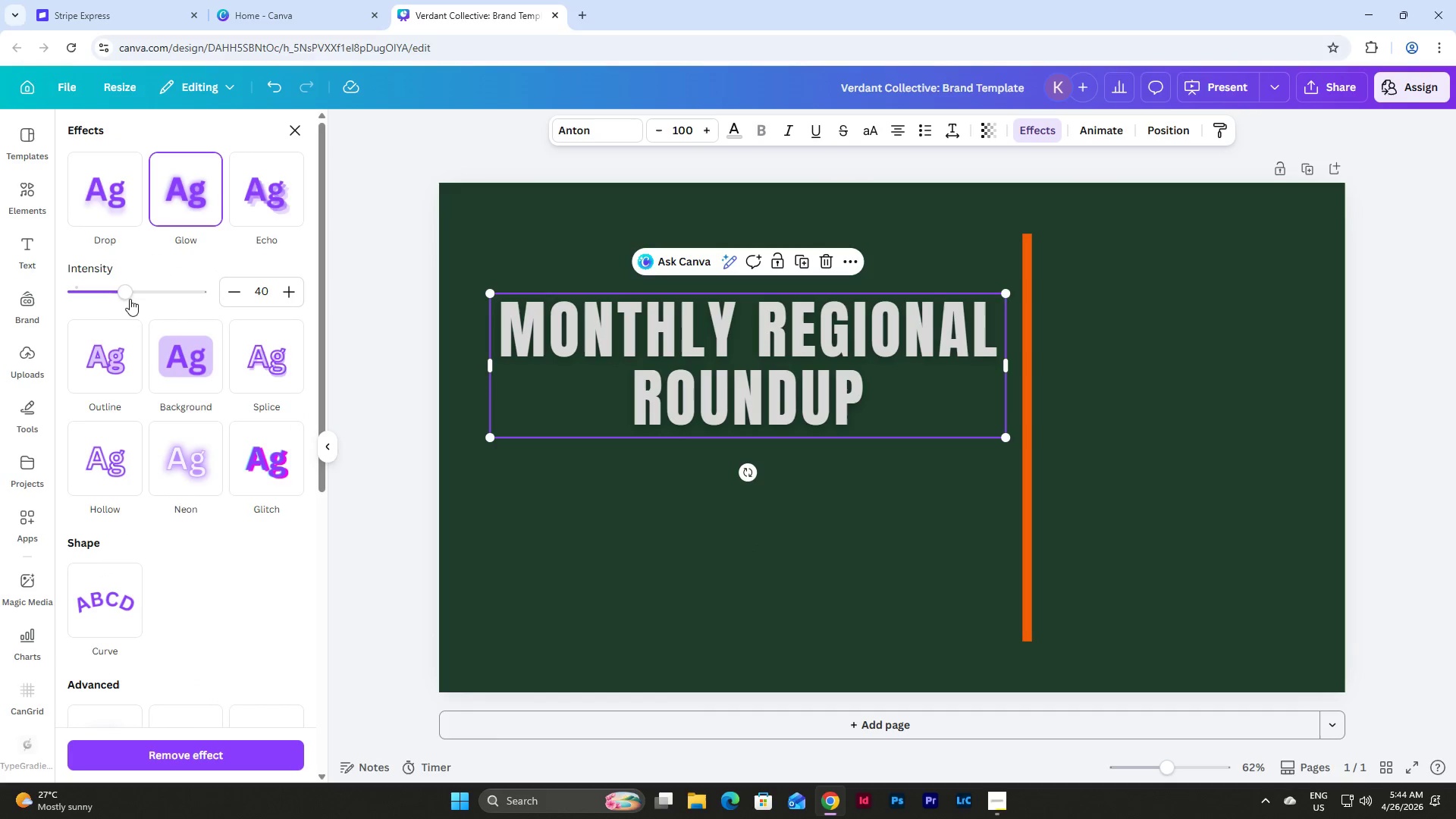 
left_click_drag(start_coordinate=[124, 293], to_coordinate=[239, 300])
 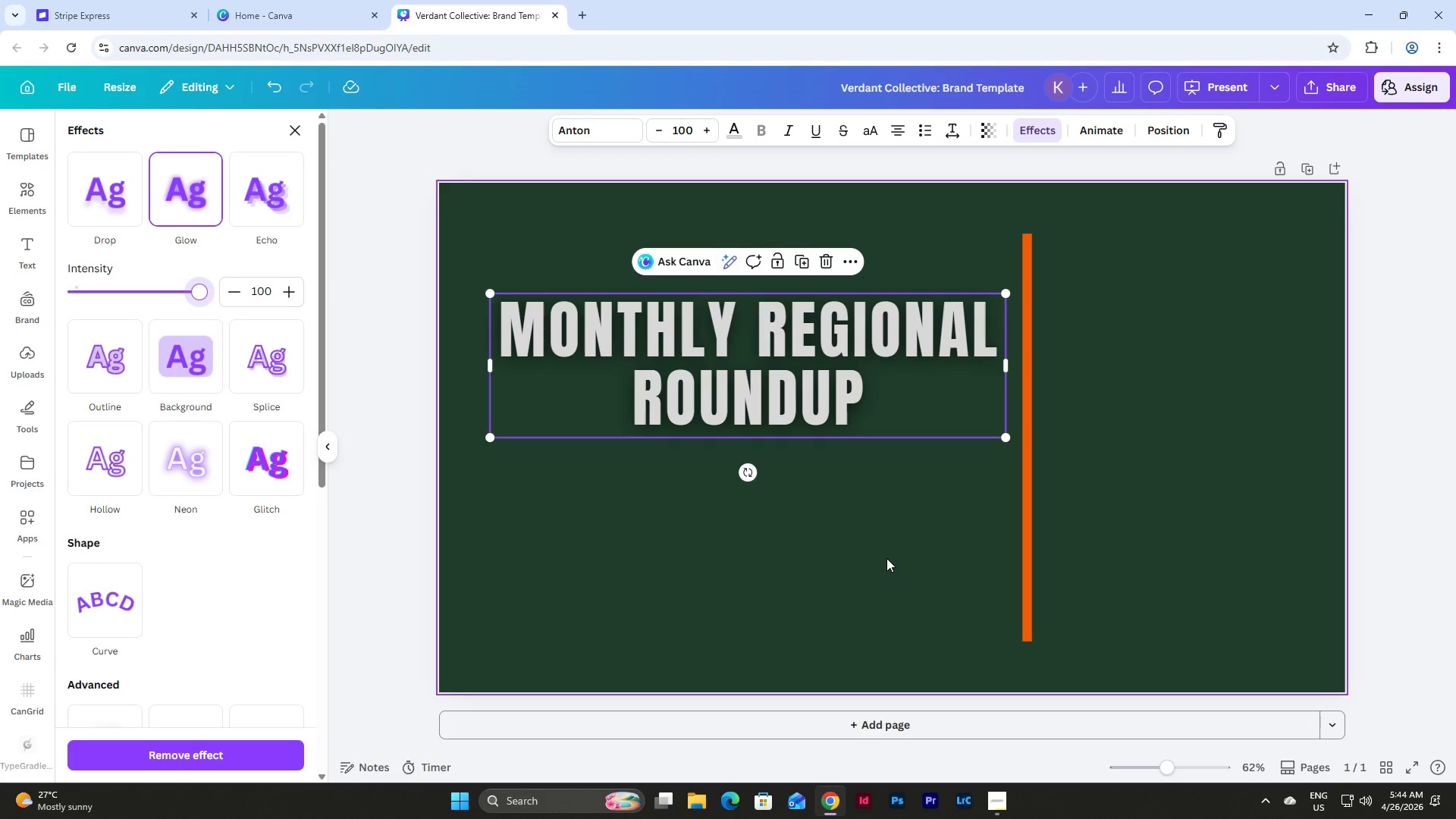 
left_click([886, 551])
 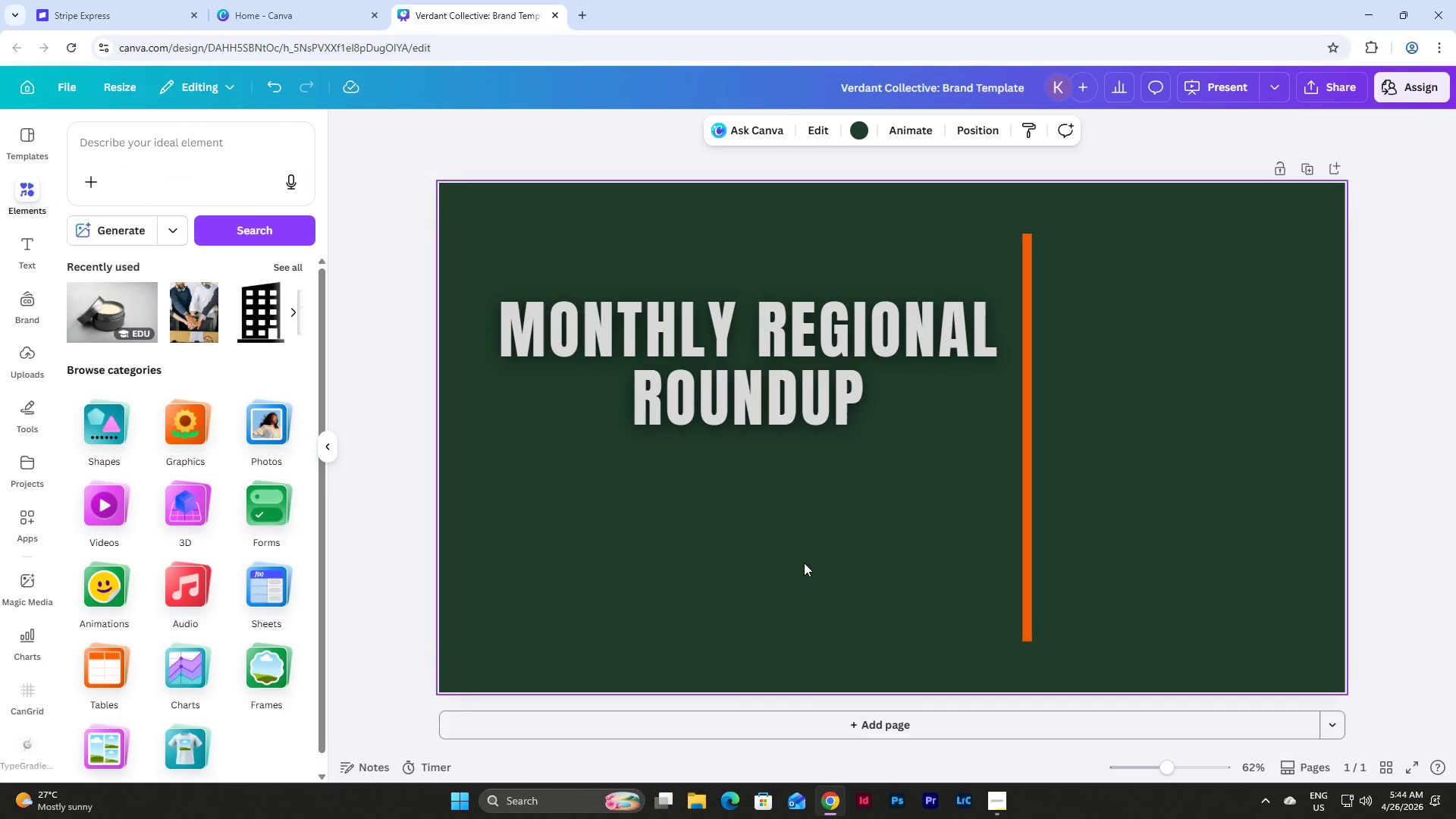 
wait(5.58)
 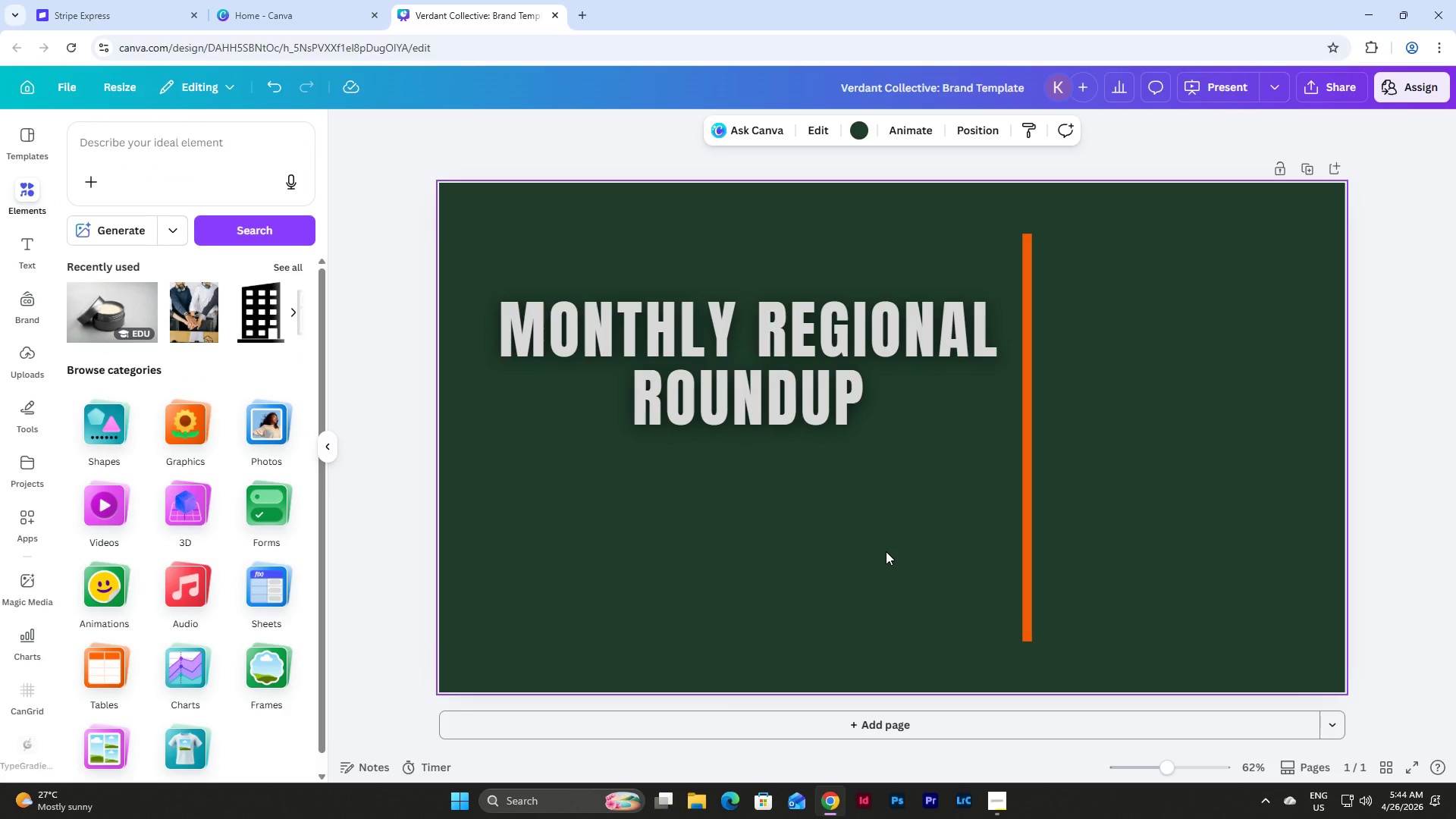 
left_click([14, 241])
 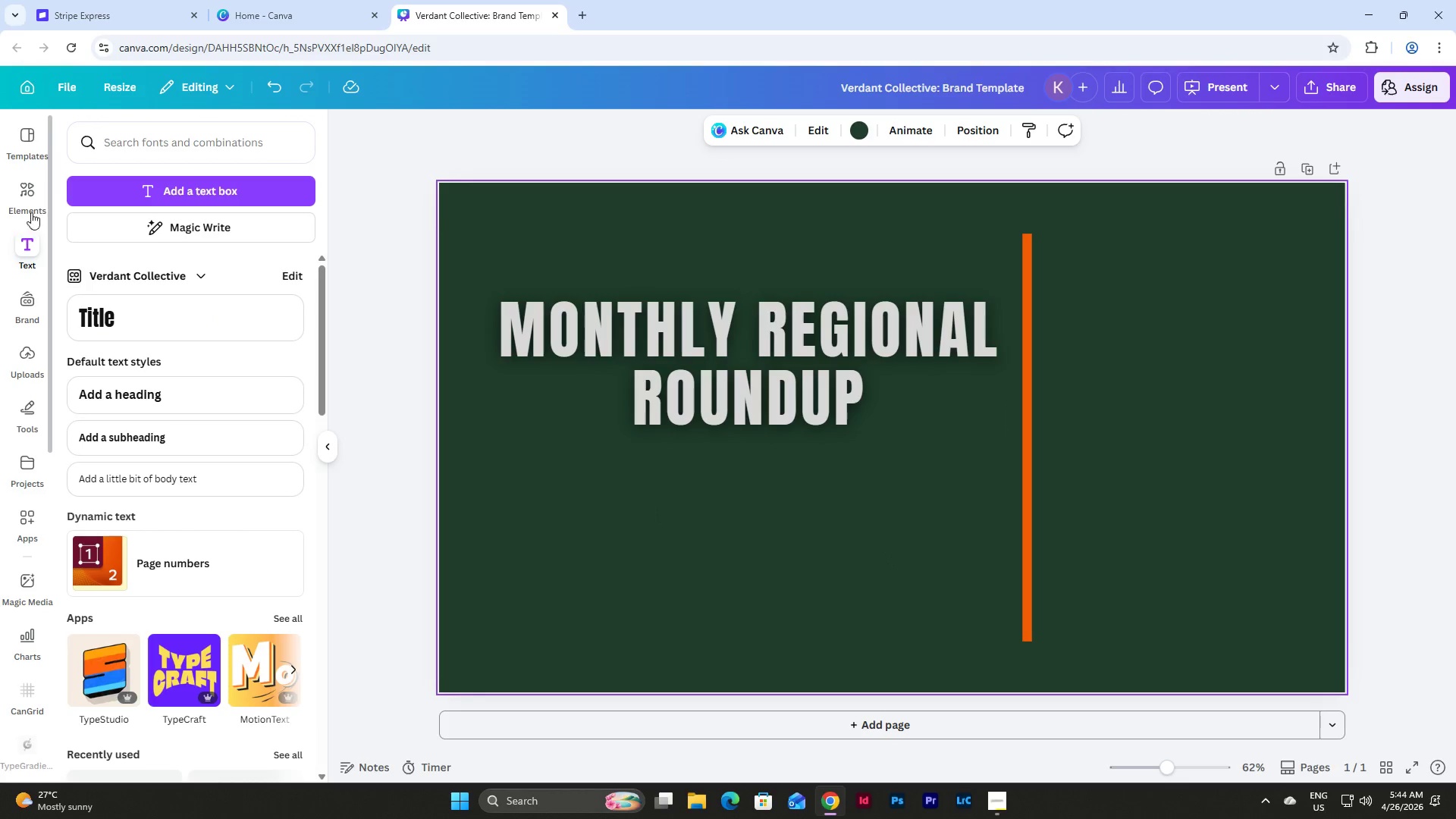 
left_click([31, 196])
 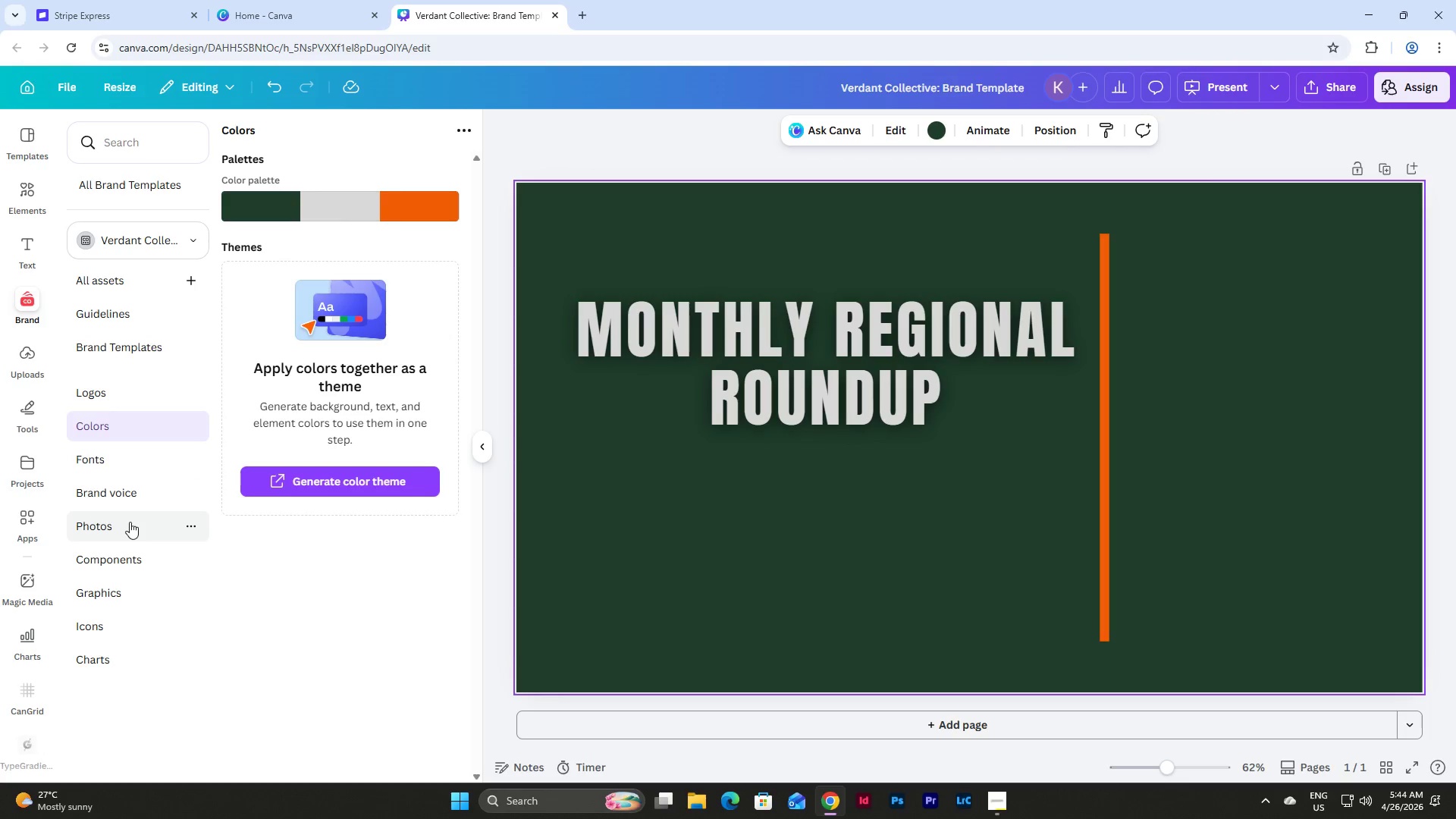 
wait(6.31)
 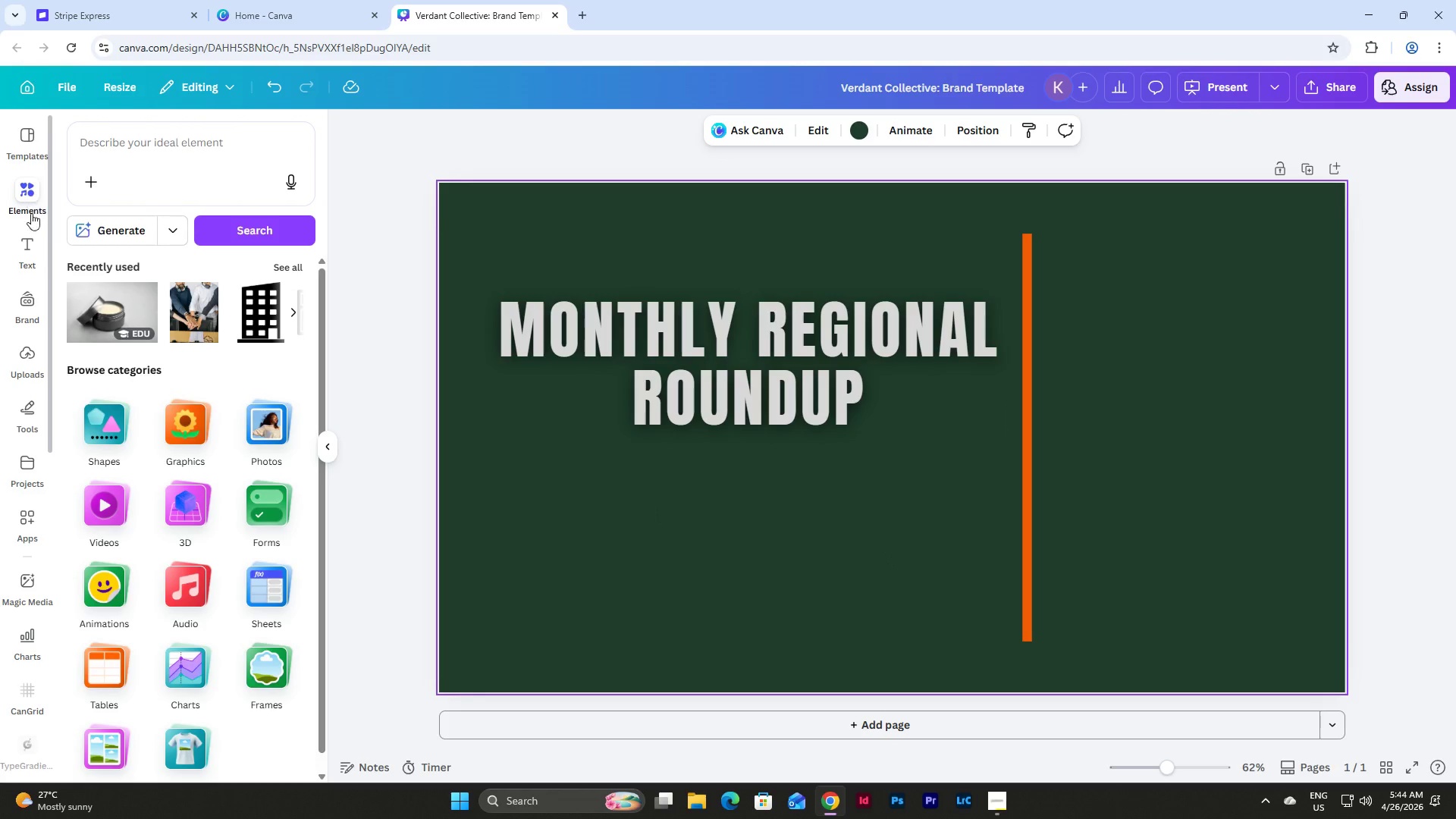 
left_click([123, 457])
 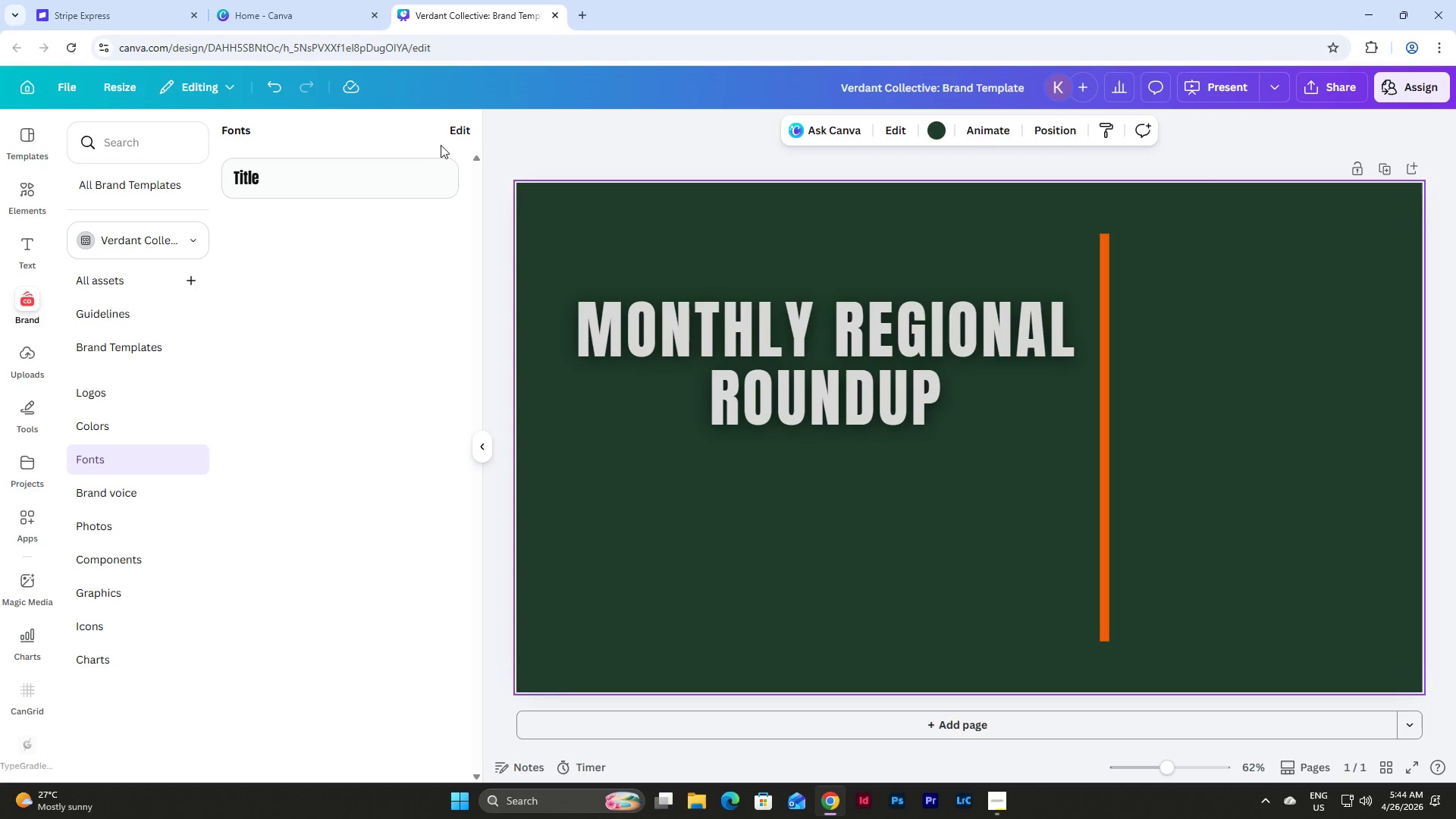 
left_click([465, 123])
 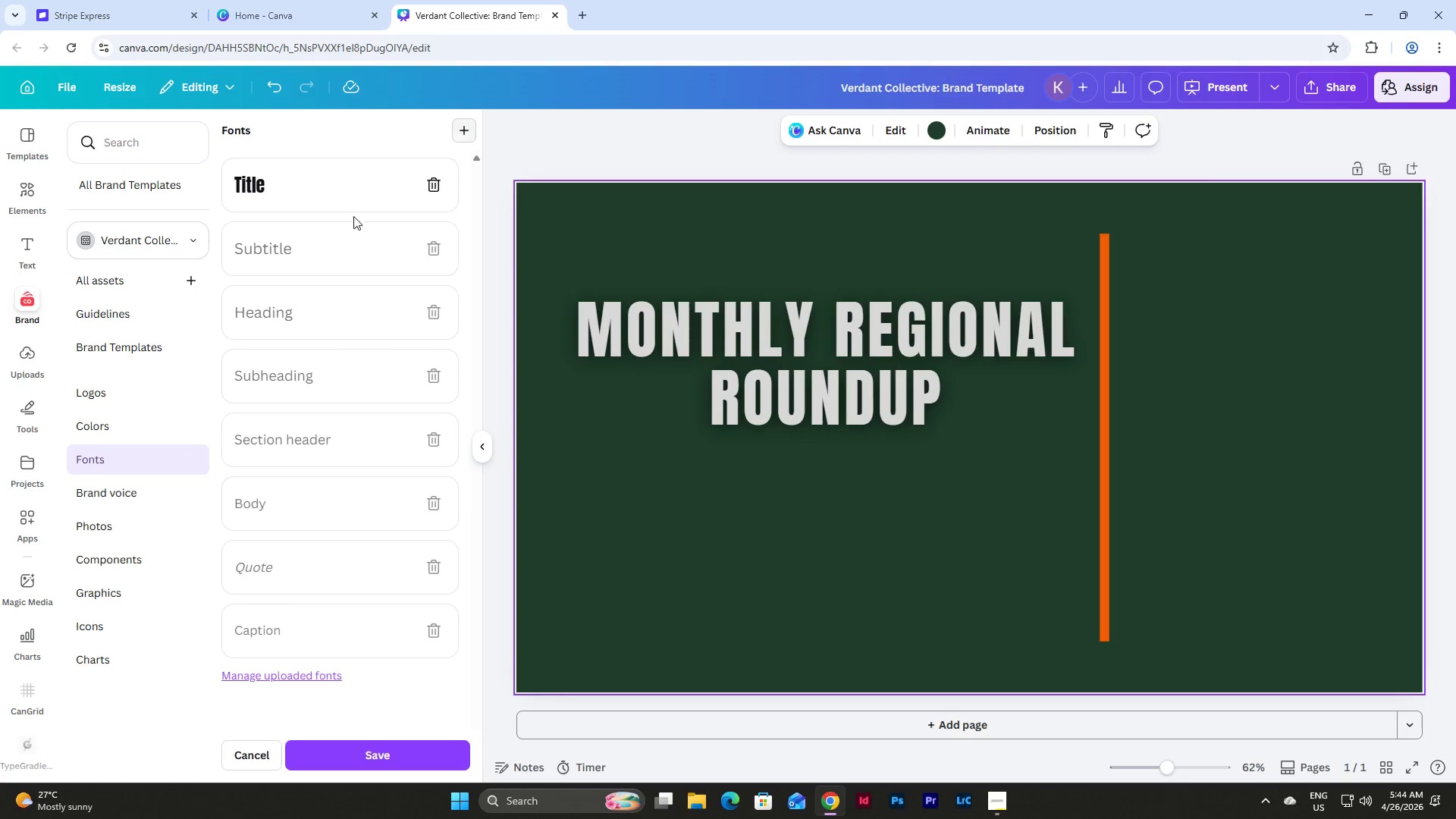 
left_click([319, 243])
 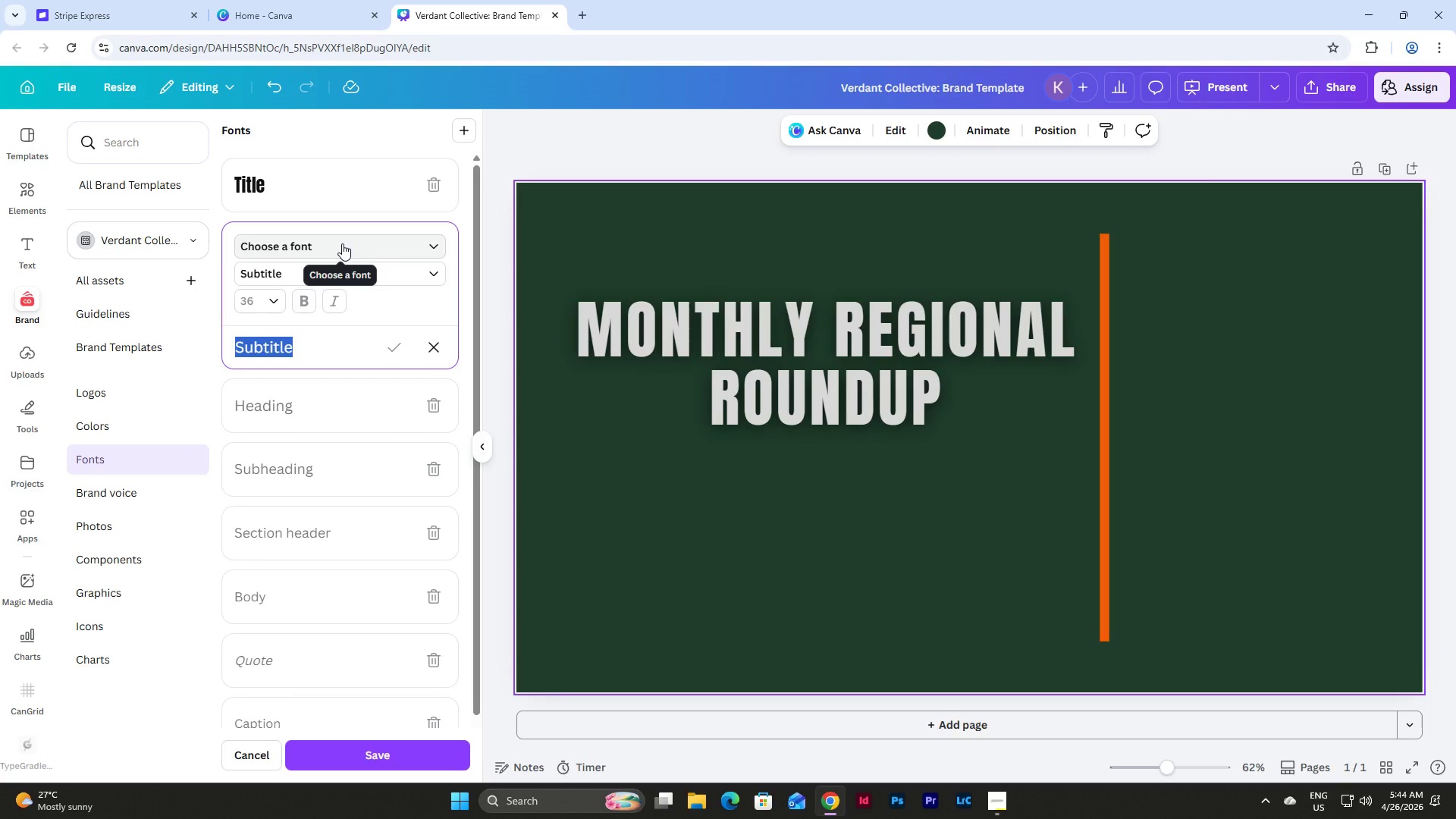 
left_click([342, 243])
 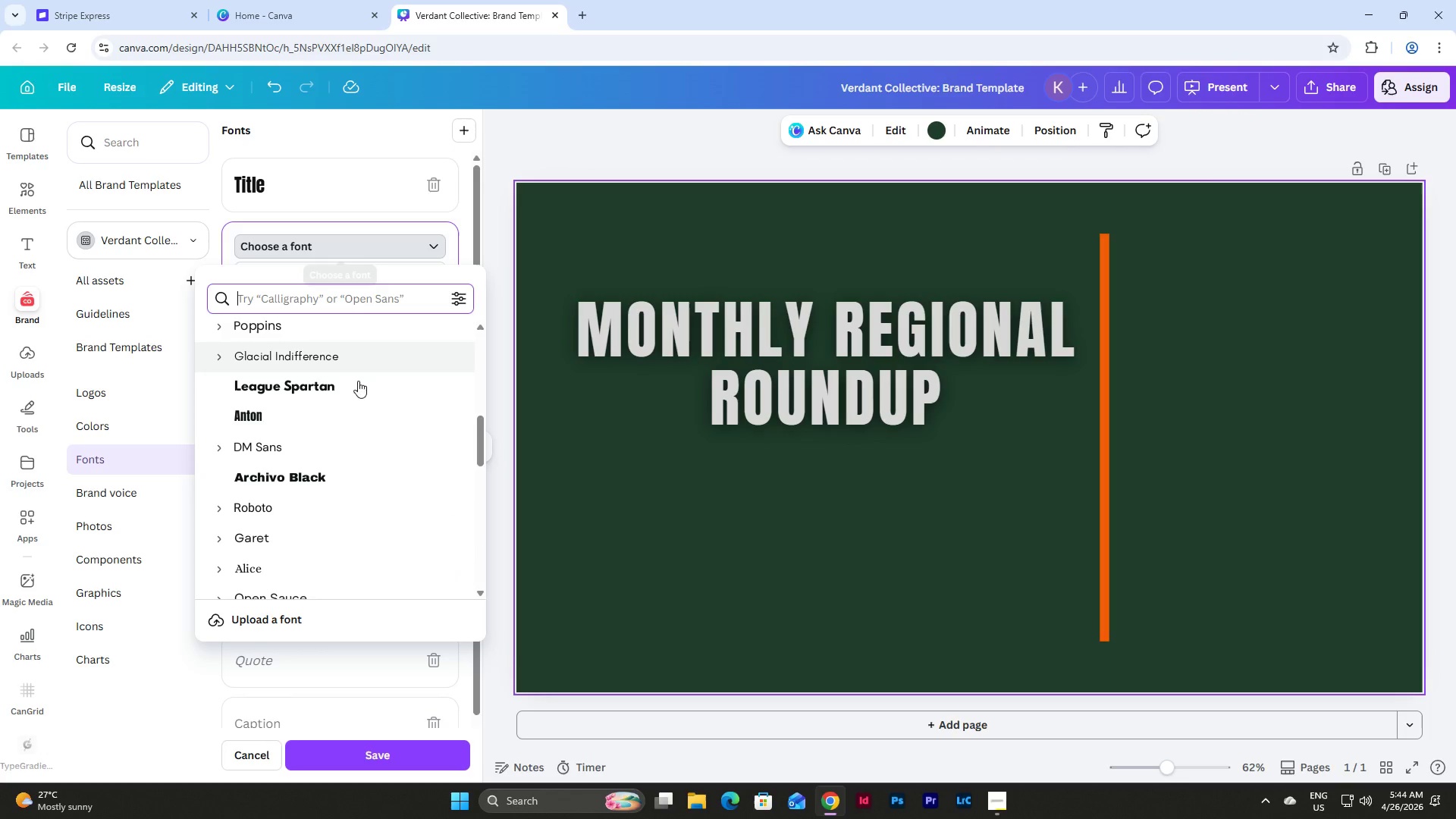 
scroll: coordinate [370, 437], scroll_direction: up, amount: 8.0
 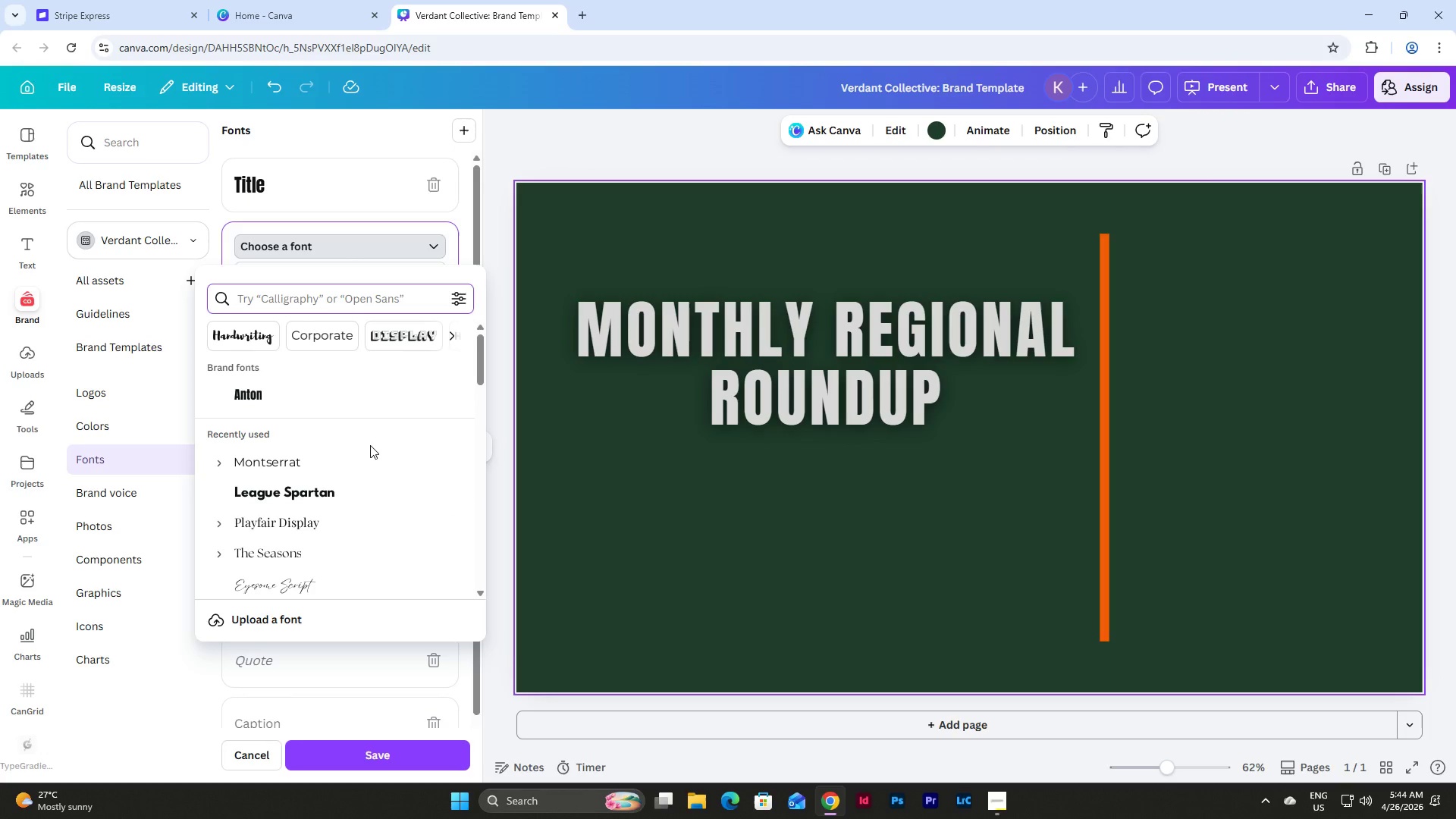 
left_click([362, 462])
 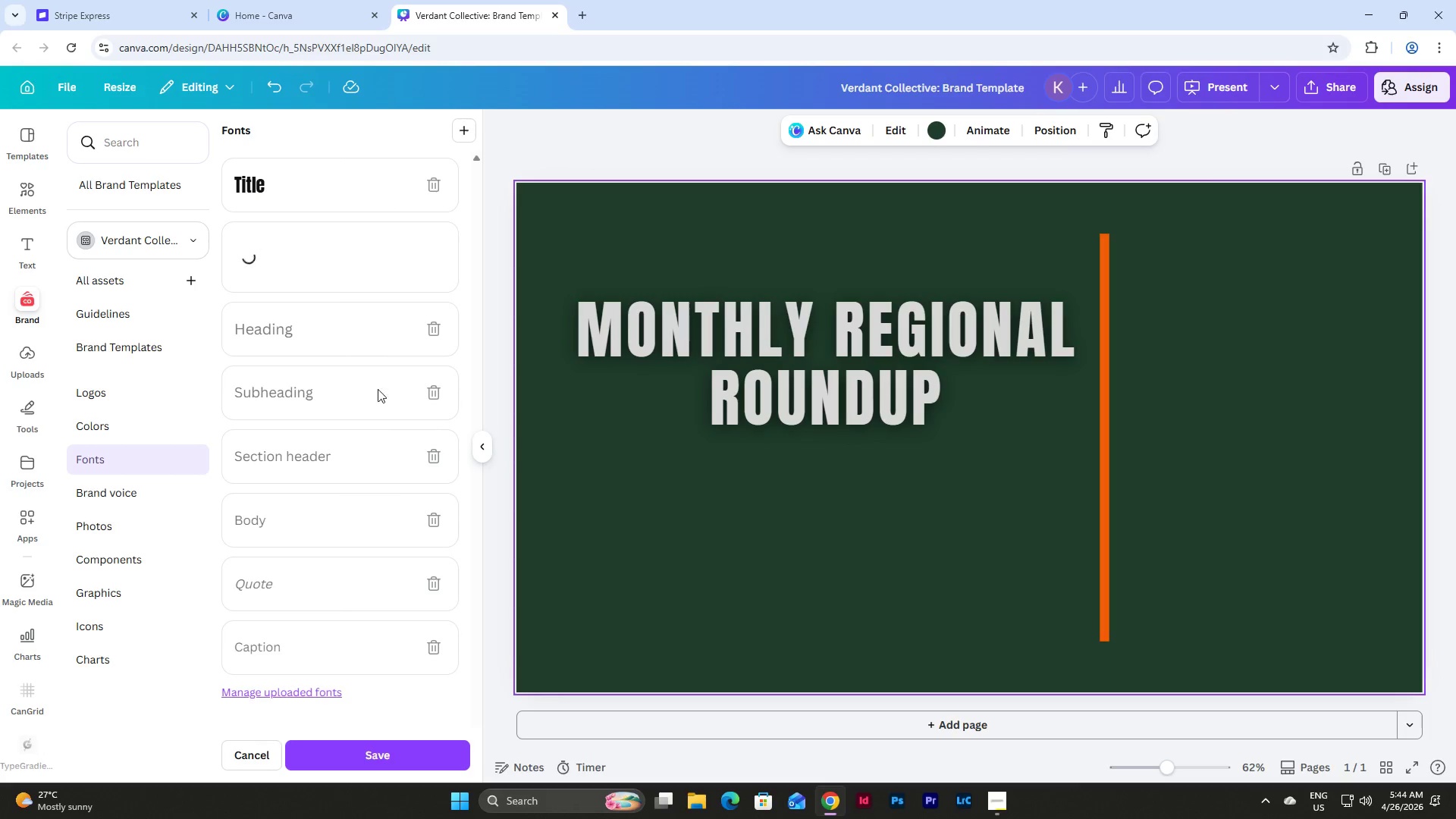 
mouse_move([385, 347])
 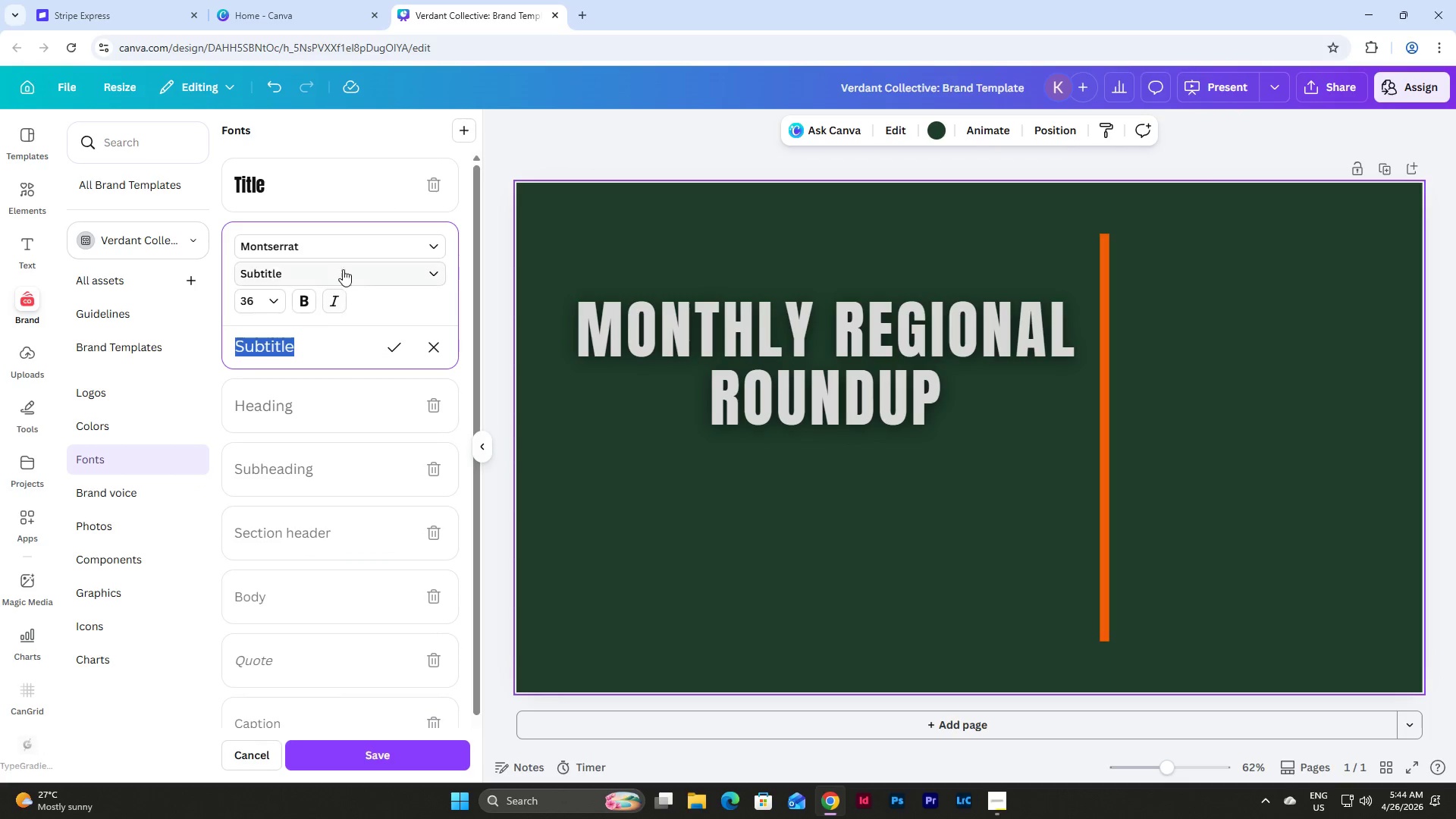 
left_click([365, 266])
 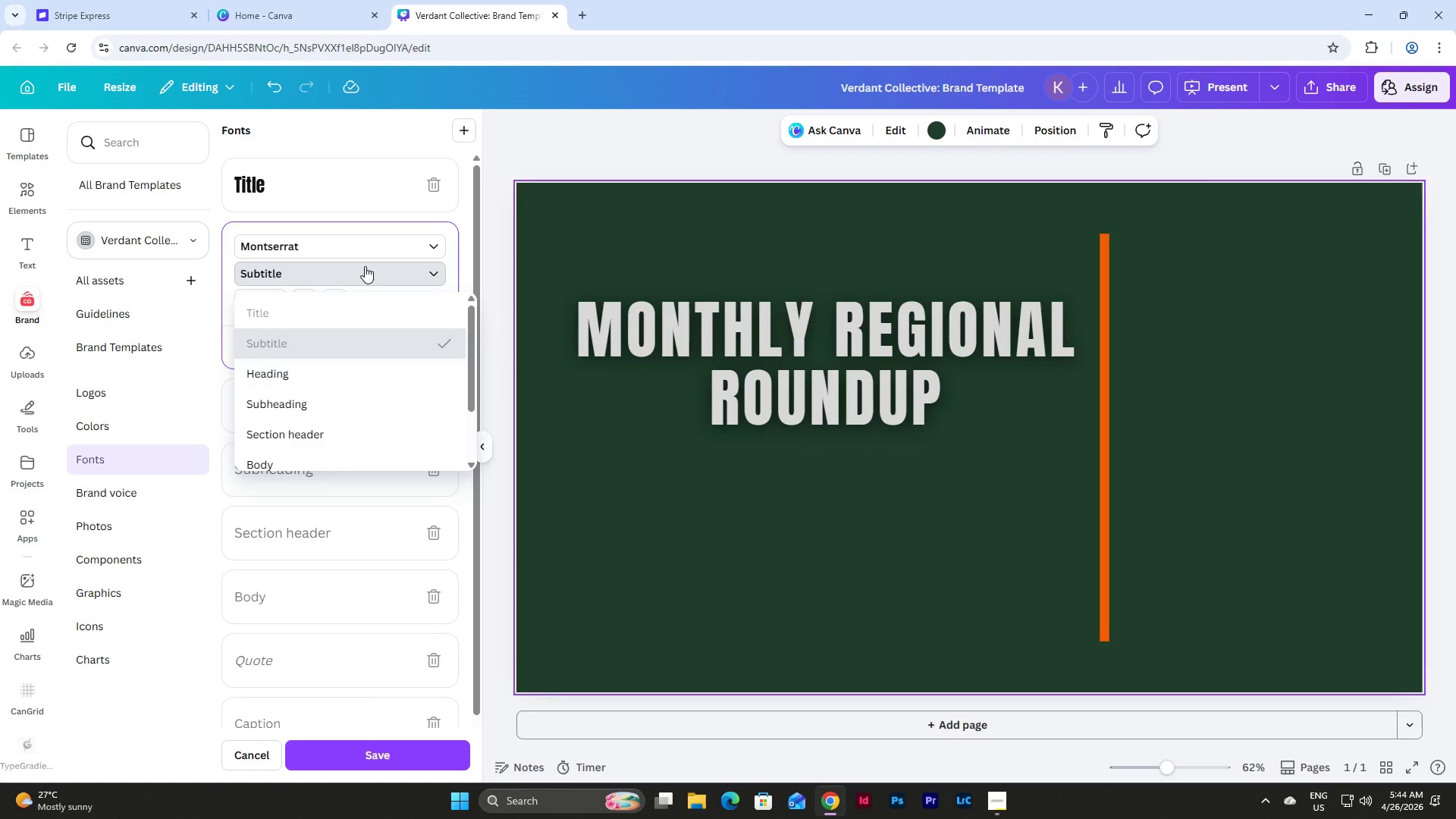 
left_click([365, 266])
 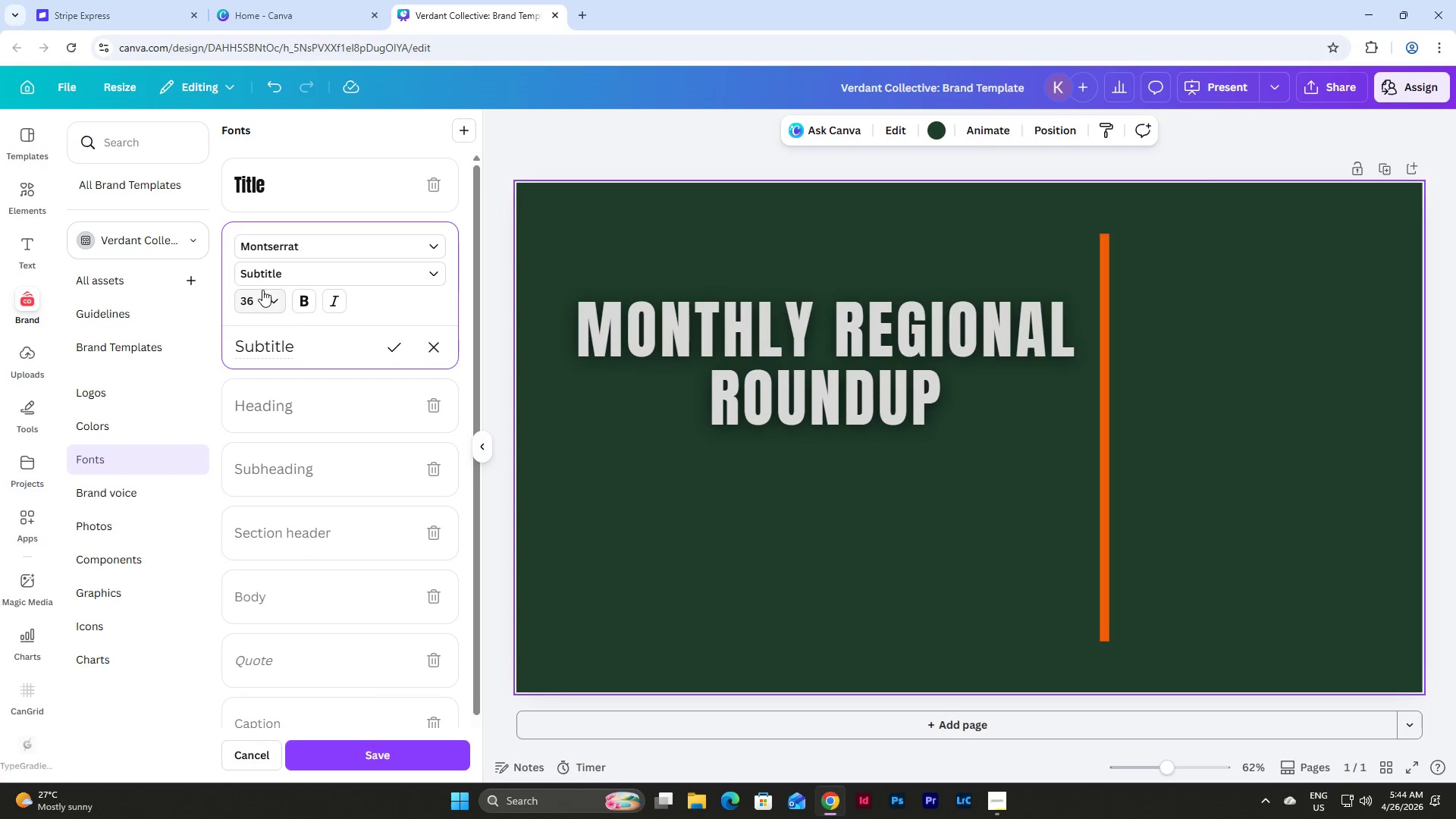 
left_click([271, 300])
 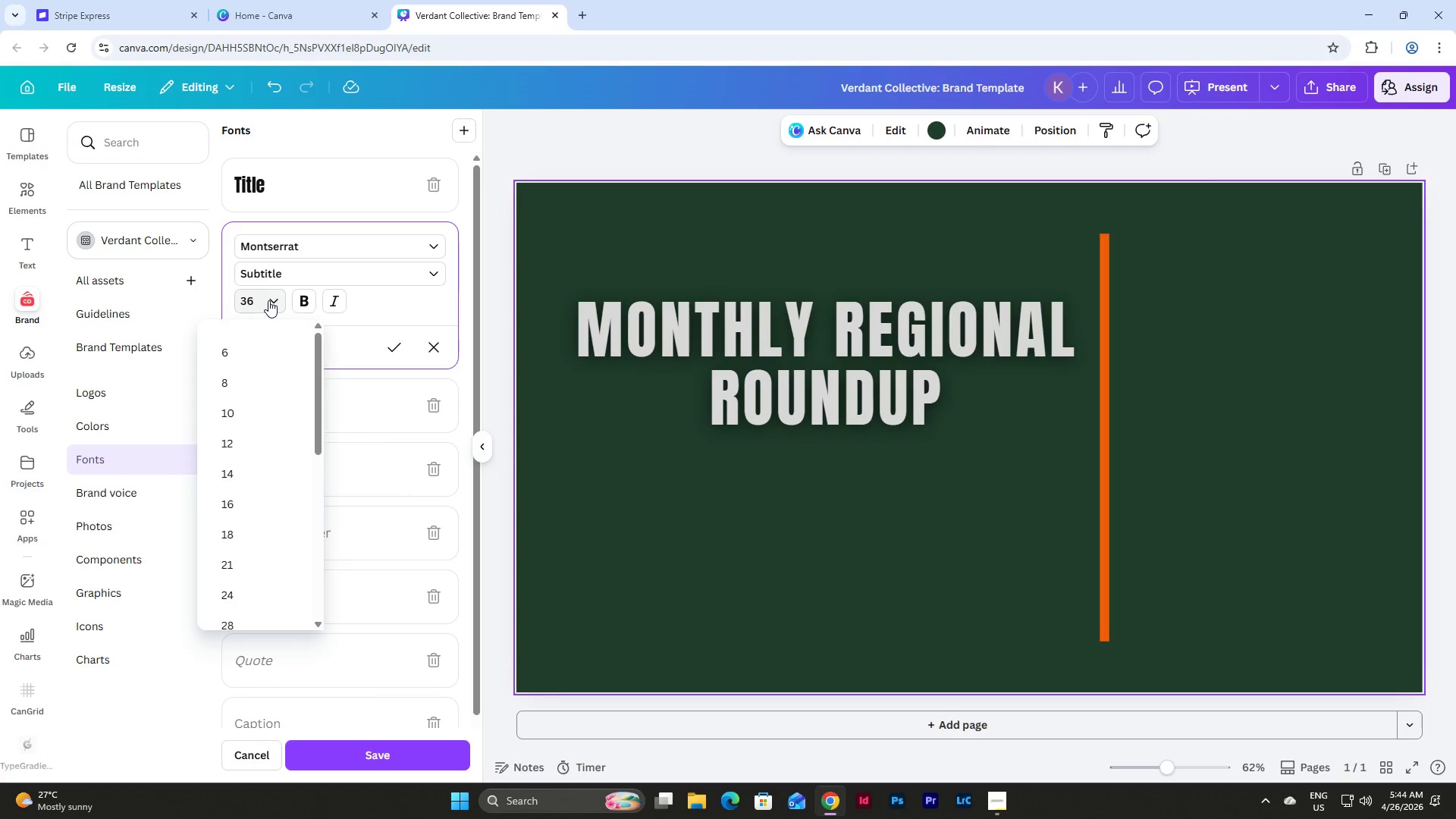 
left_click([260, 300])
 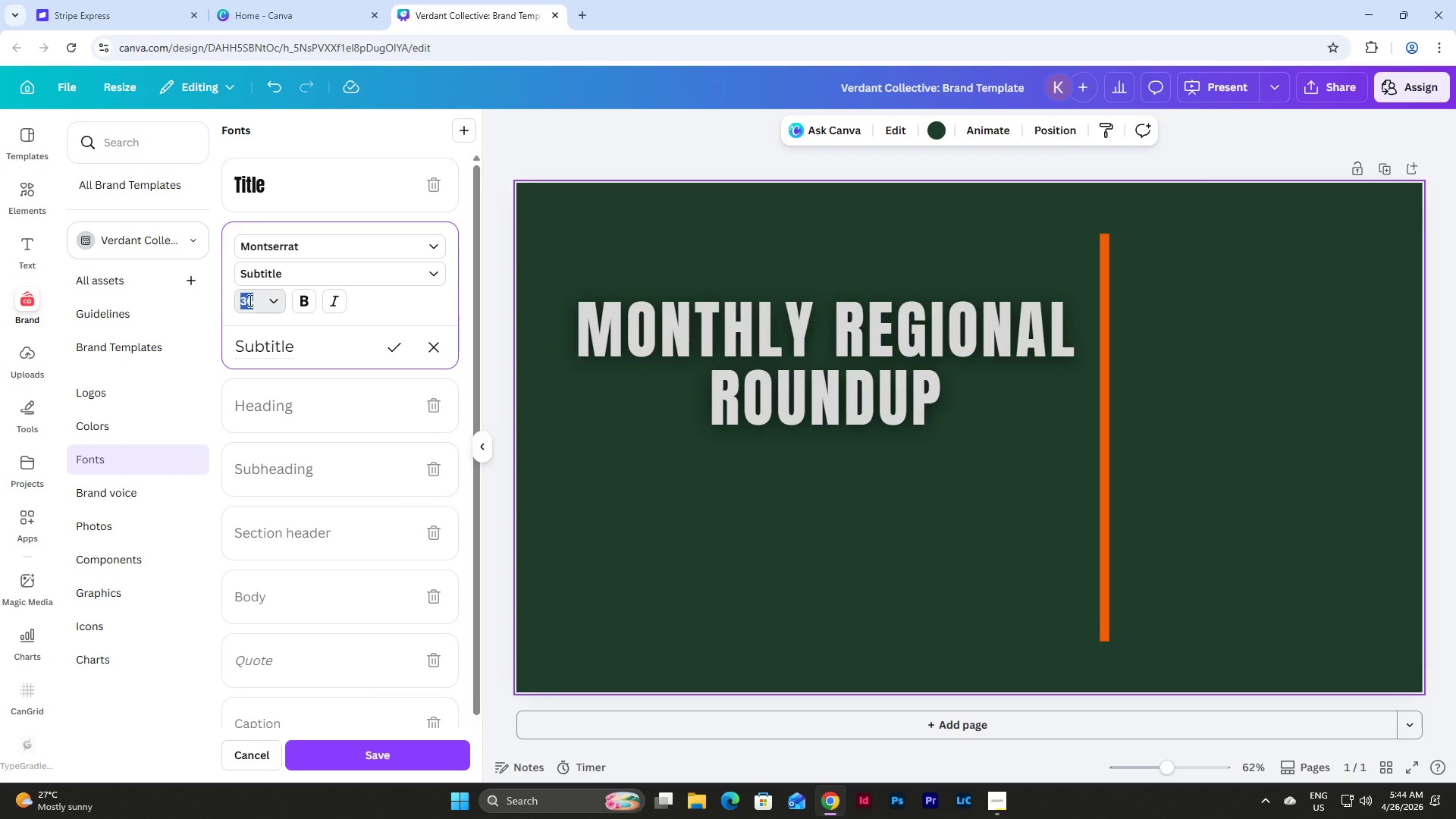 
left_click_drag(start_coordinate=[260, 300], to_coordinate=[237, 301])
 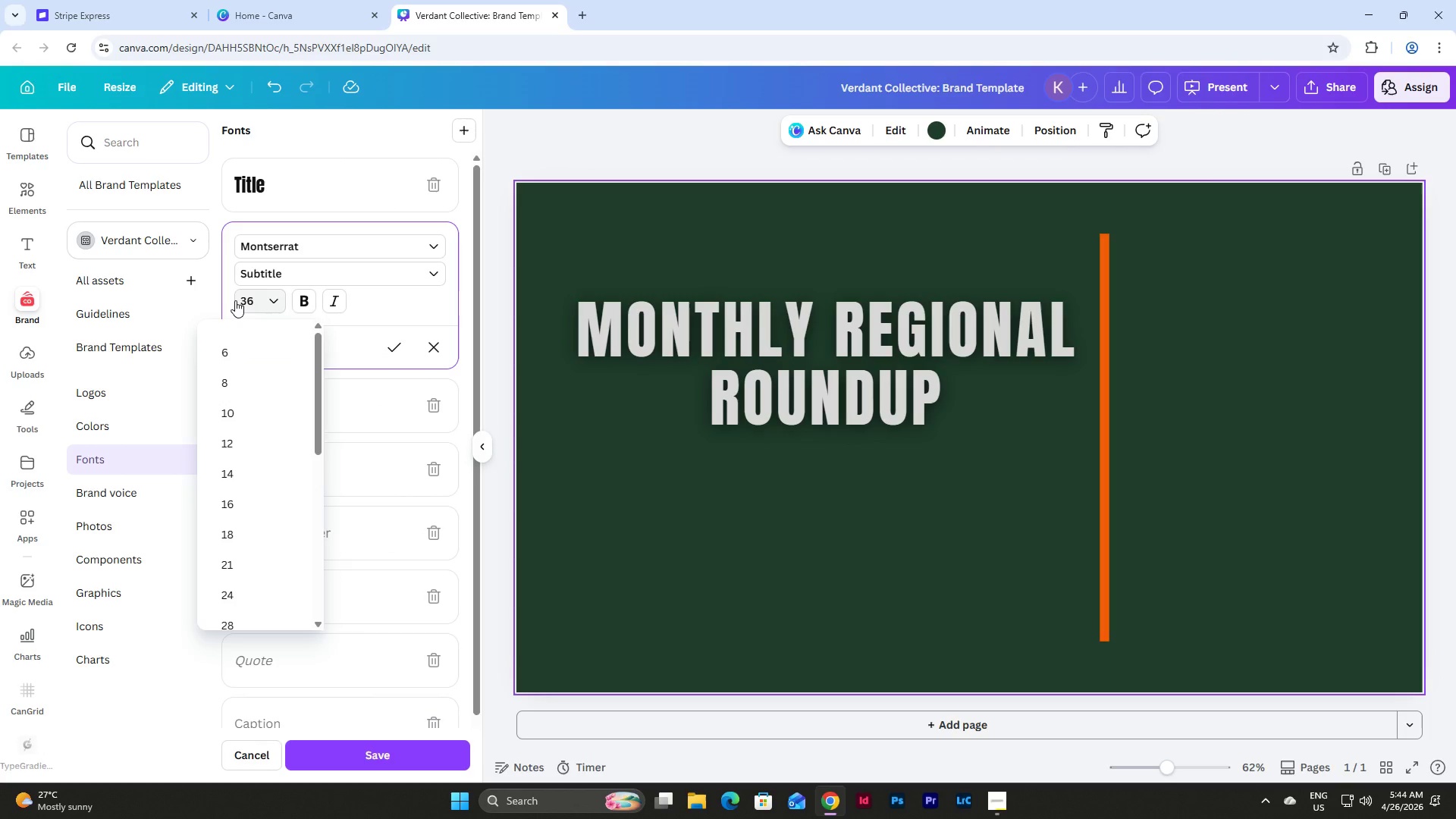 
key(Numpad4)
 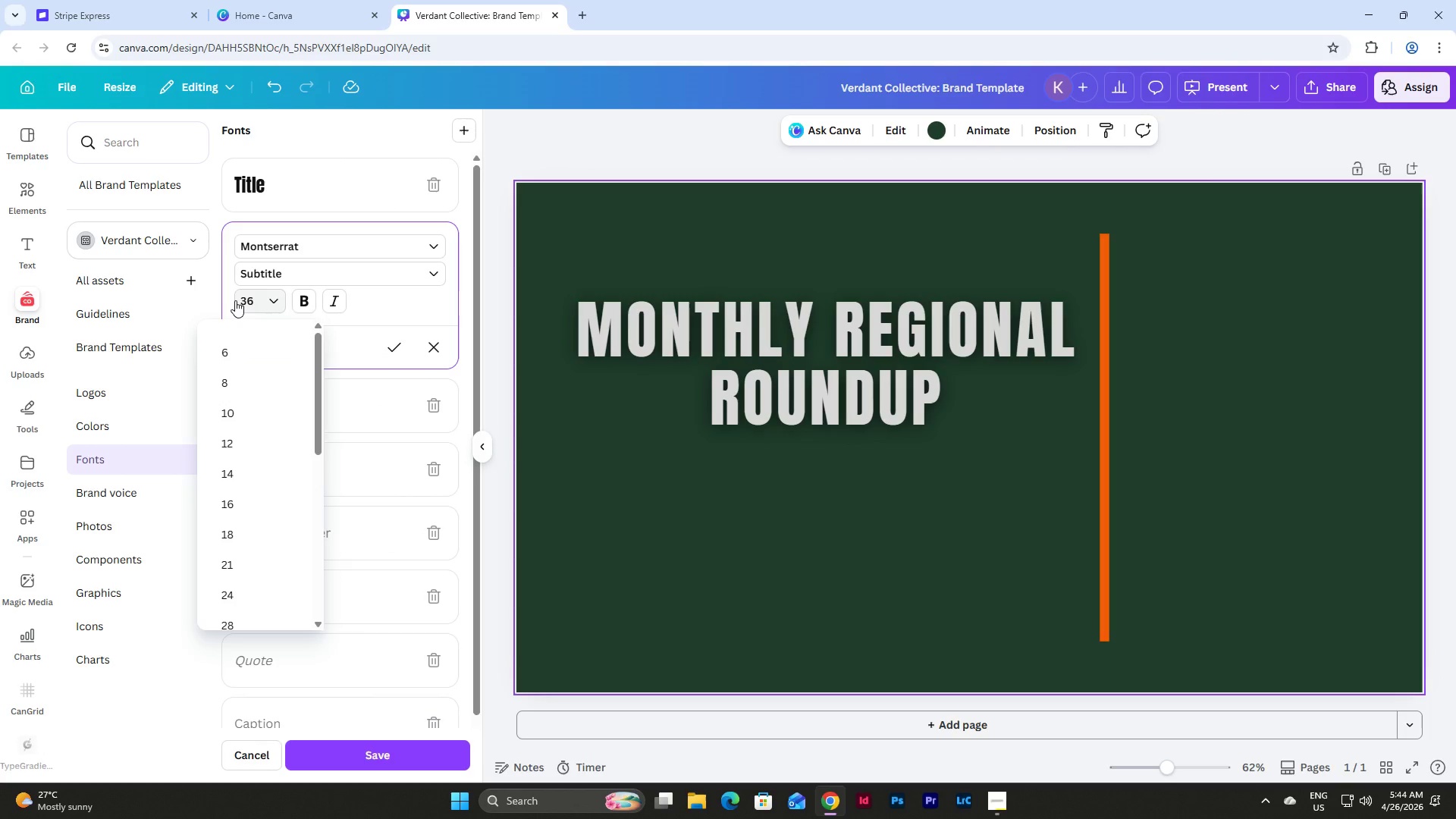 
key(Numpad4)
 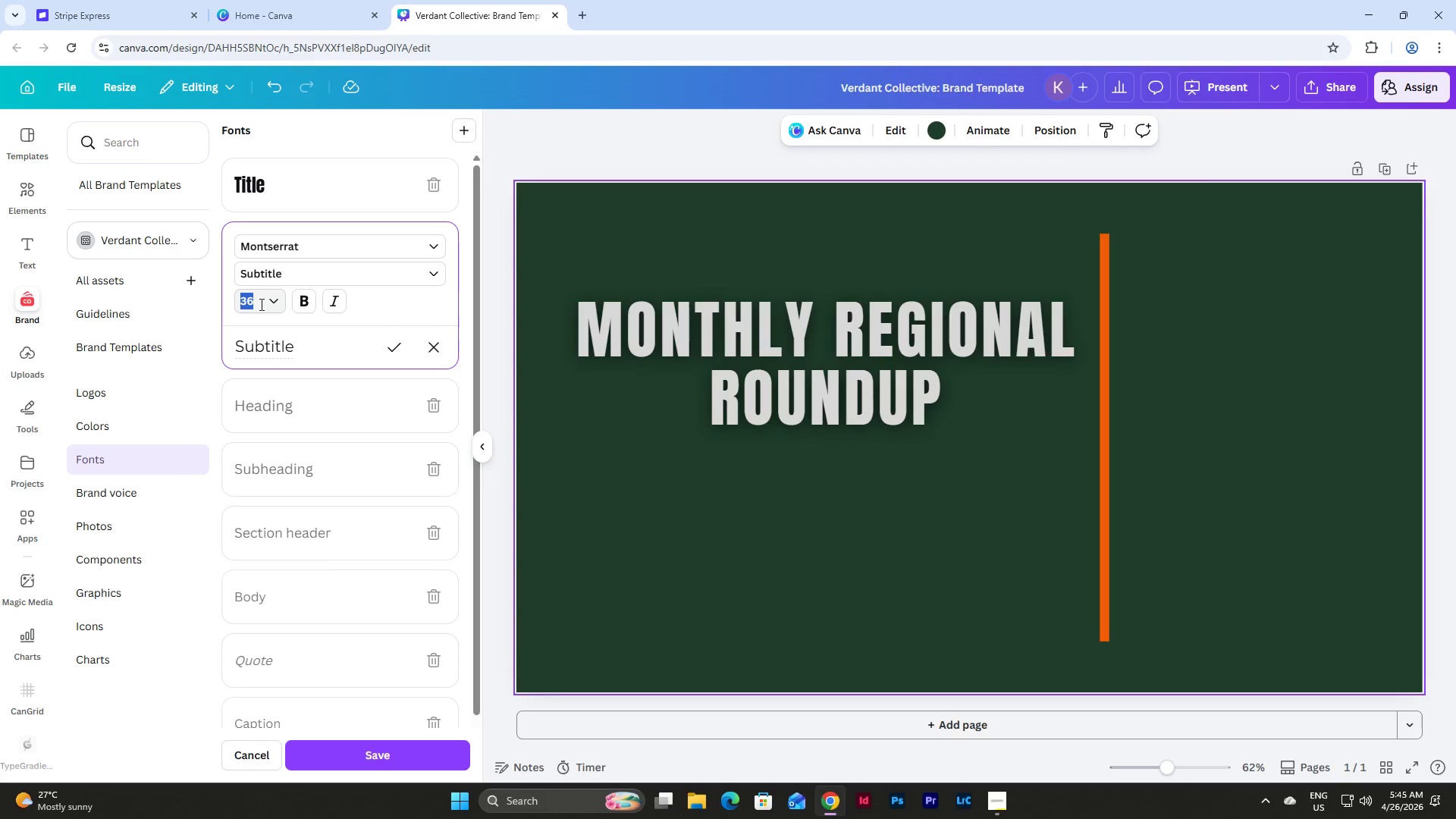 
key(Numpad4)
 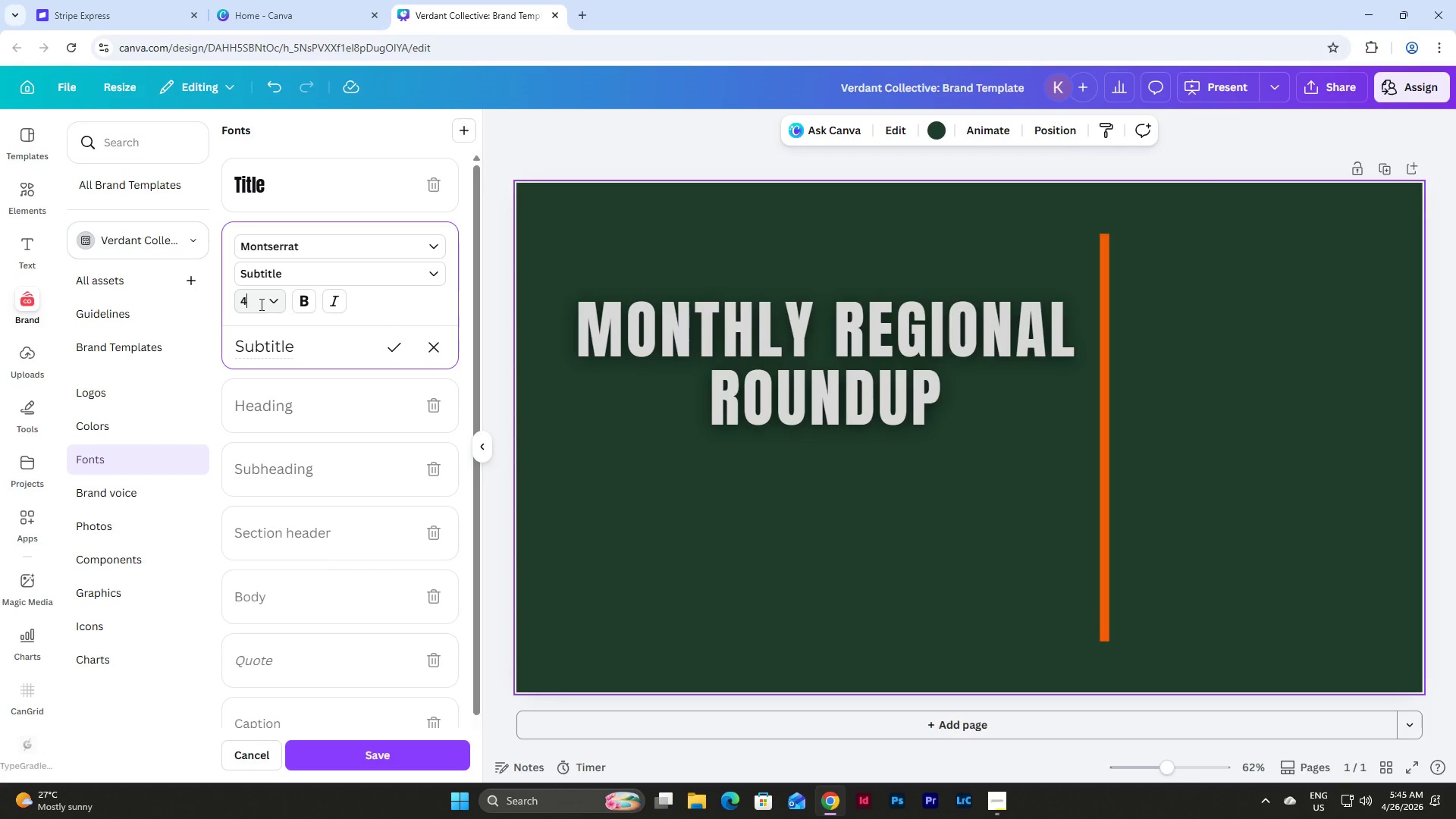 
key(Numpad4)
 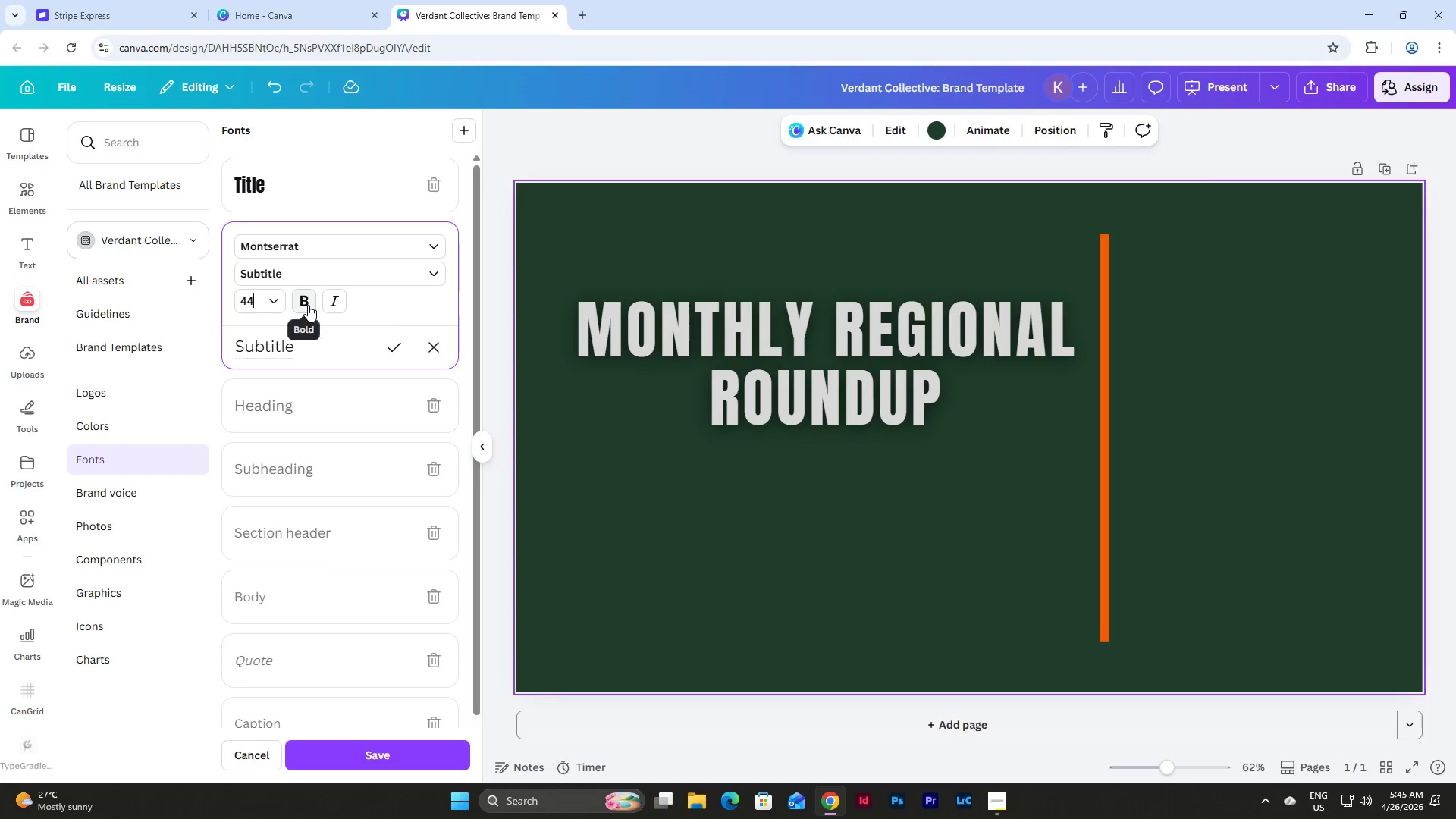 
double_click([329, 300])
 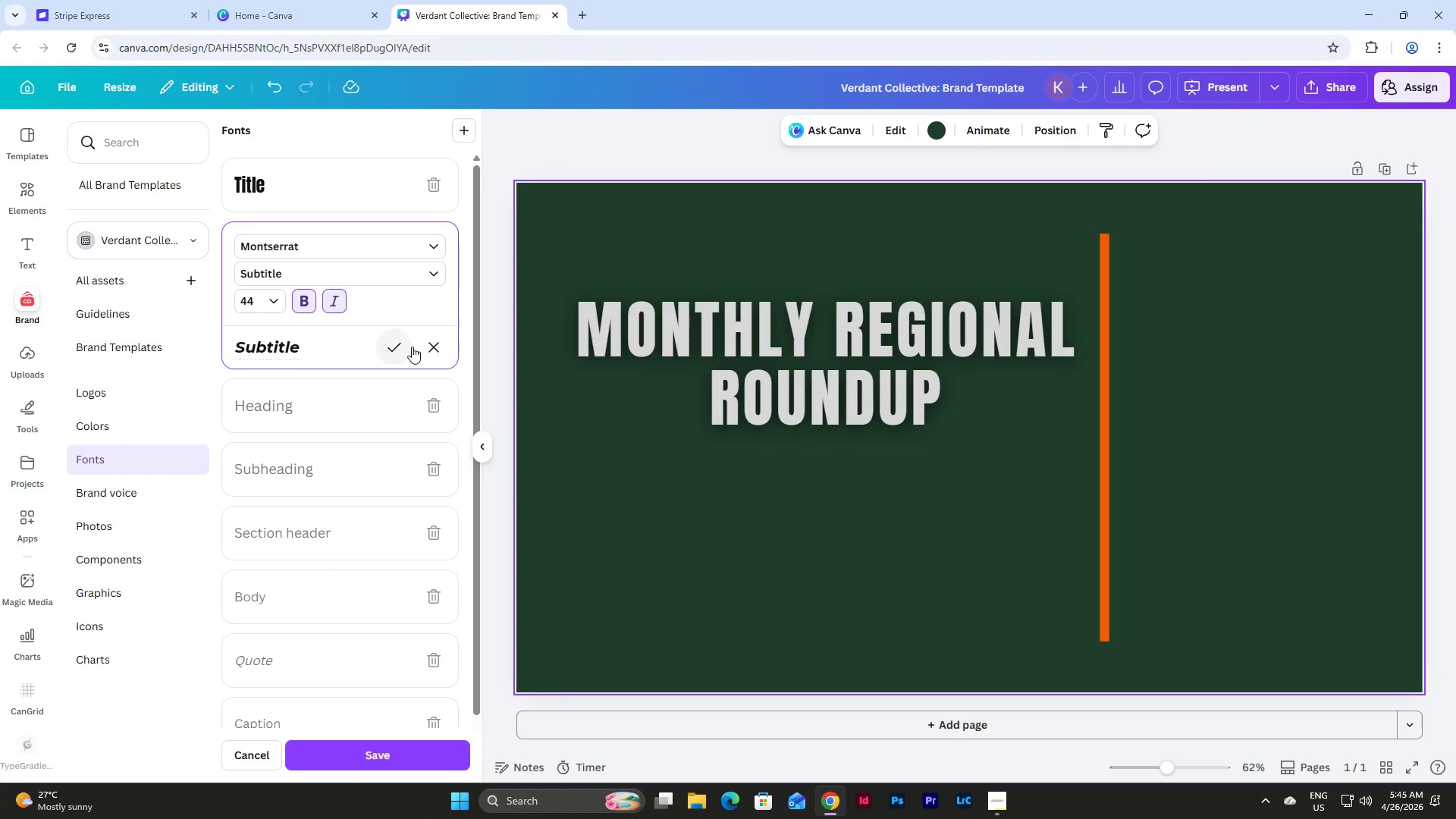 
left_click([400, 344])
 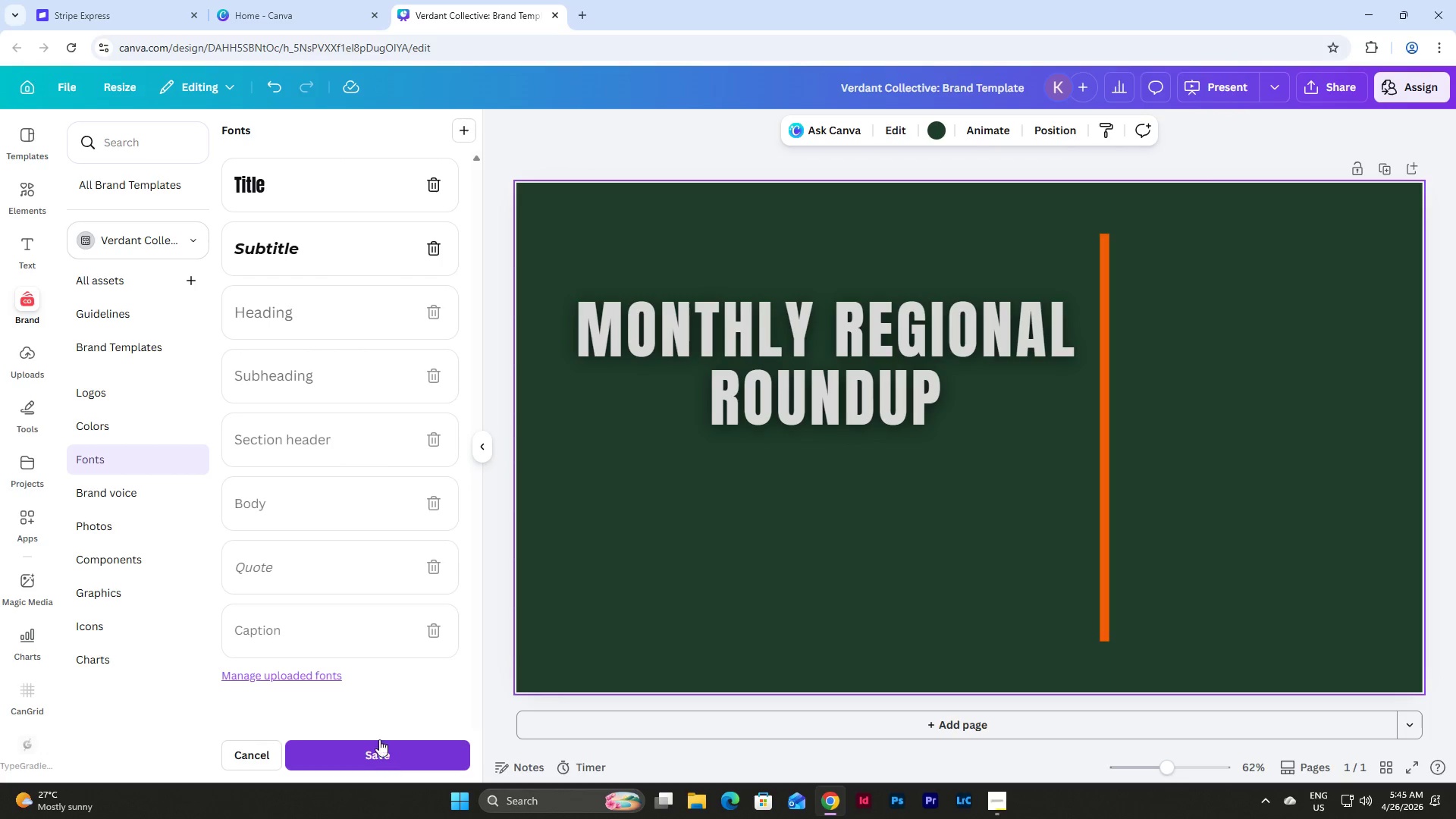 
left_click([377, 757])
 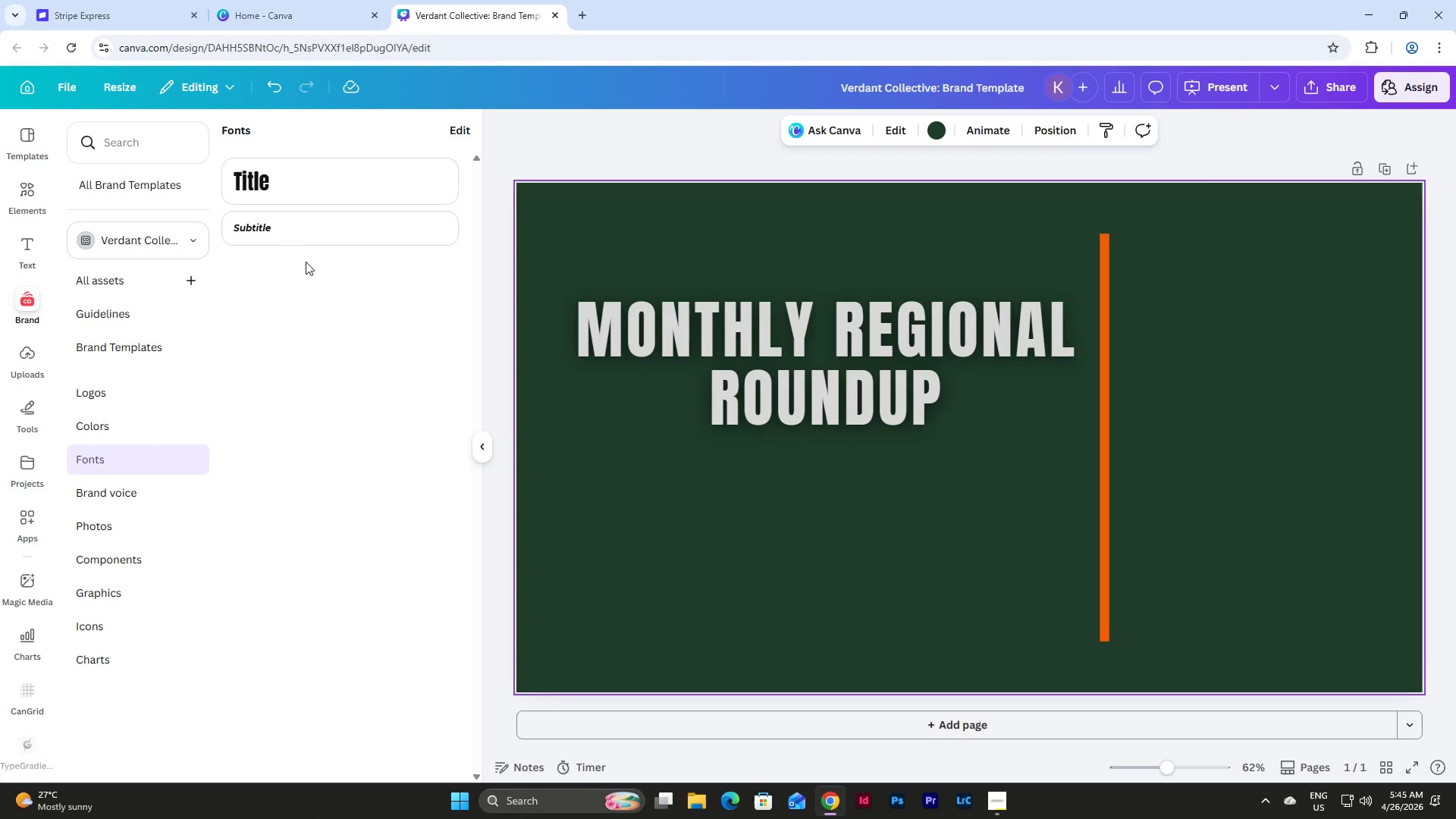 
left_click([285, 222])
 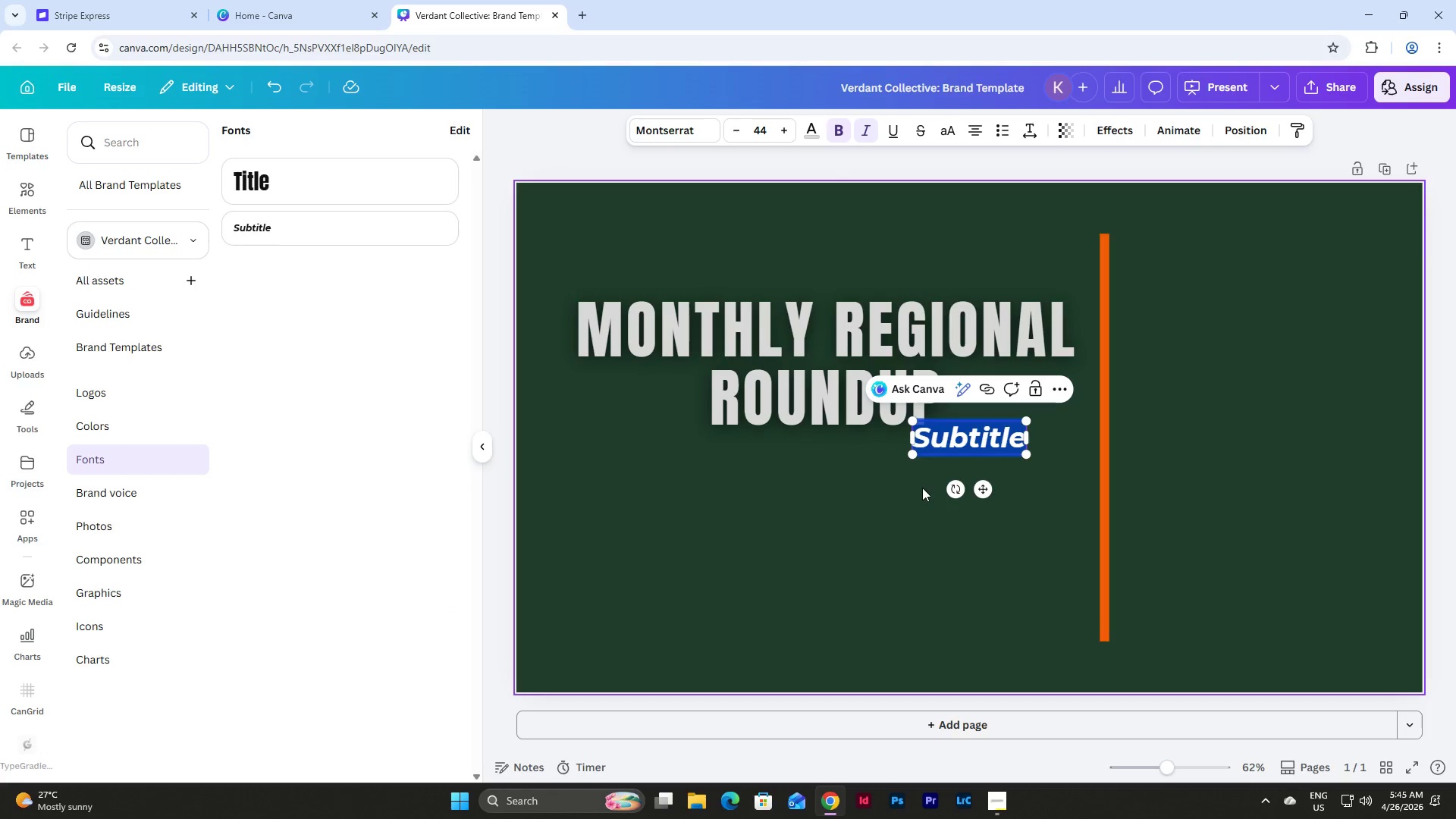 
left_click([953, 504])
 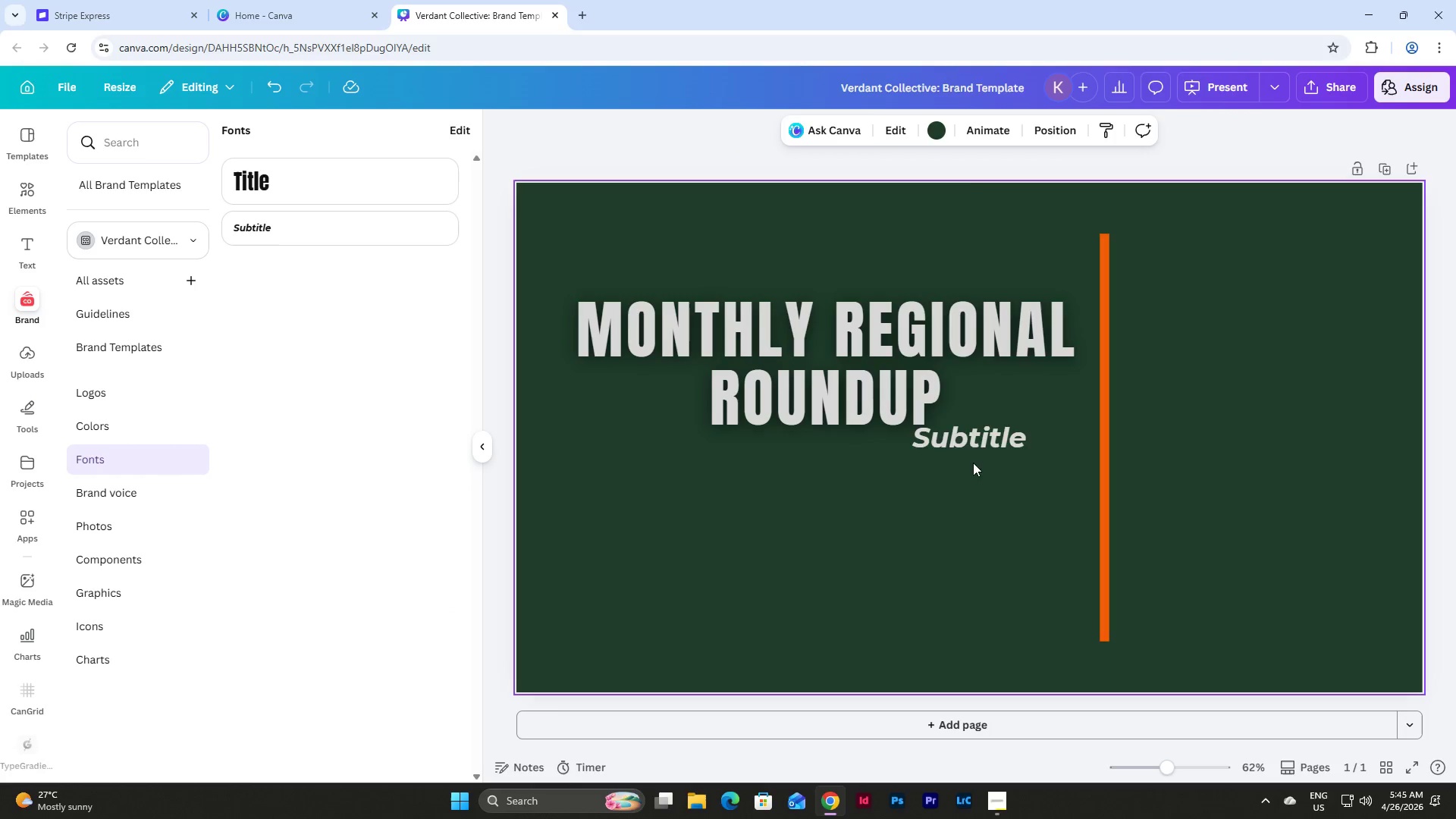 
left_click_drag(start_coordinate=[977, 438], to_coordinate=[978, 434])
 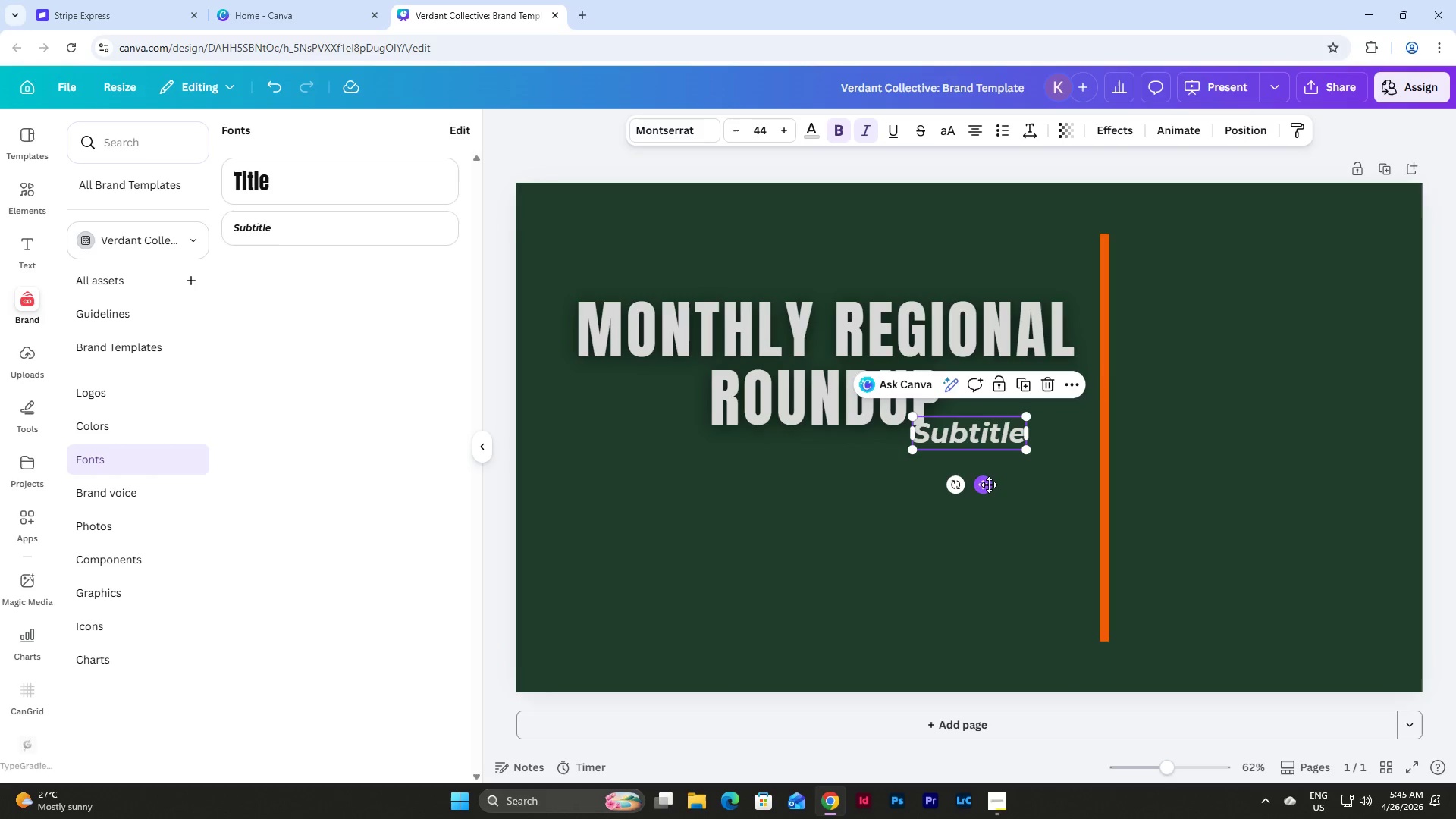 
left_click_drag(start_coordinate=[988, 485], to_coordinate=[840, 517])
 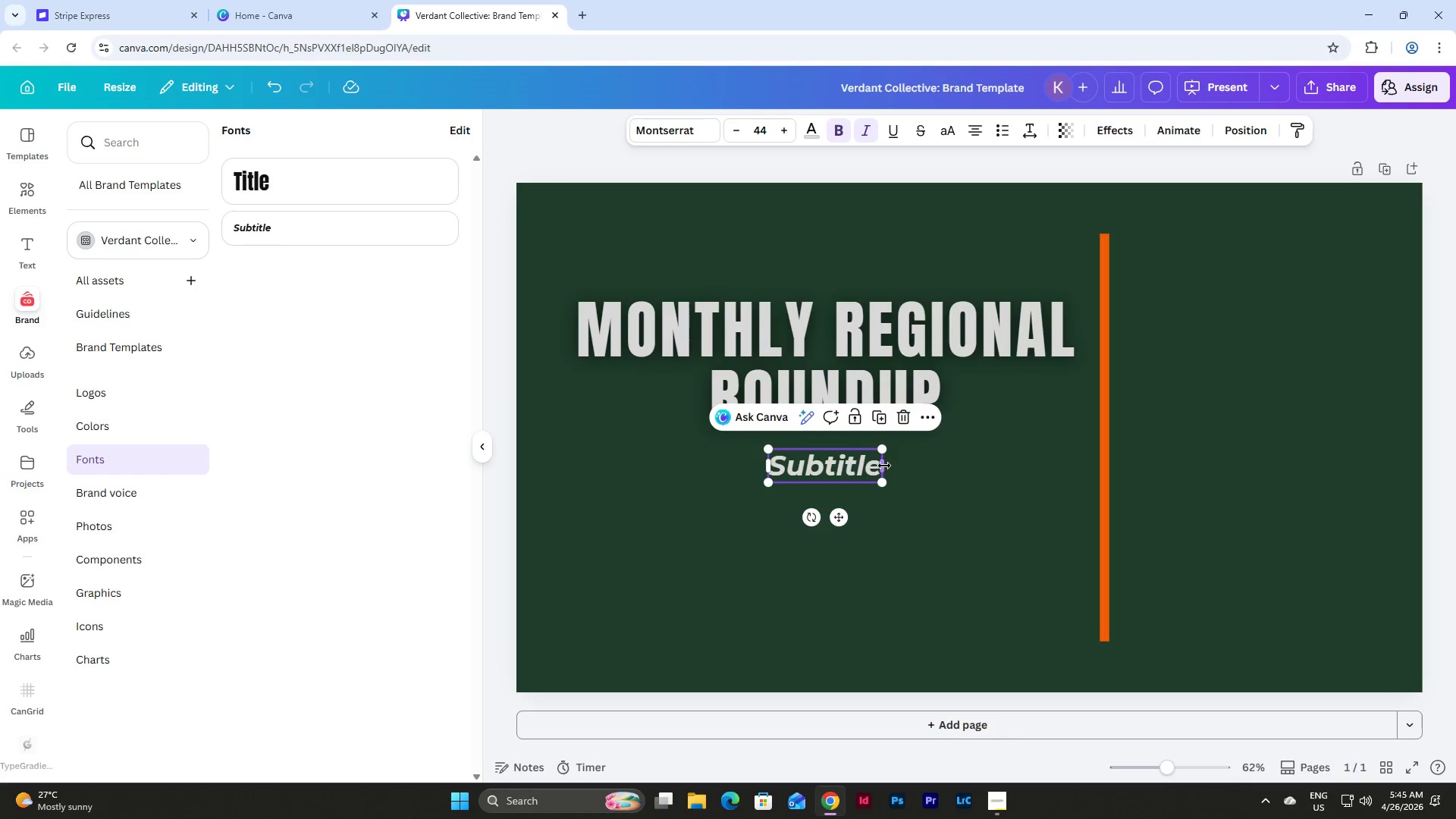 
left_click_drag(start_coordinate=[883, 466], to_coordinate=[1081, 482])
 